 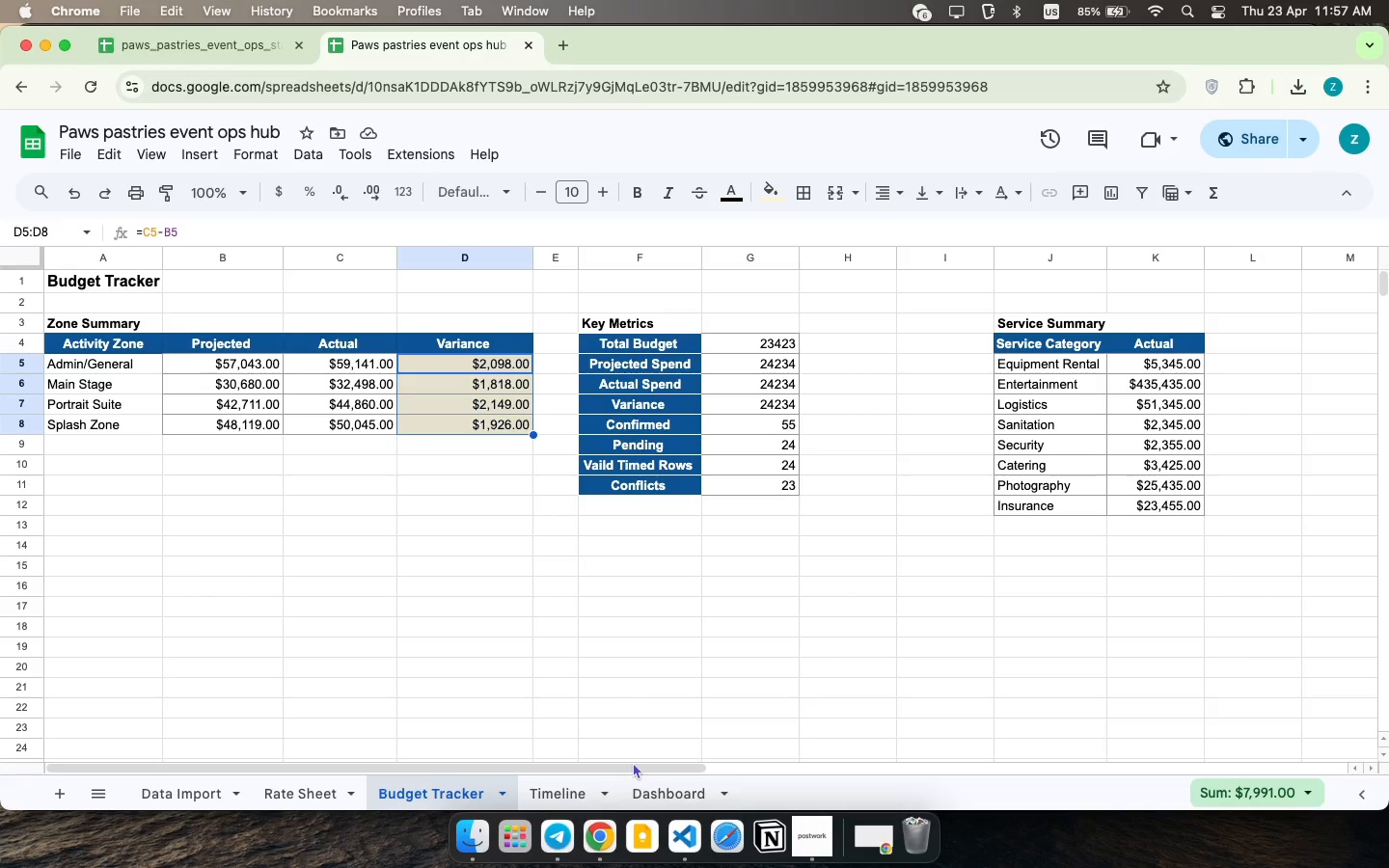 
left_click([798, 844])
 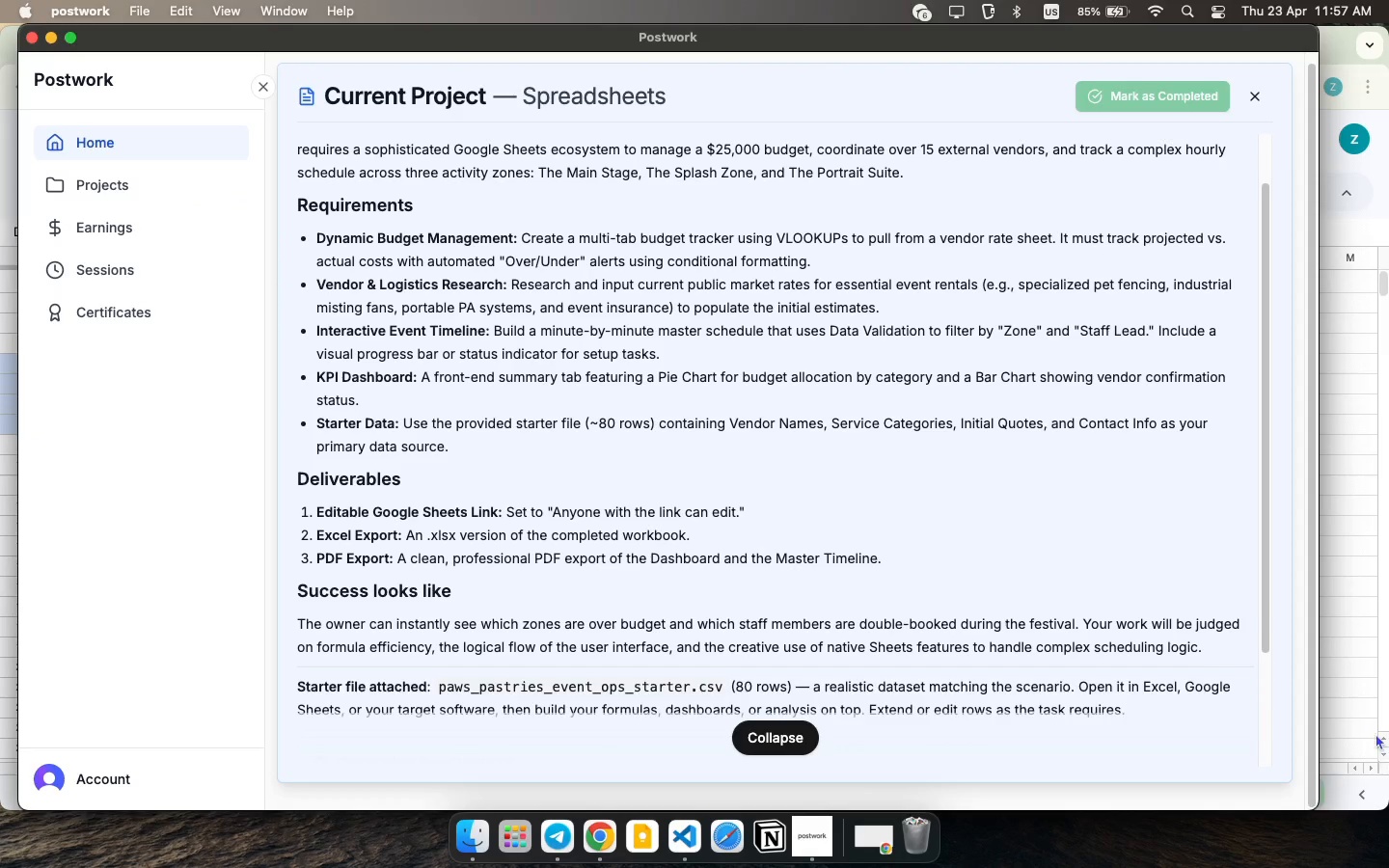 
wait(7.65)
 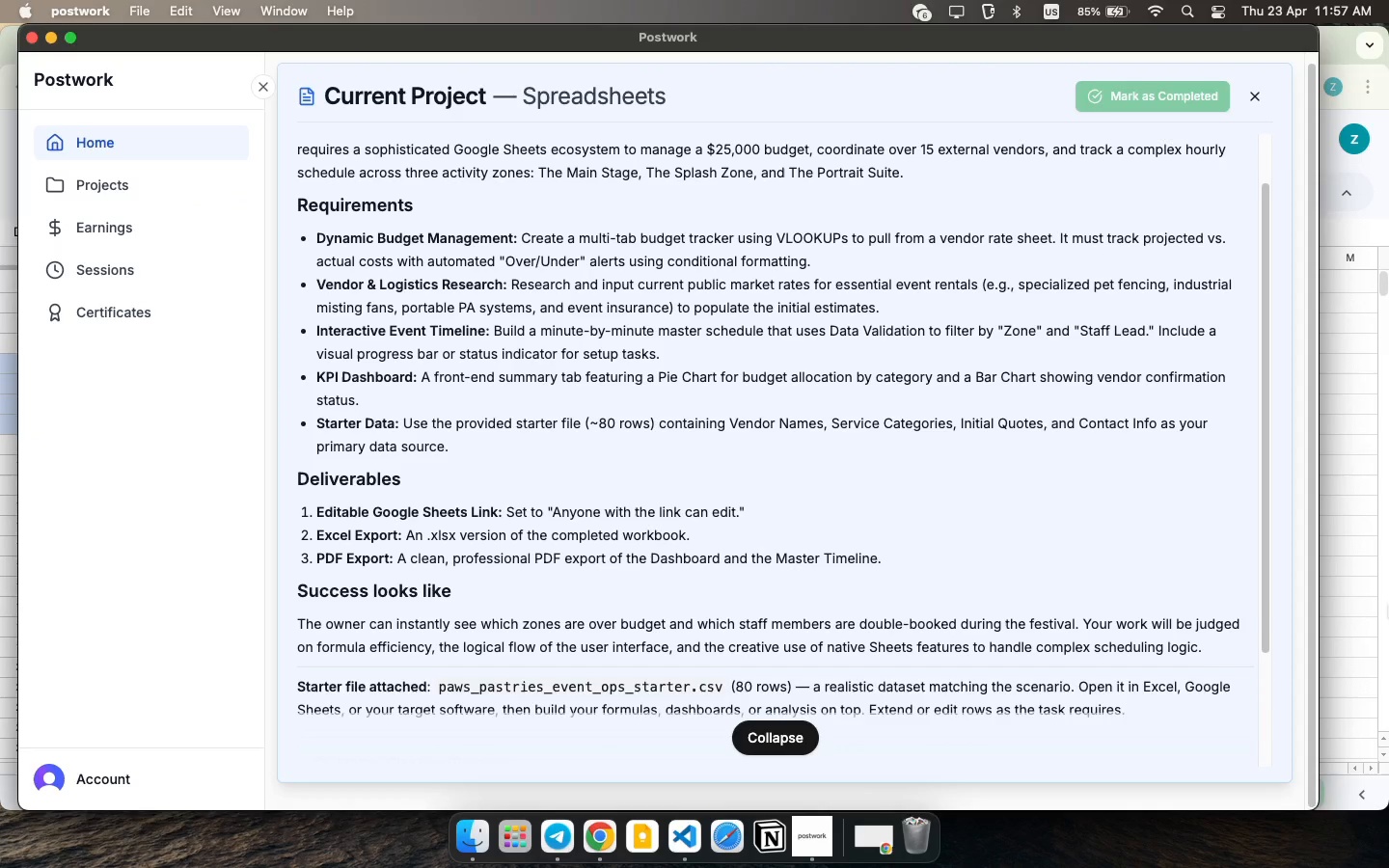 
right_click([531, 390])
 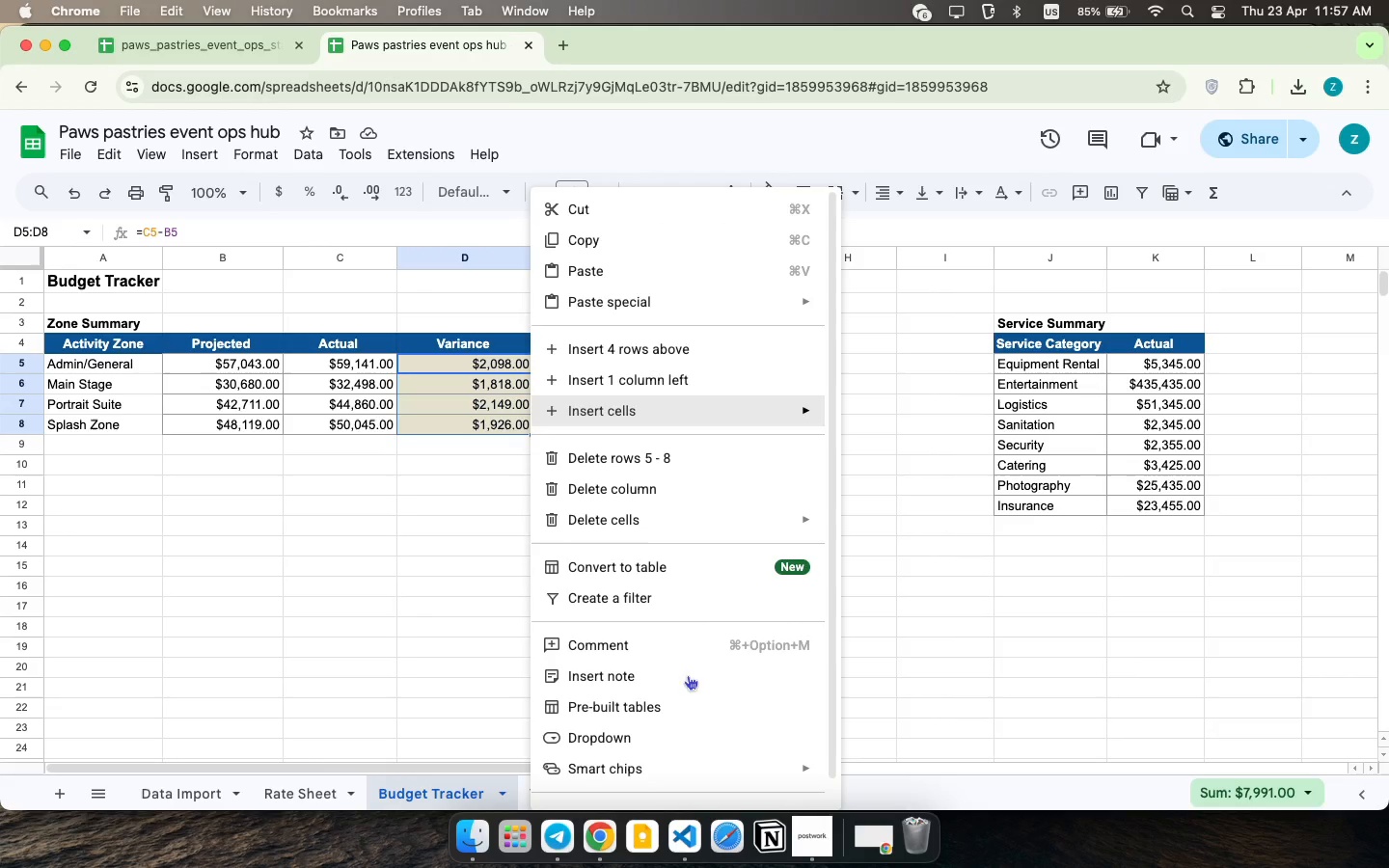 
scroll: coordinate [727, 751], scroll_direction: down, amount: 34.0
 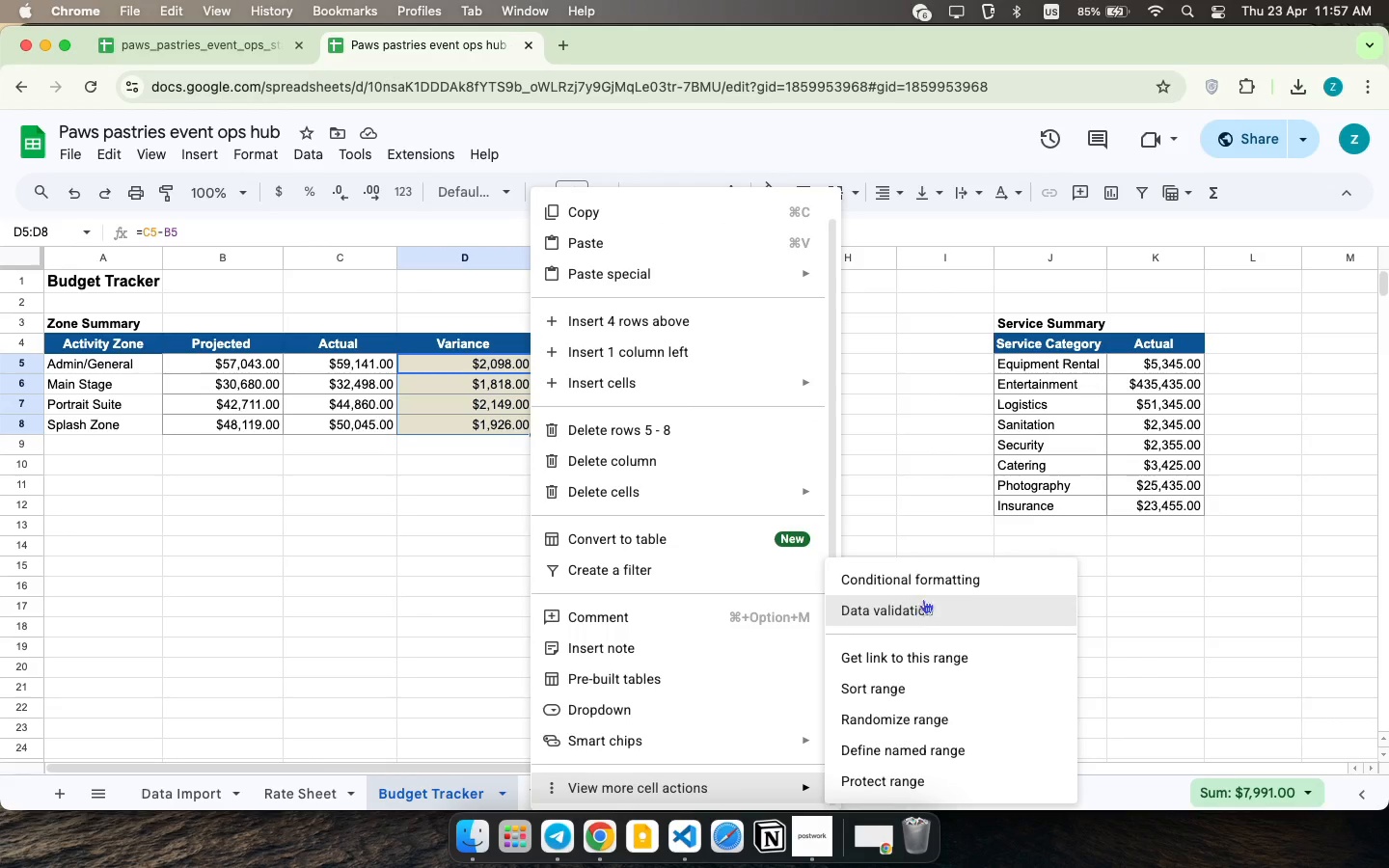 
left_click([928, 573])
 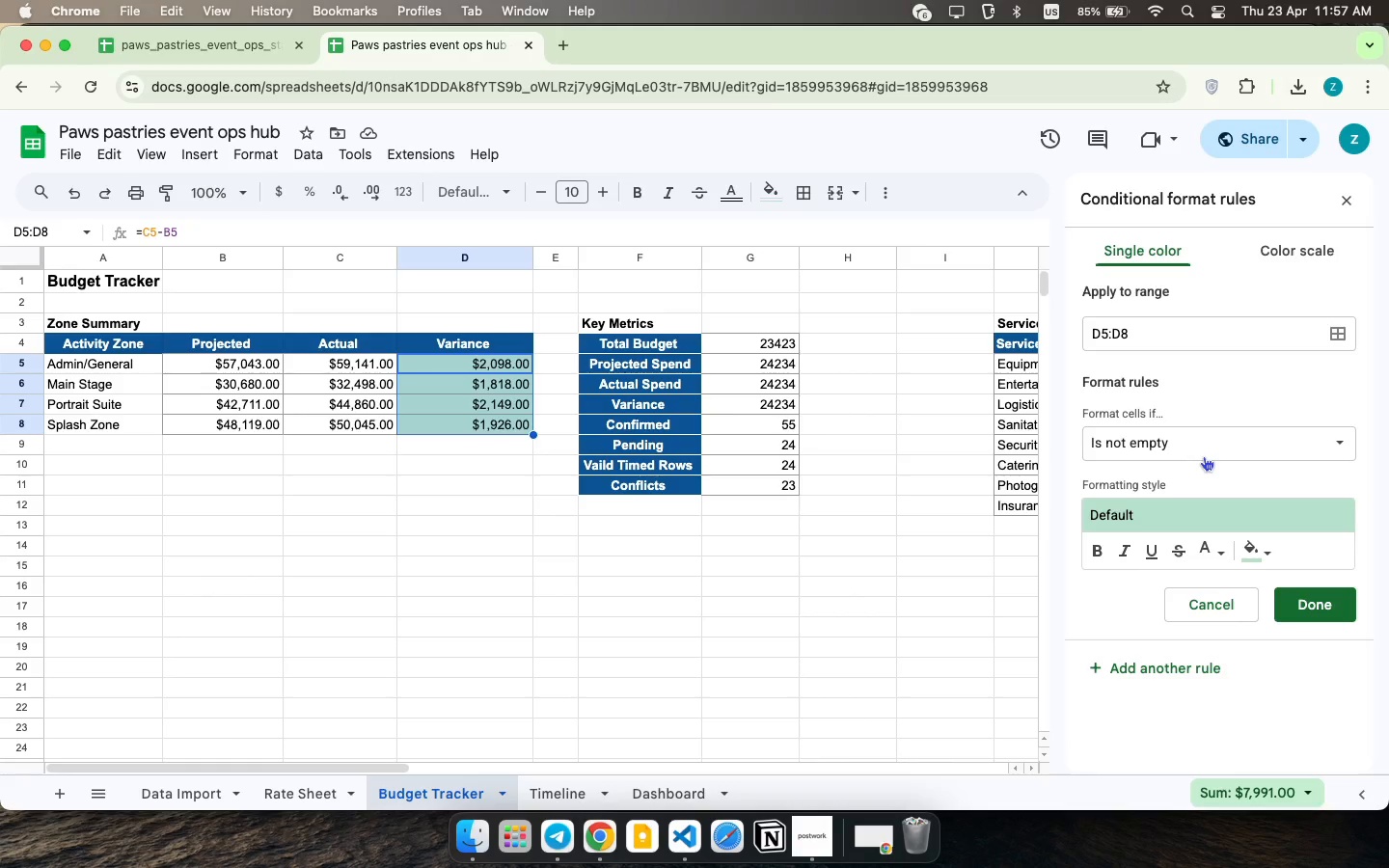 
wait(11.59)
 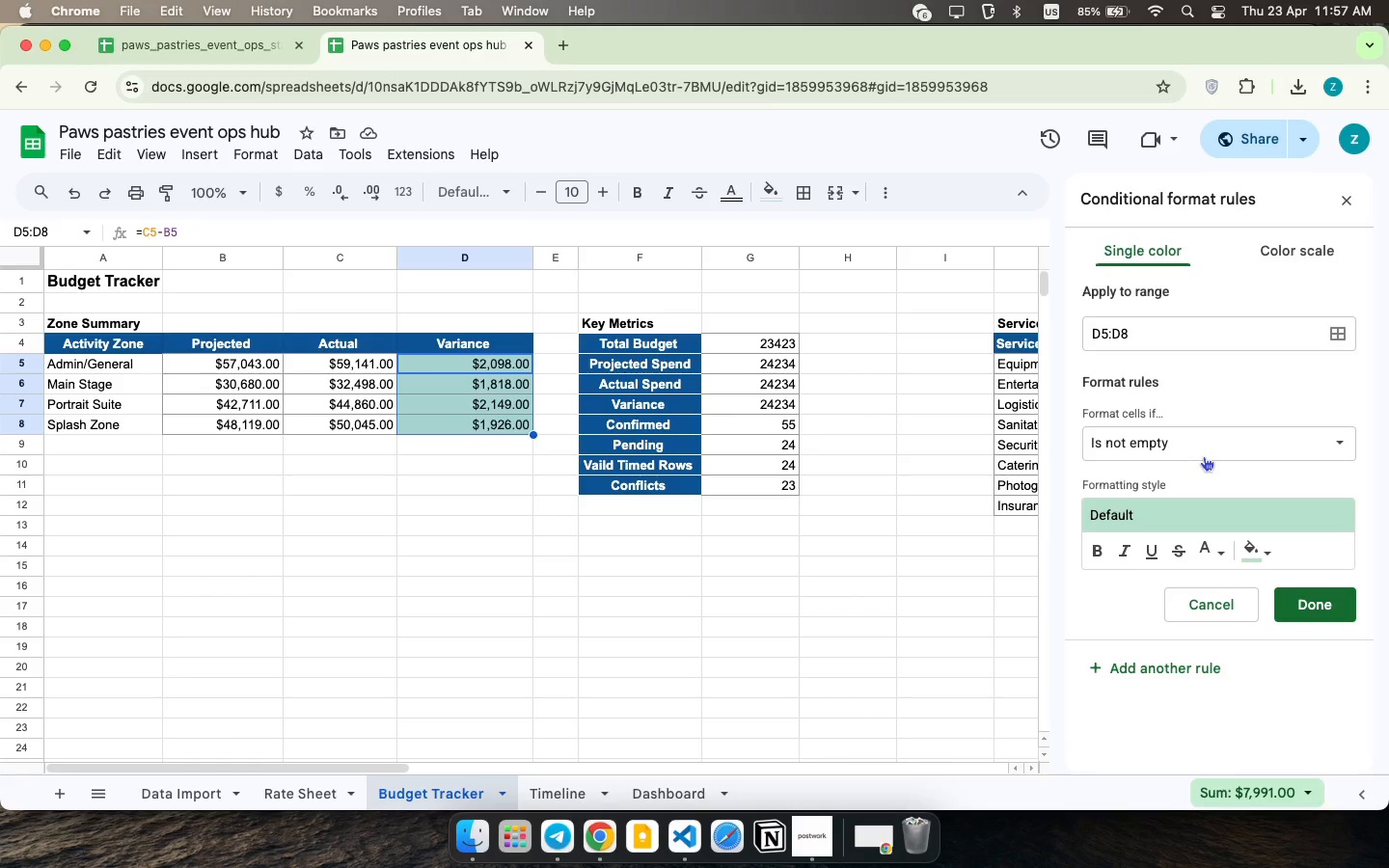 
scroll: coordinate [1162, 719], scroll_direction: down, amount: 16.0
 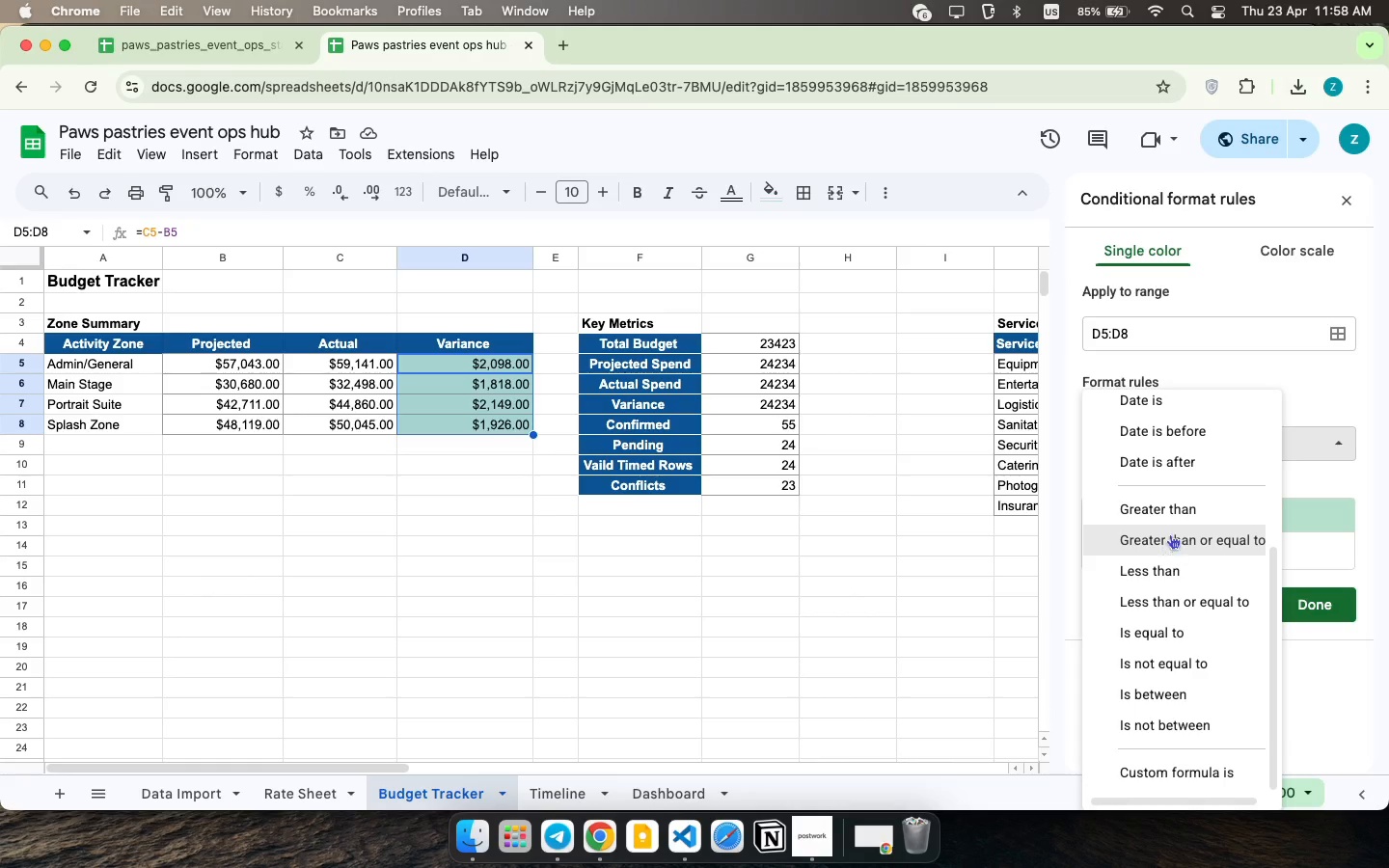 
left_click([1173, 517])
 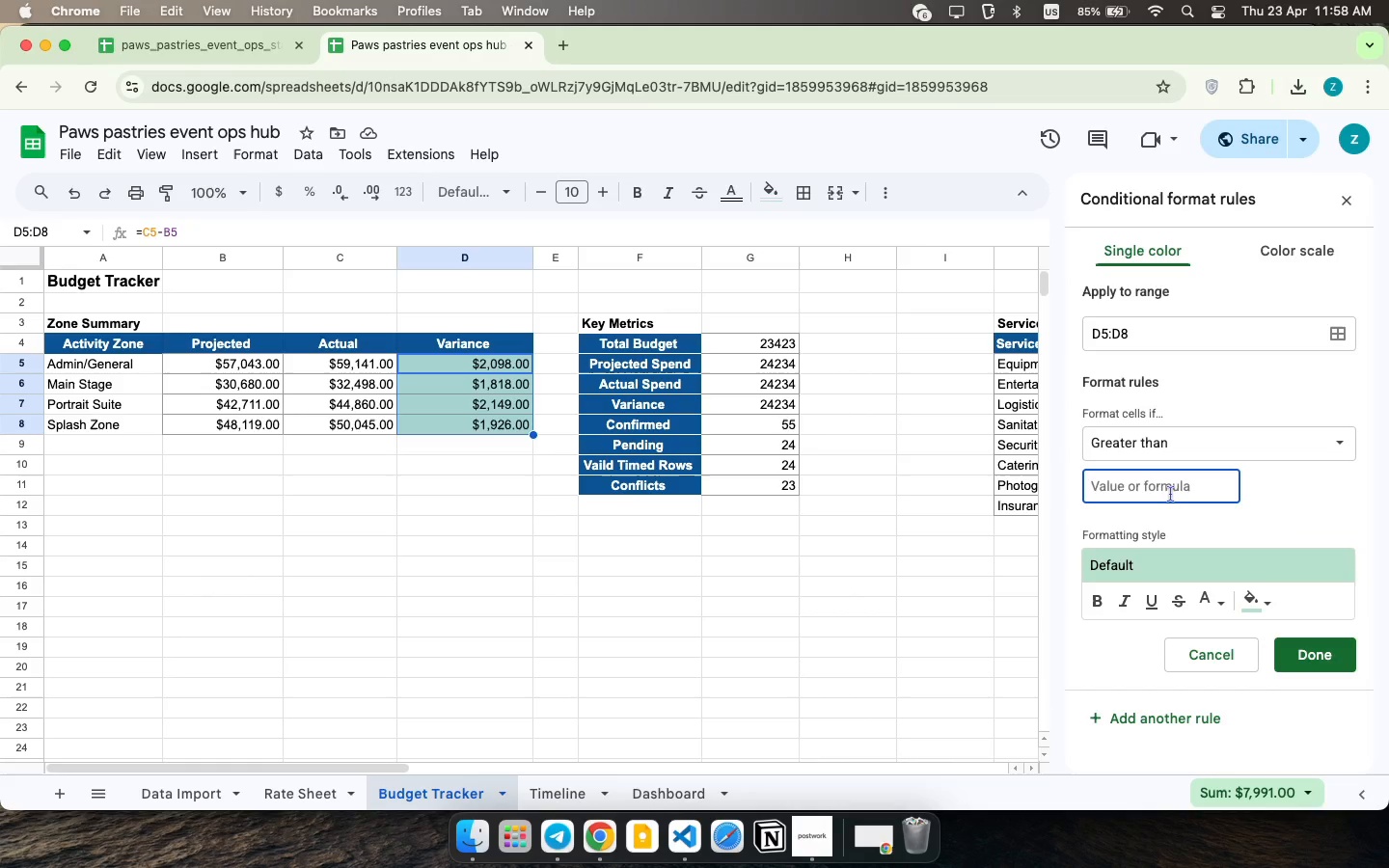 
key(0)
 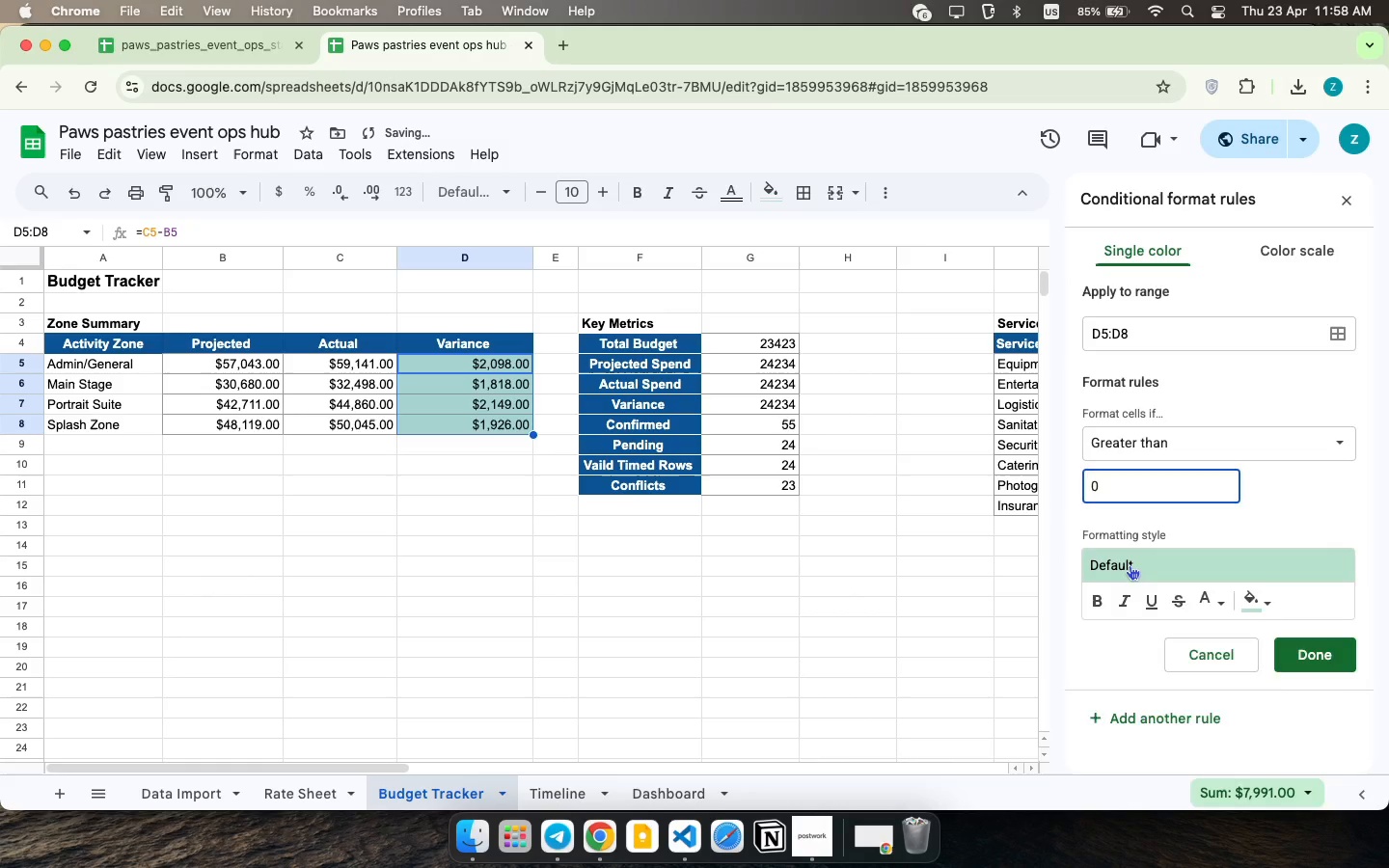 
left_click([1130, 565])
 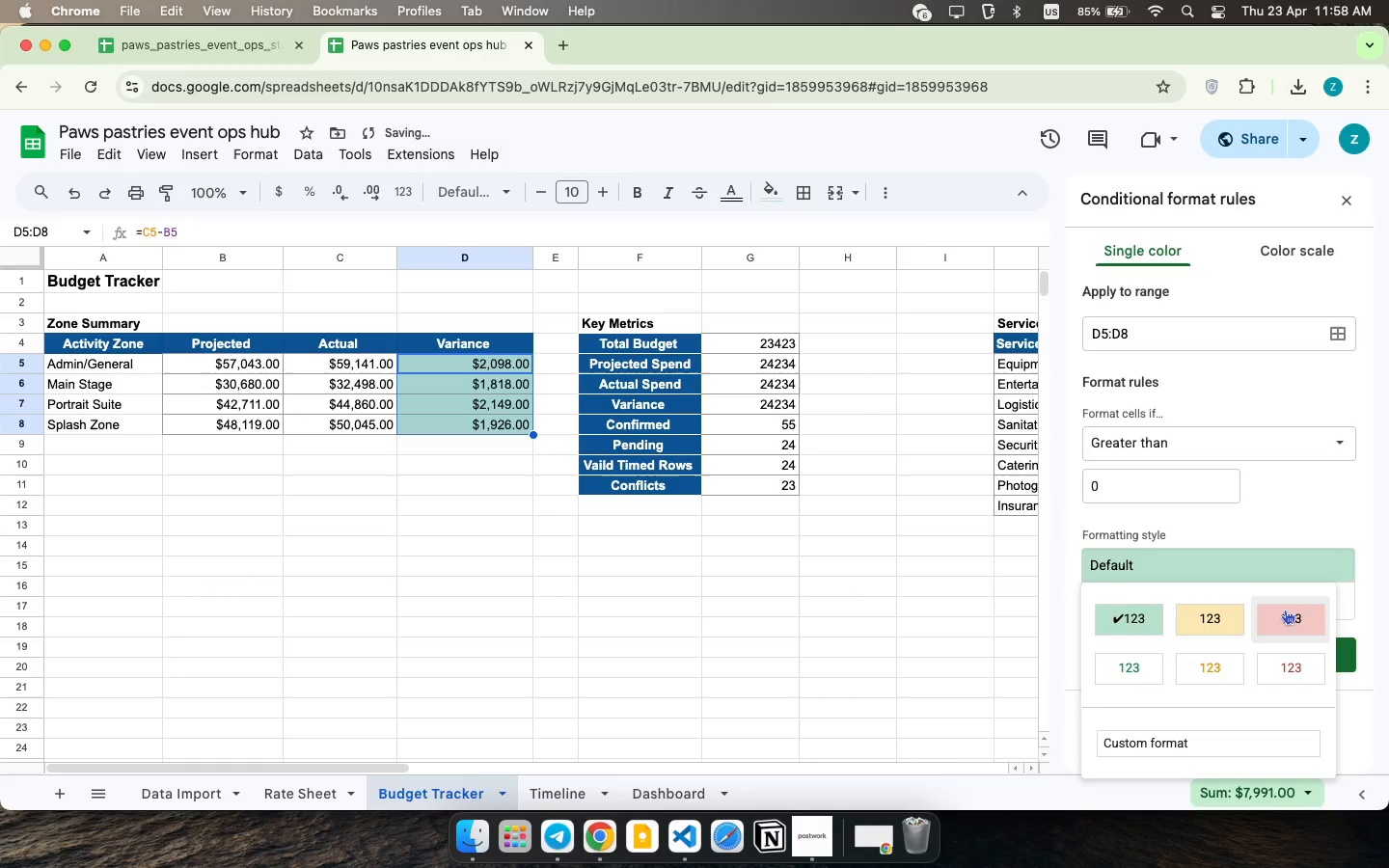 
left_click([1285, 610])
 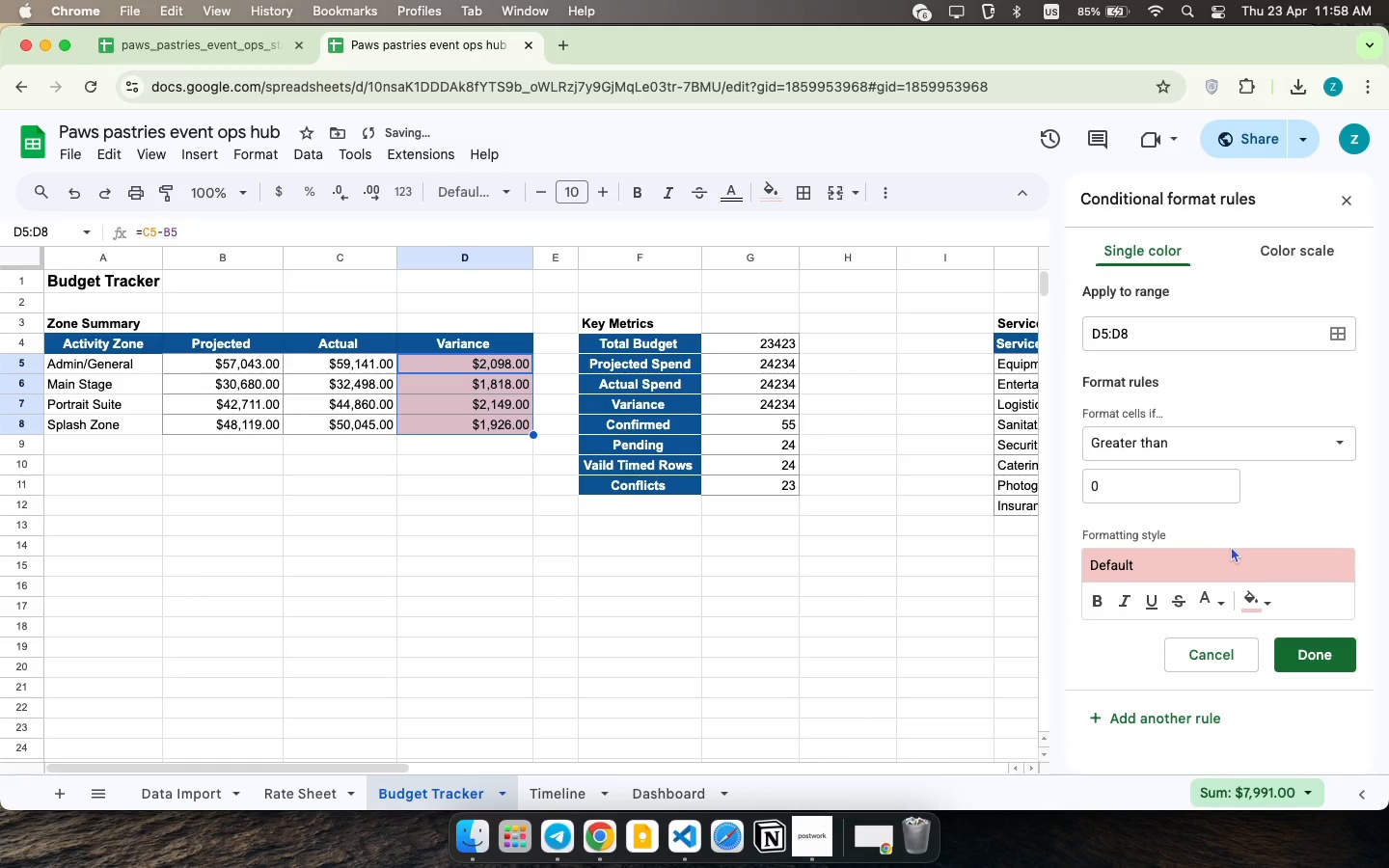 
scroll: coordinate [1231, 546], scroll_direction: down, amount: 2.0
 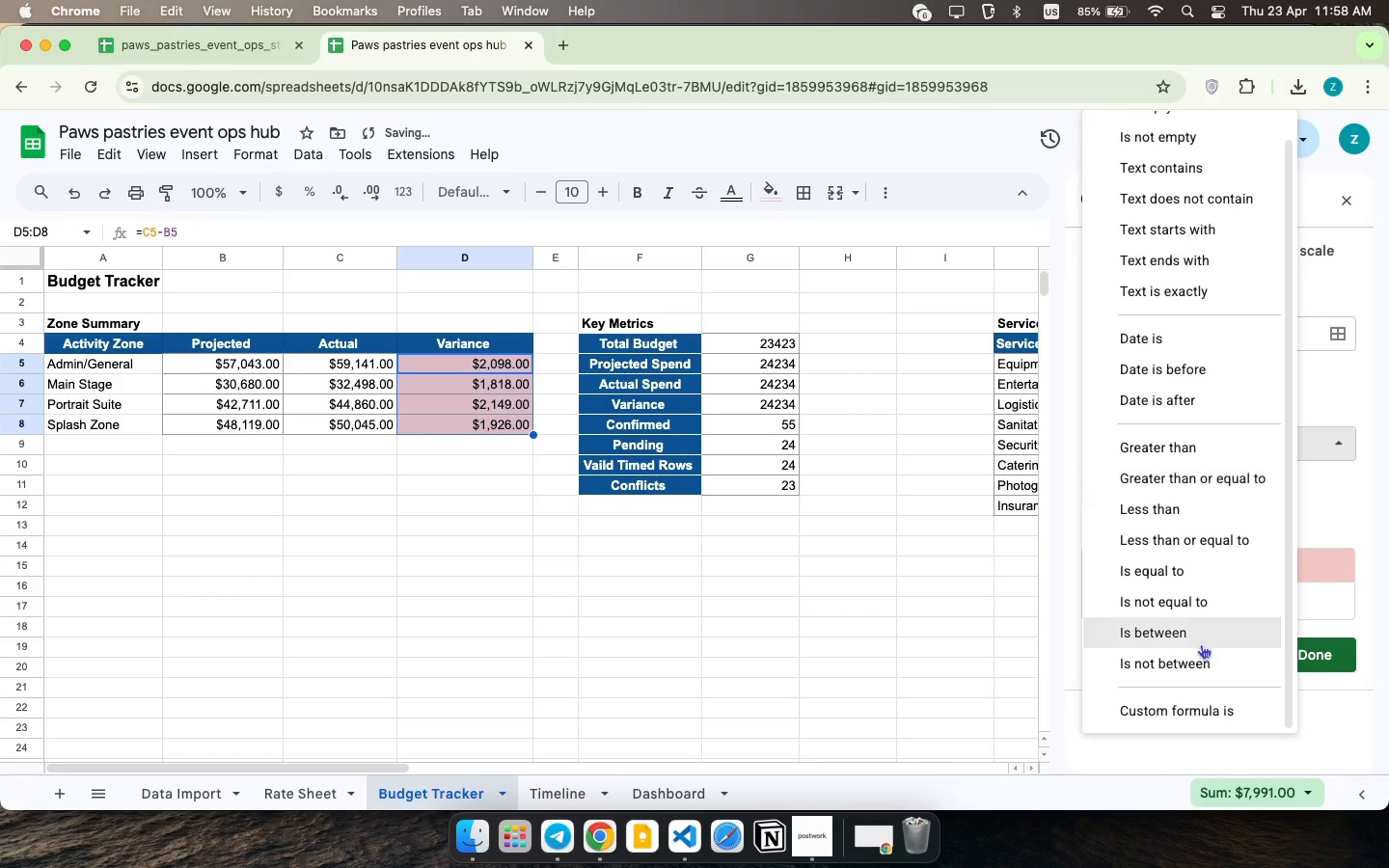 
wait(5.41)
 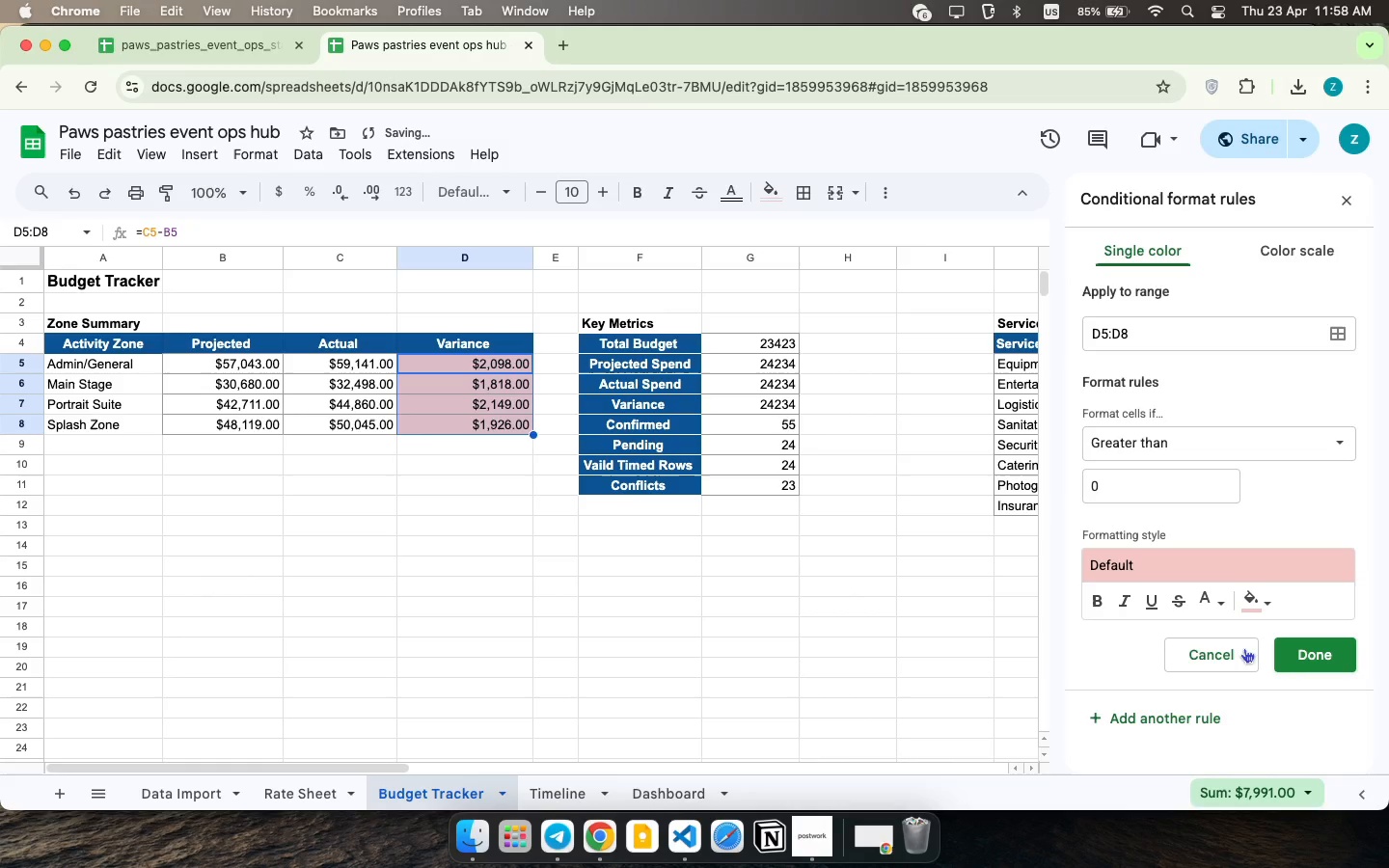 
left_click([1163, 506])
 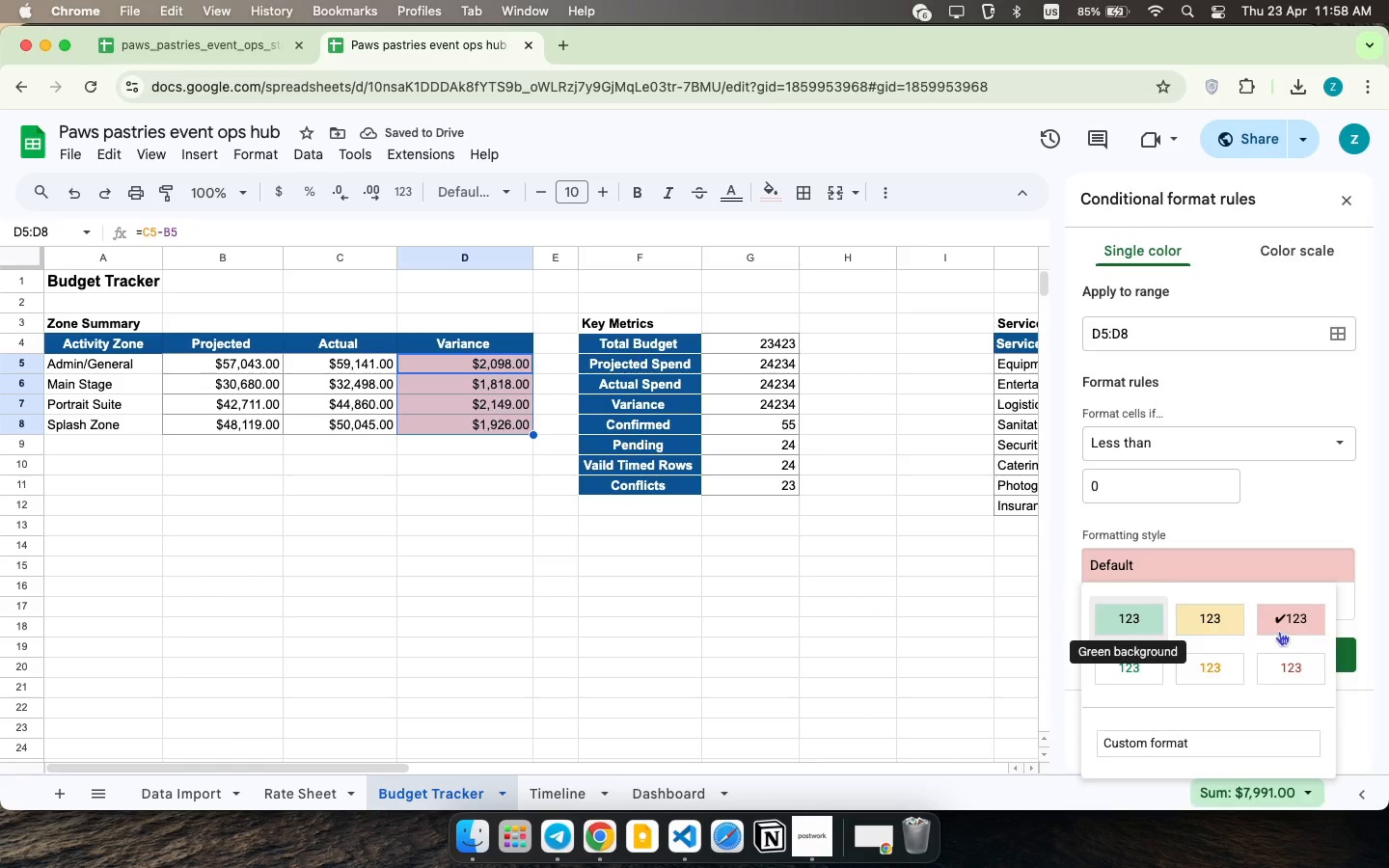 
left_click([1290, 651])
 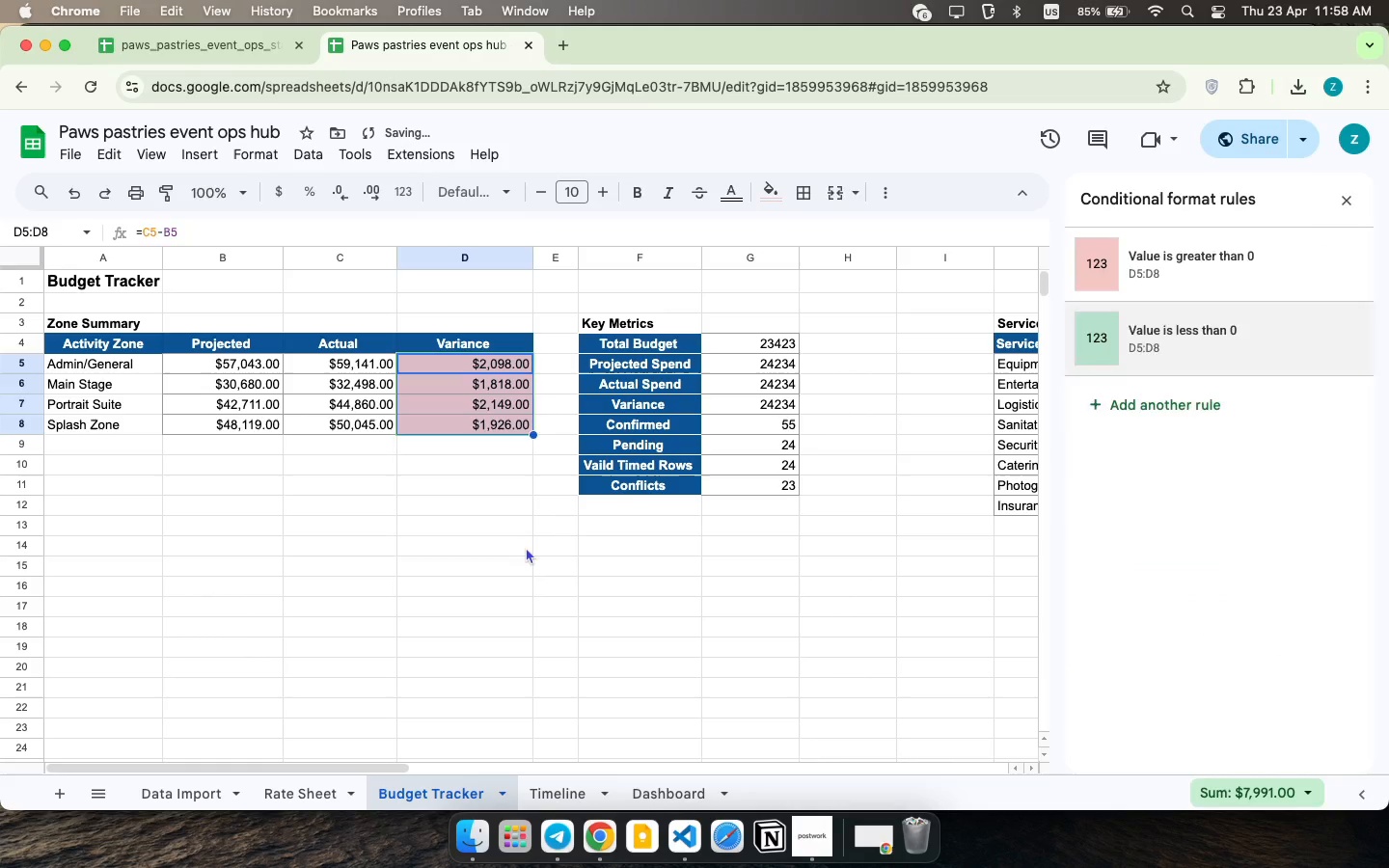 
left_click([526, 547])
 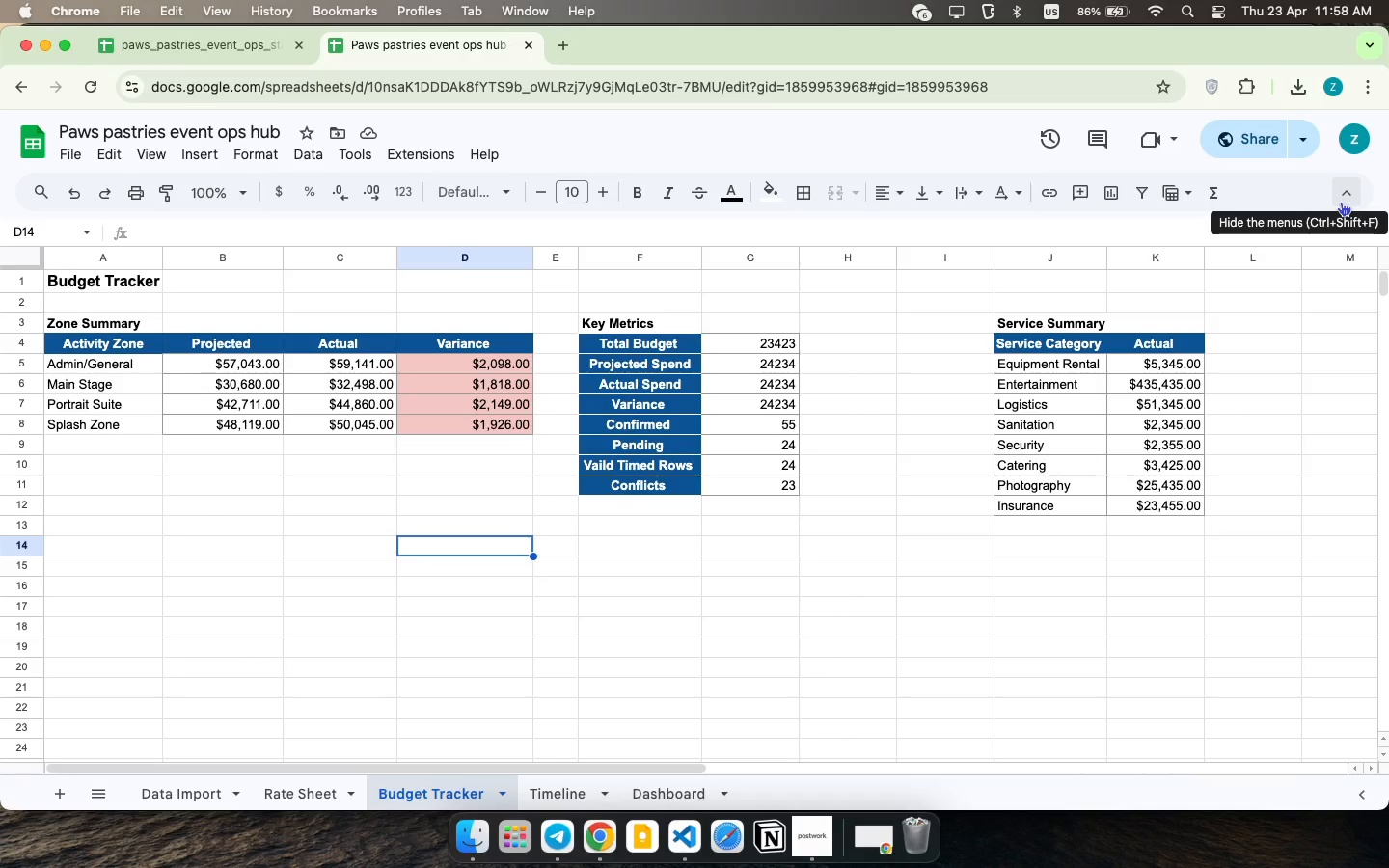 
wait(26.08)
 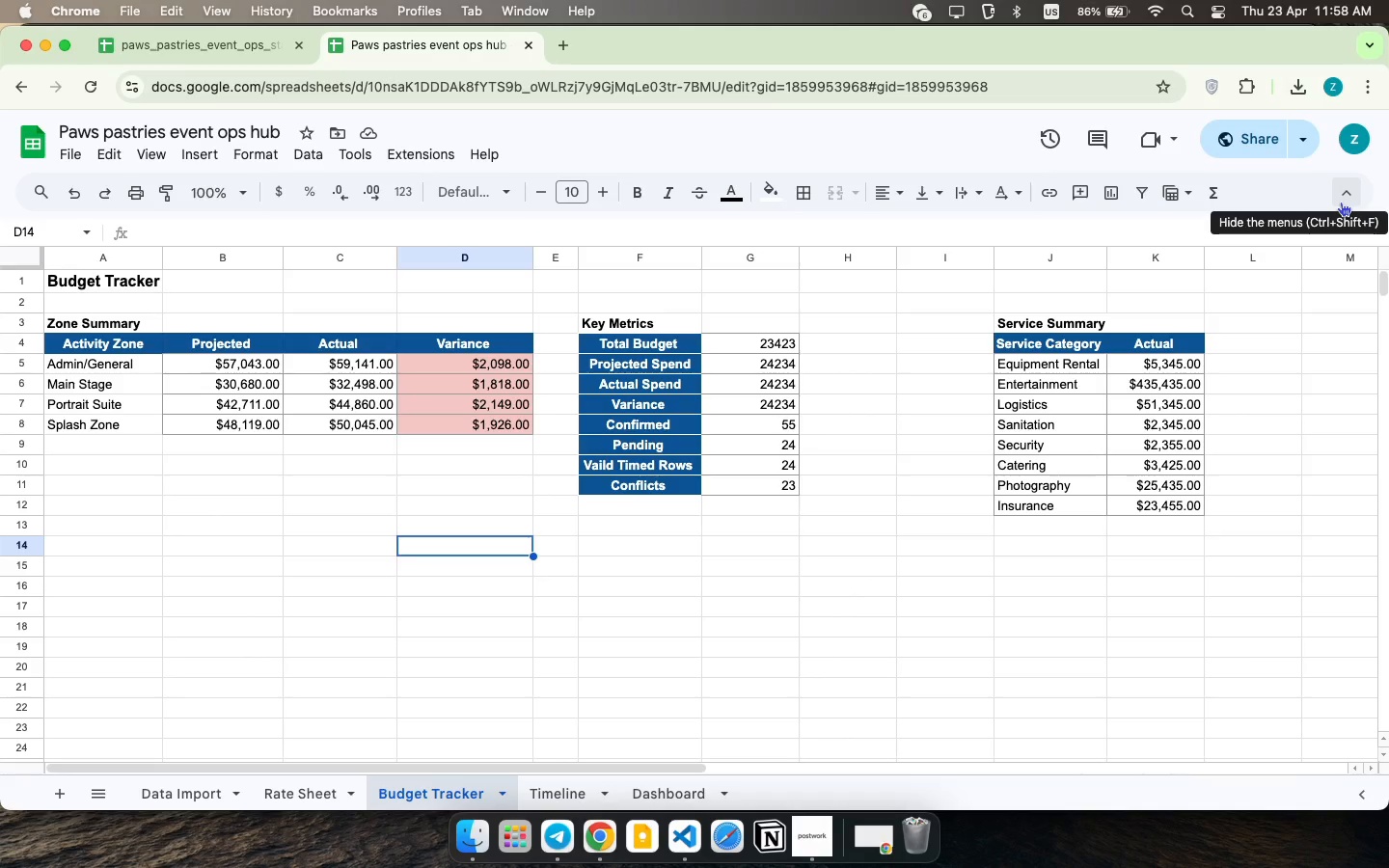 
left_click_drag(start_coordinate=[470, 317], to_coordinate=[488, 388])
 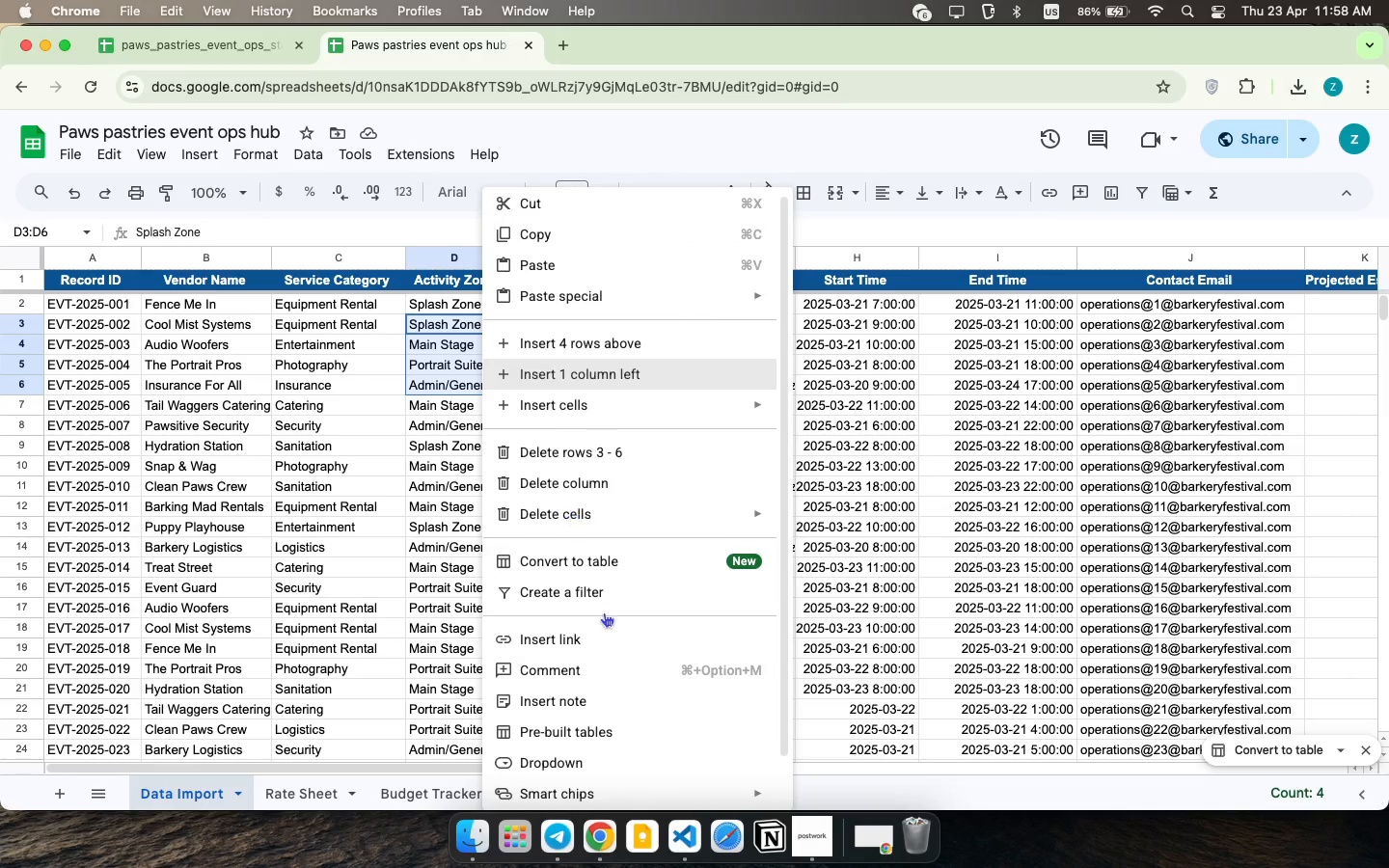 
left_click([619, 756])
 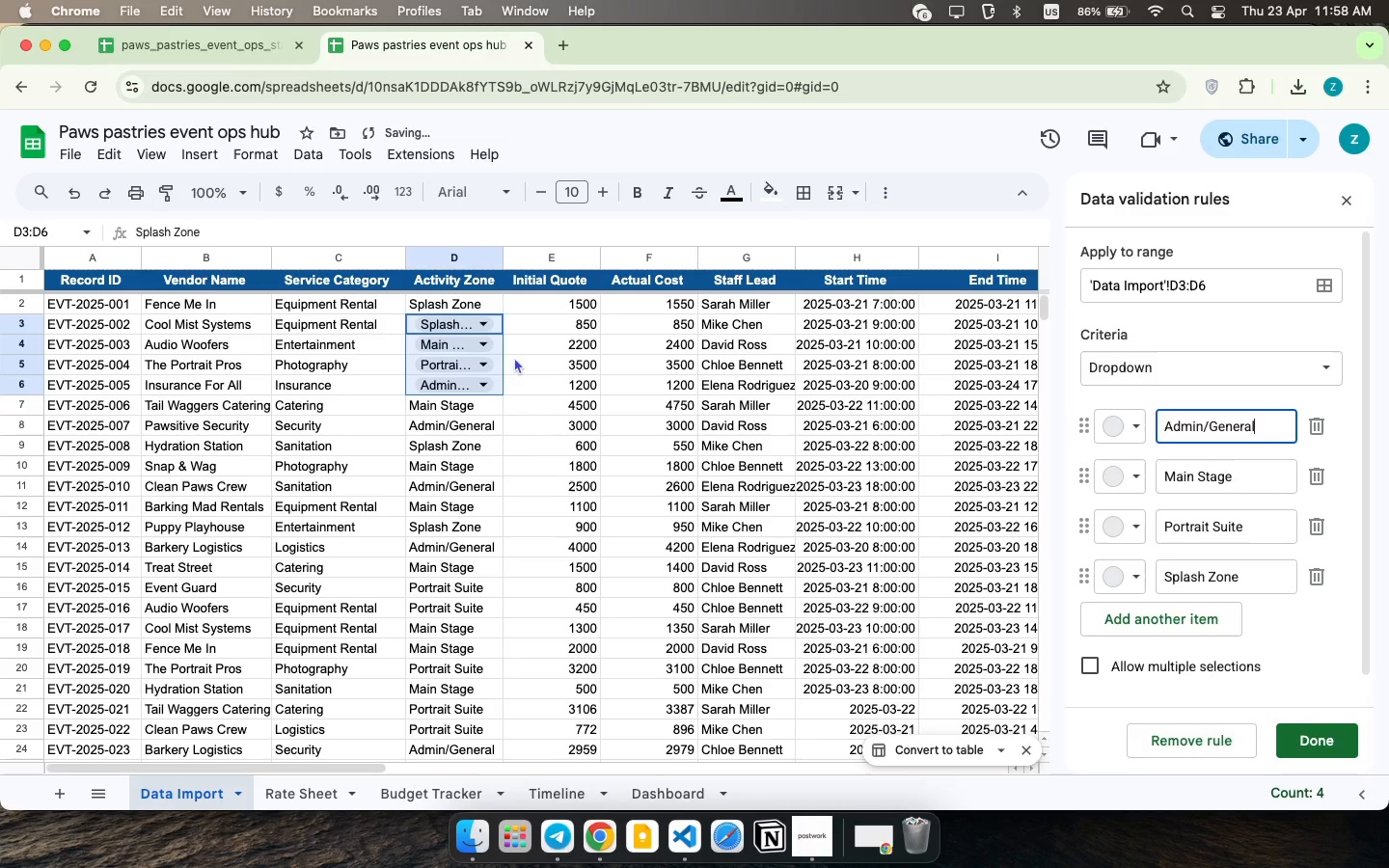 
left_click([523, 358])
 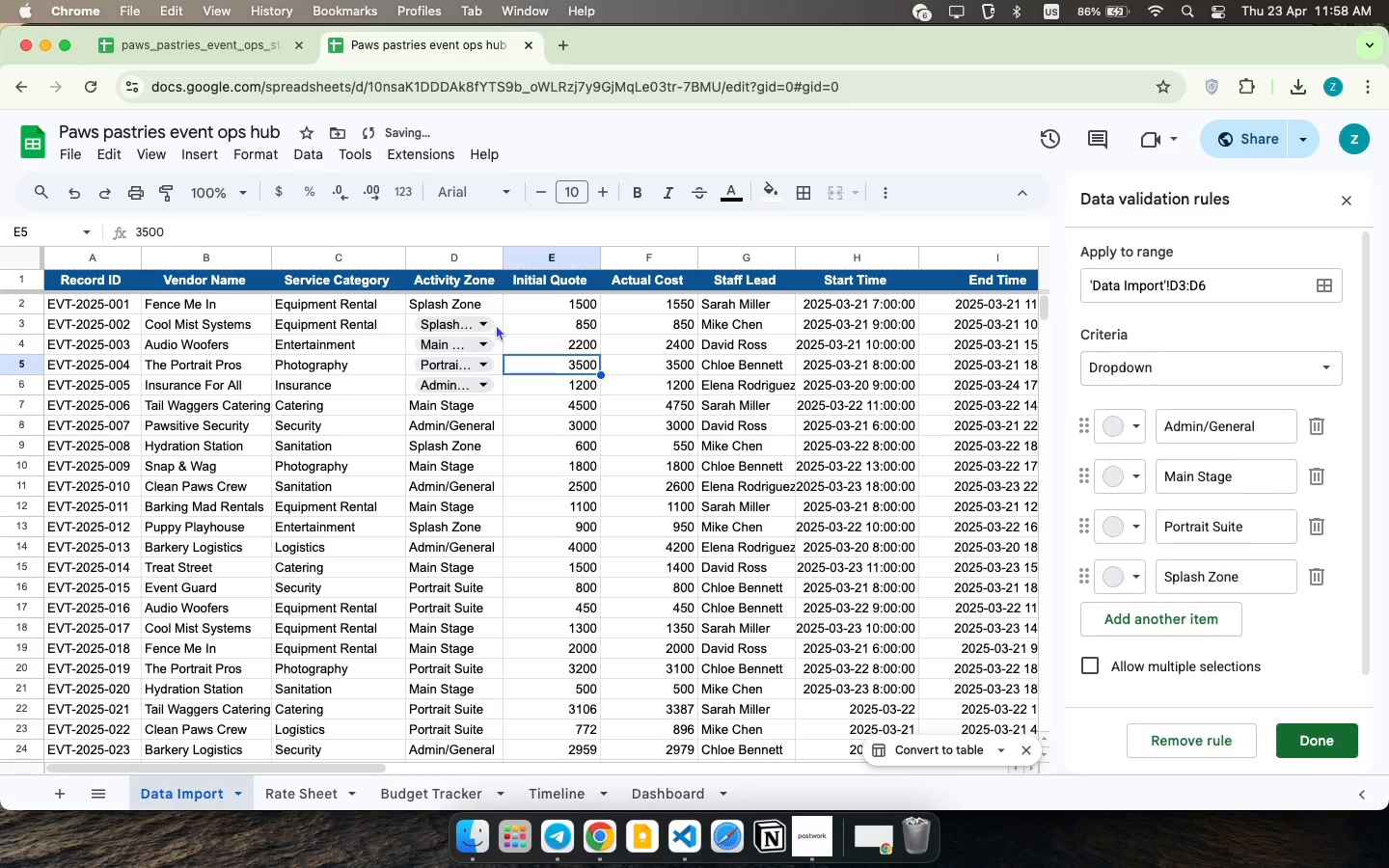 
left_click_drag(start_coordinate=[498, 323], to_coordinate=[486, 393])
 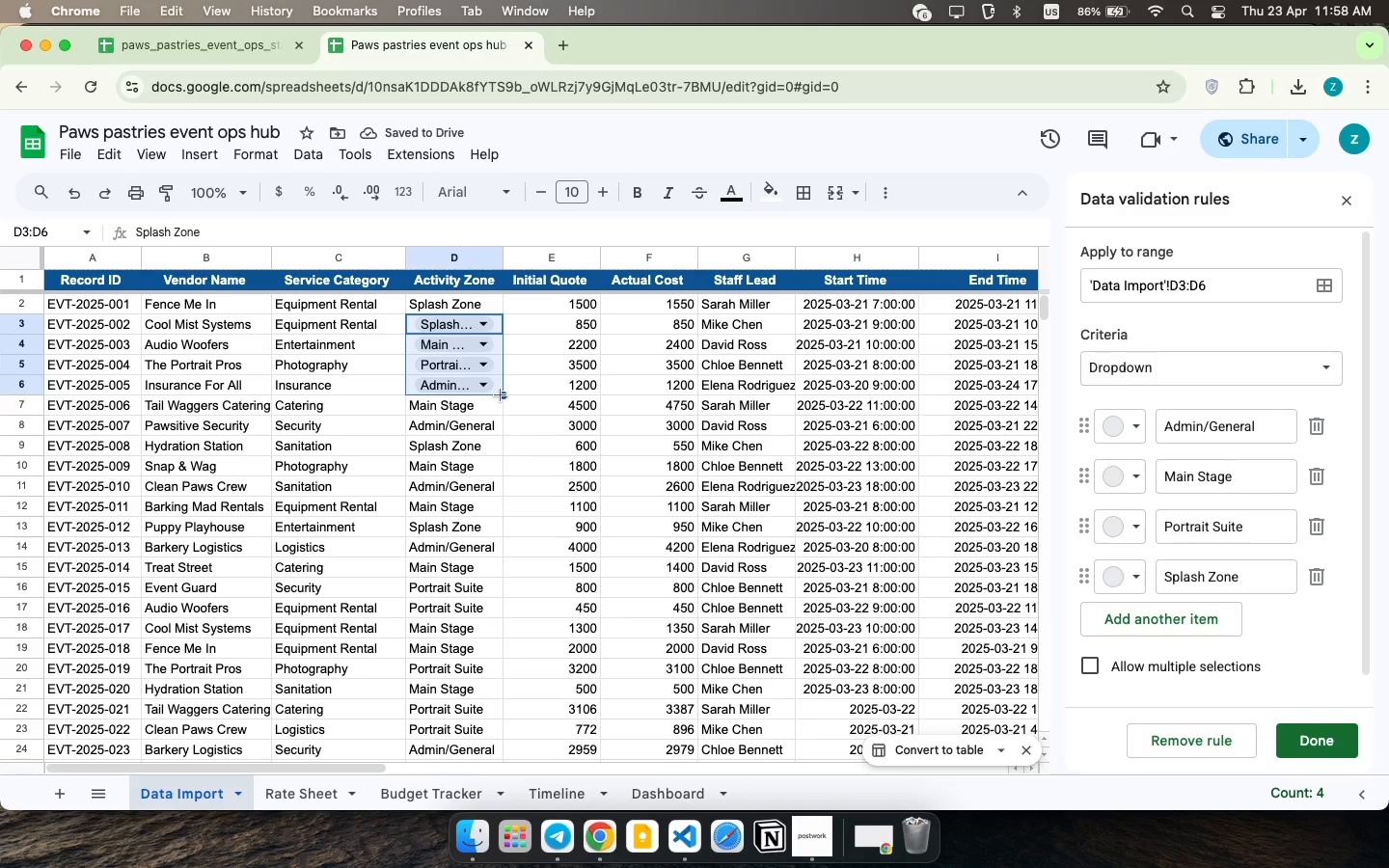 
left_click_drag(start_coordinate=[501, 394], to_coordinate=[487, 429])
 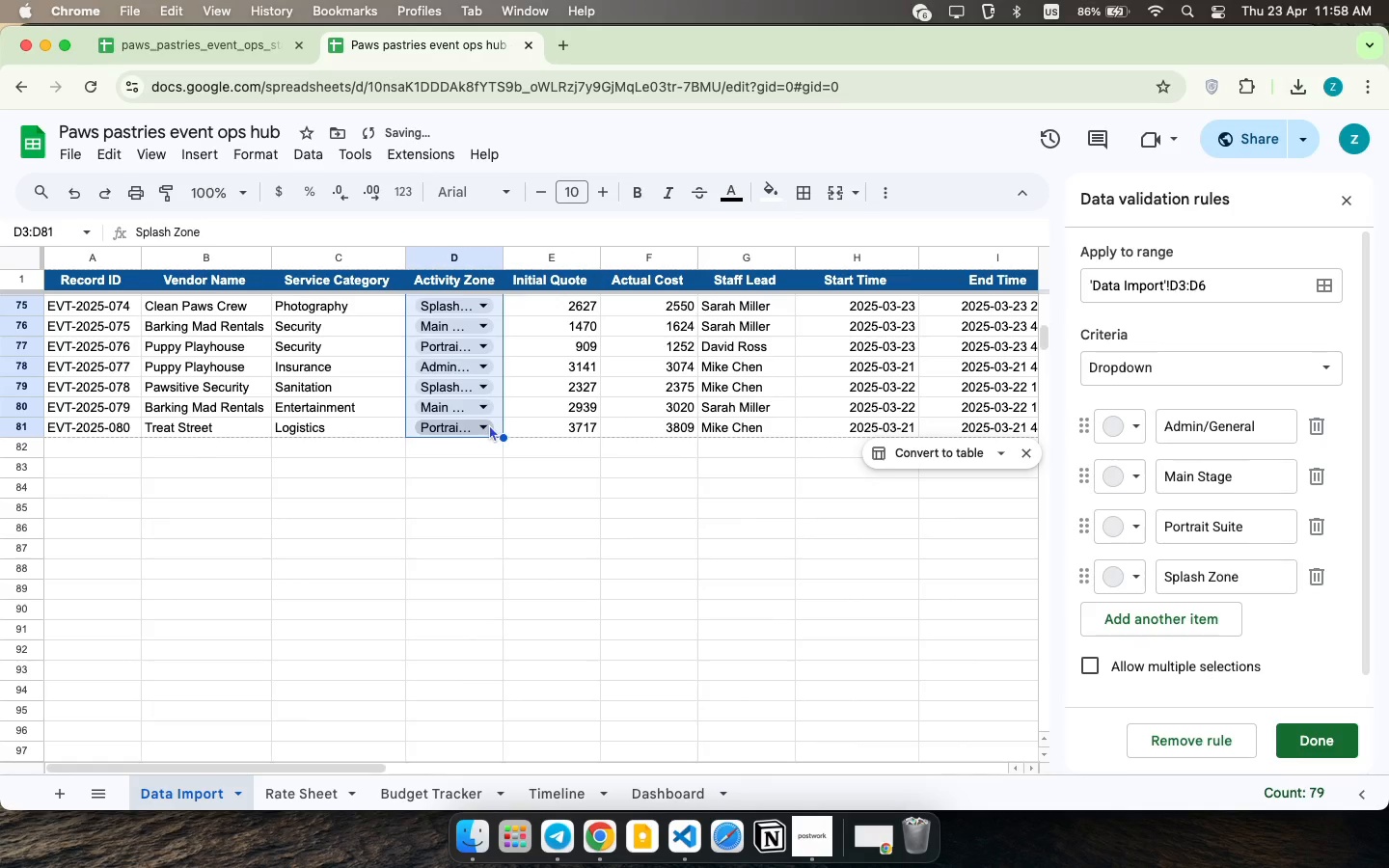 
left_click([484, 364])
 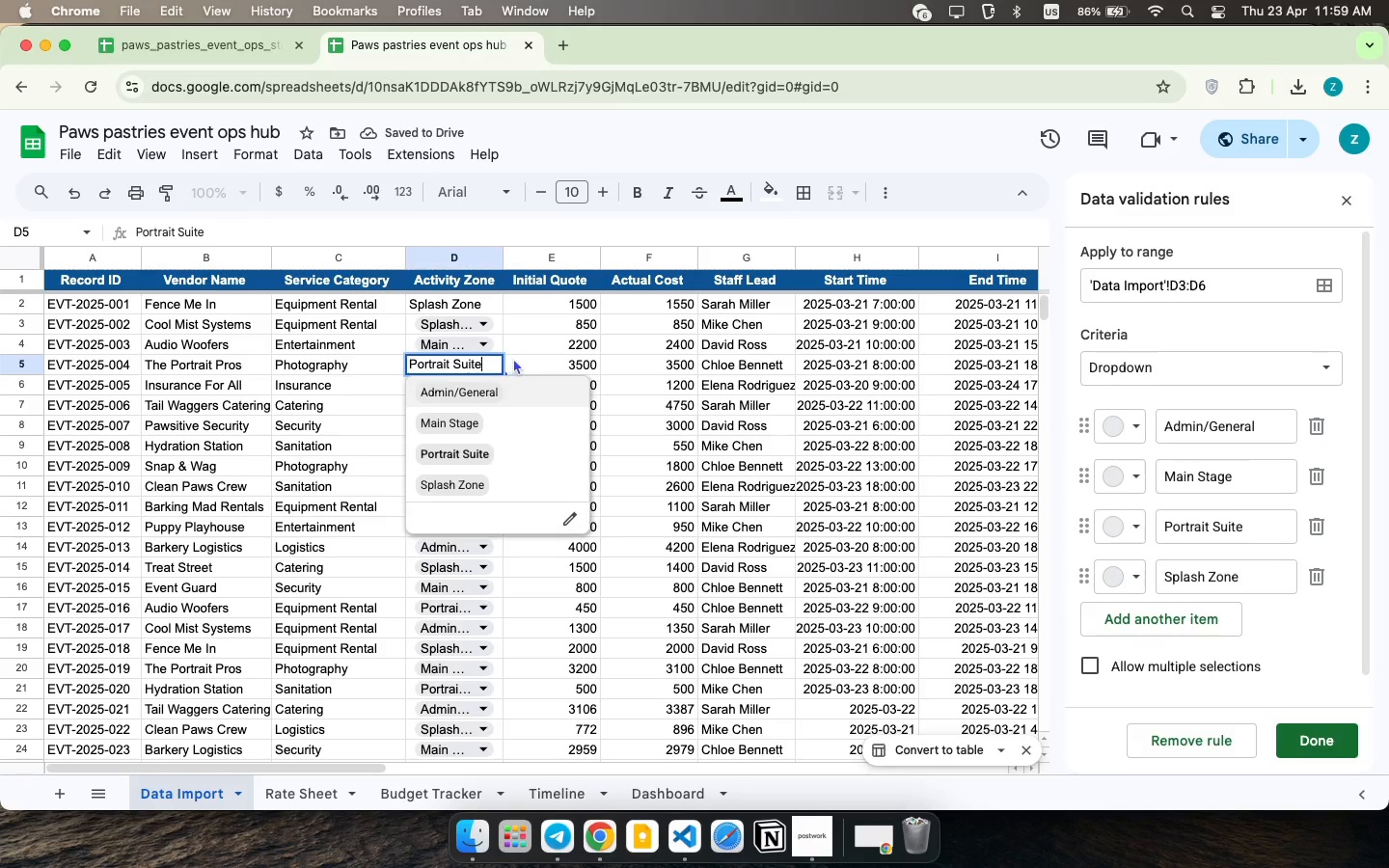 
scroll: coordinate [487, 418], scroll_direction: up, amount: 72.0
 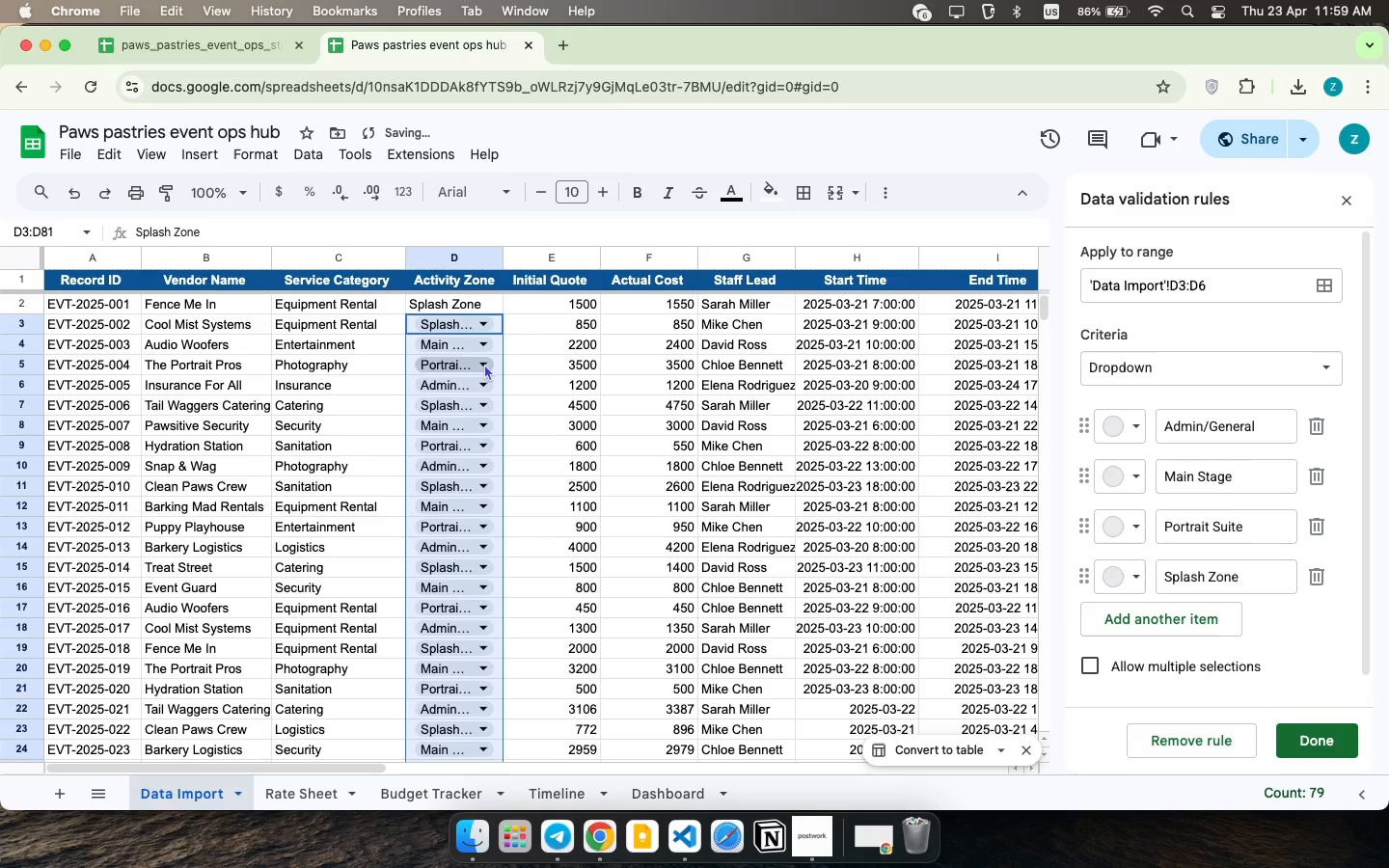 
left_click([514, 358])
 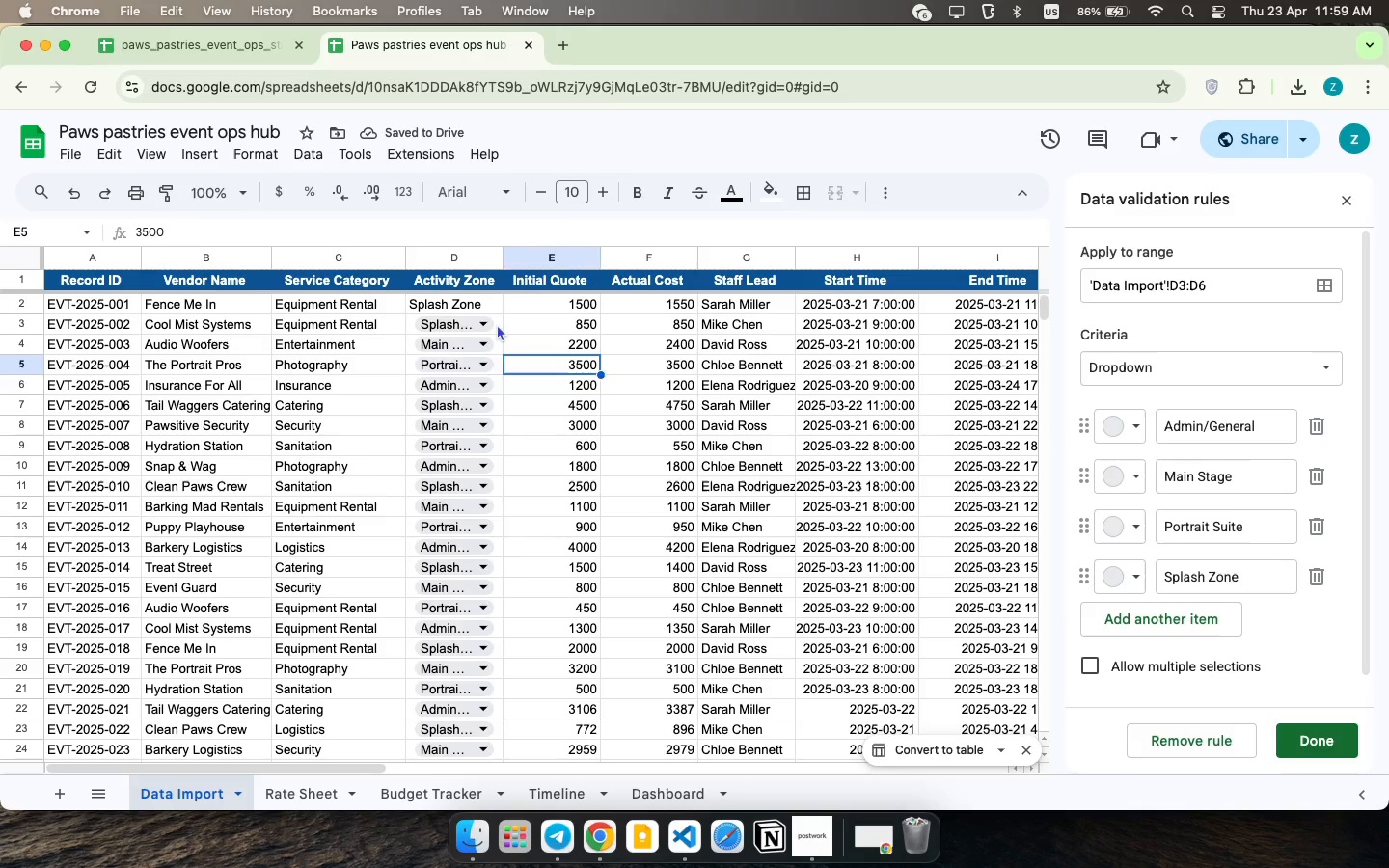 
left_click([497, 324])
 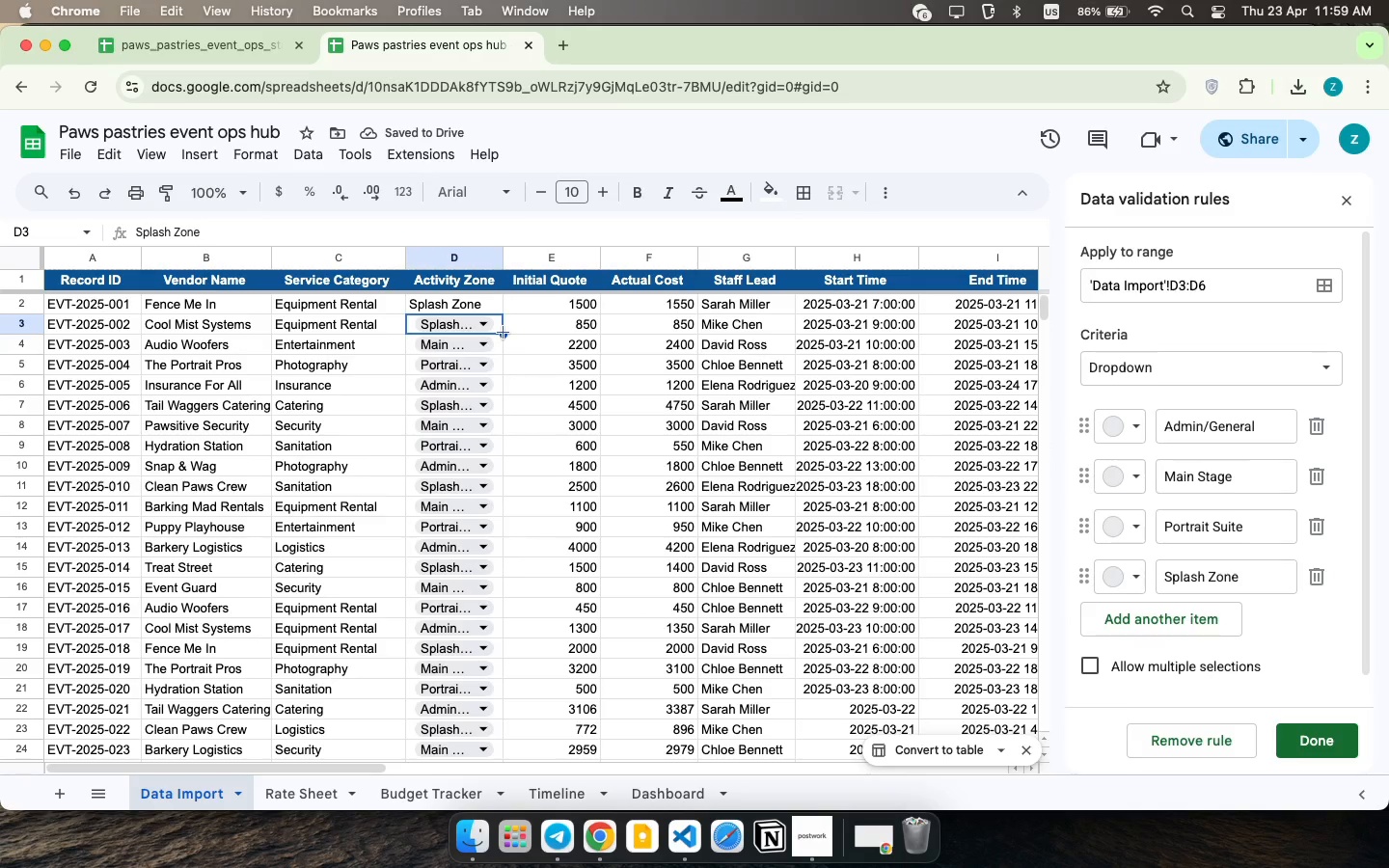 
left_click_drag(start_coordinate=[504, 333], to_coordinate=[502, 289])
 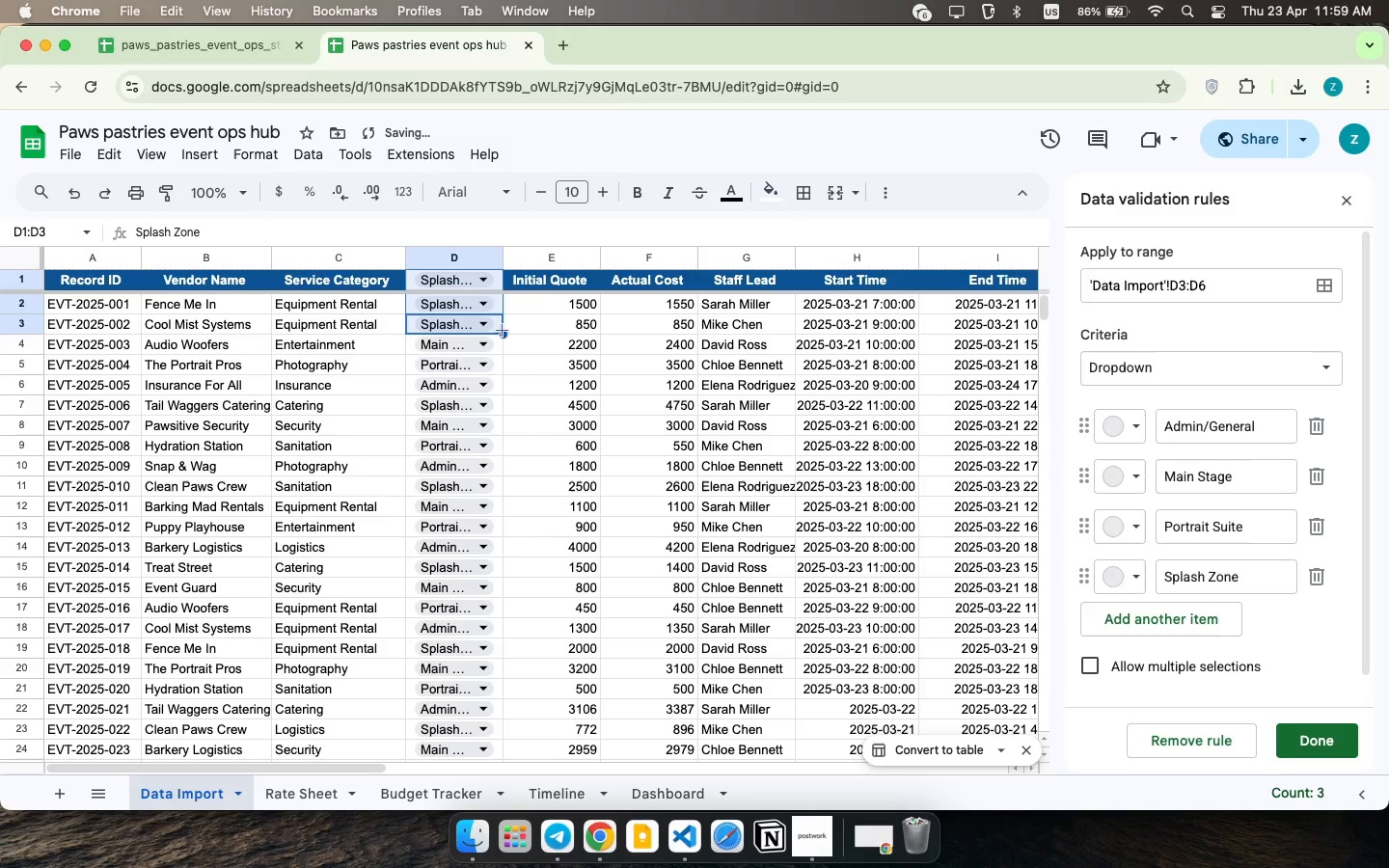 
key(Meta+CommandLeft)
 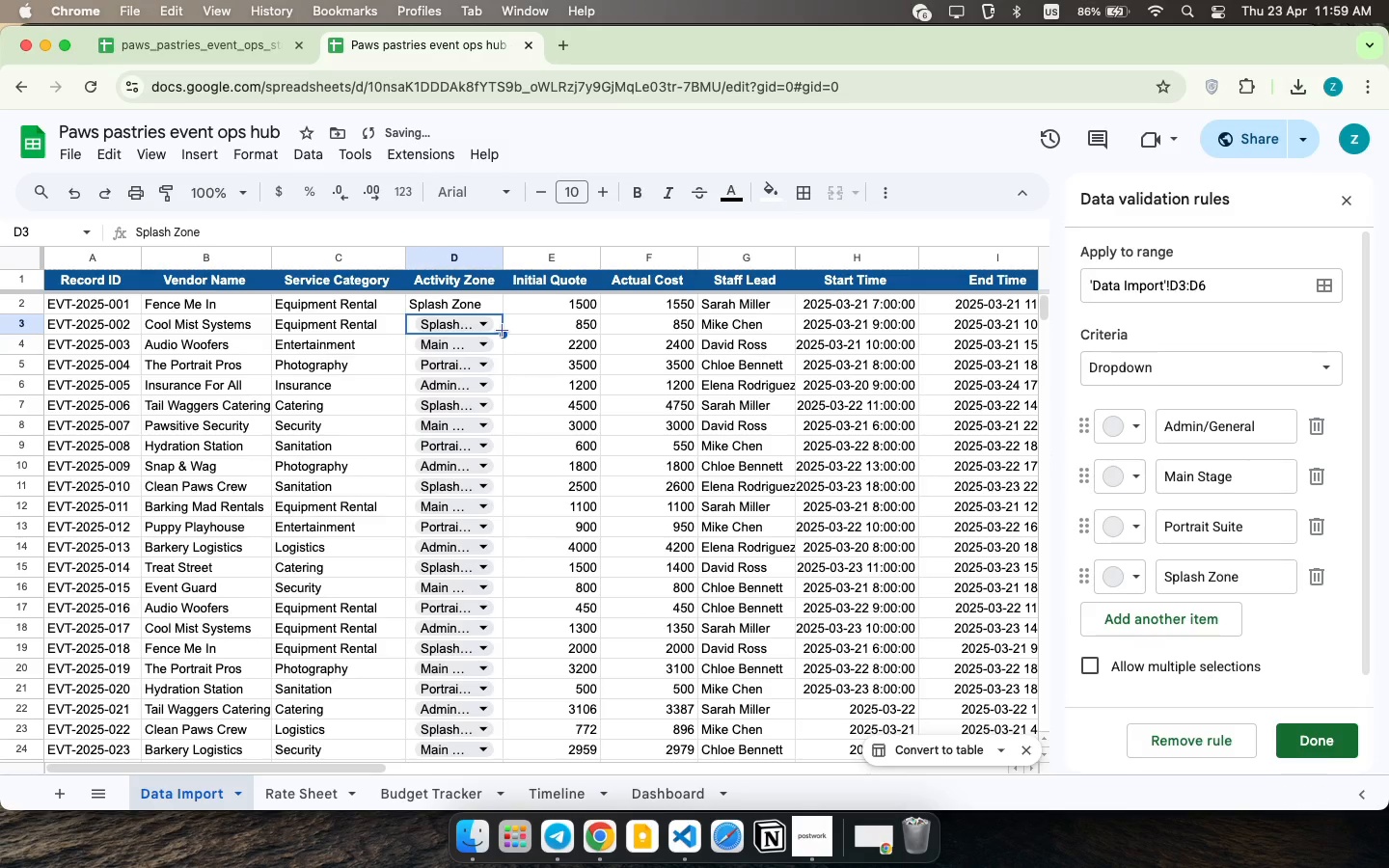 
key(Meta+Z)
 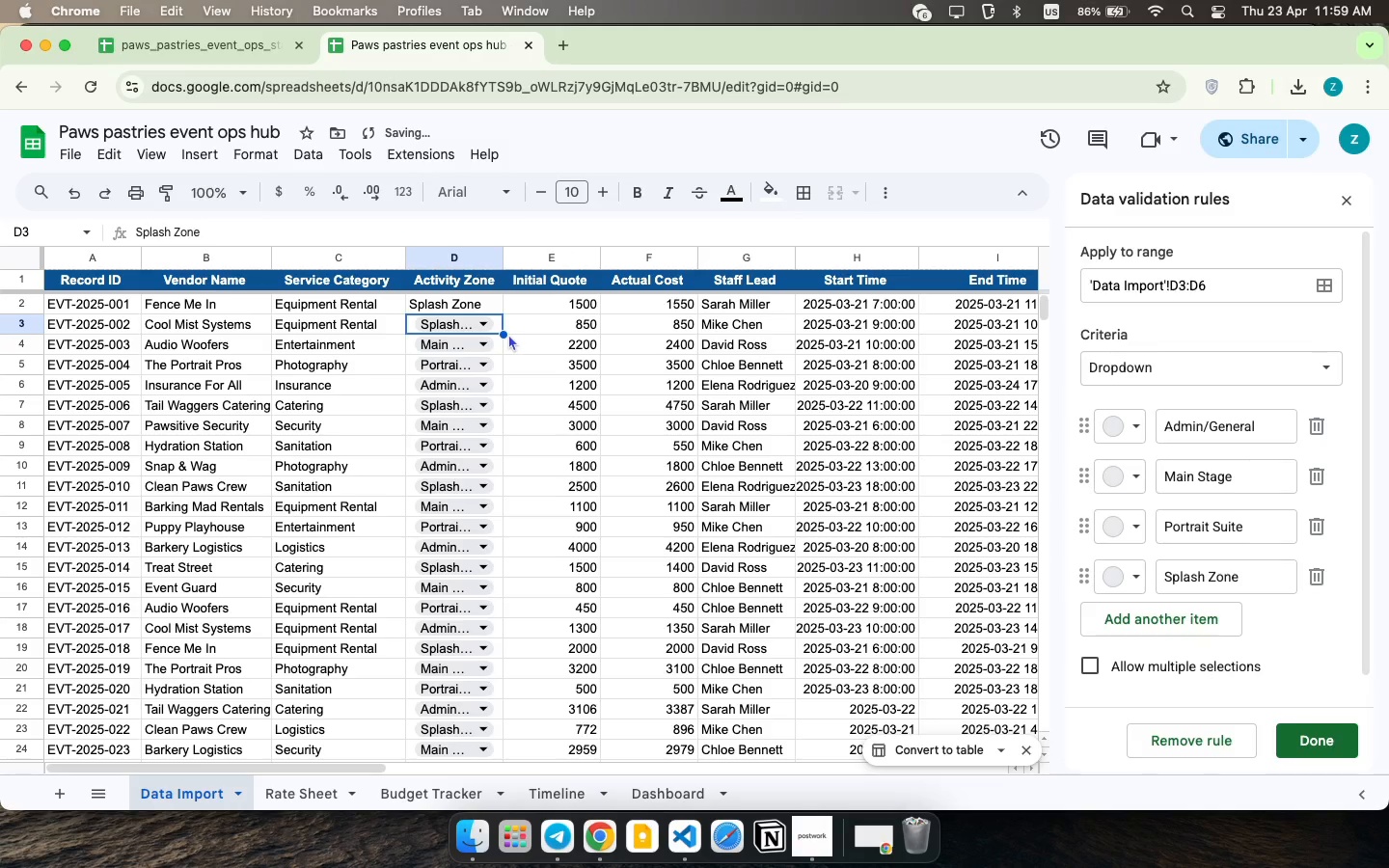 
left_click_drag(start_coordinate=[503, 334], to_coordinate=[499, 297])
 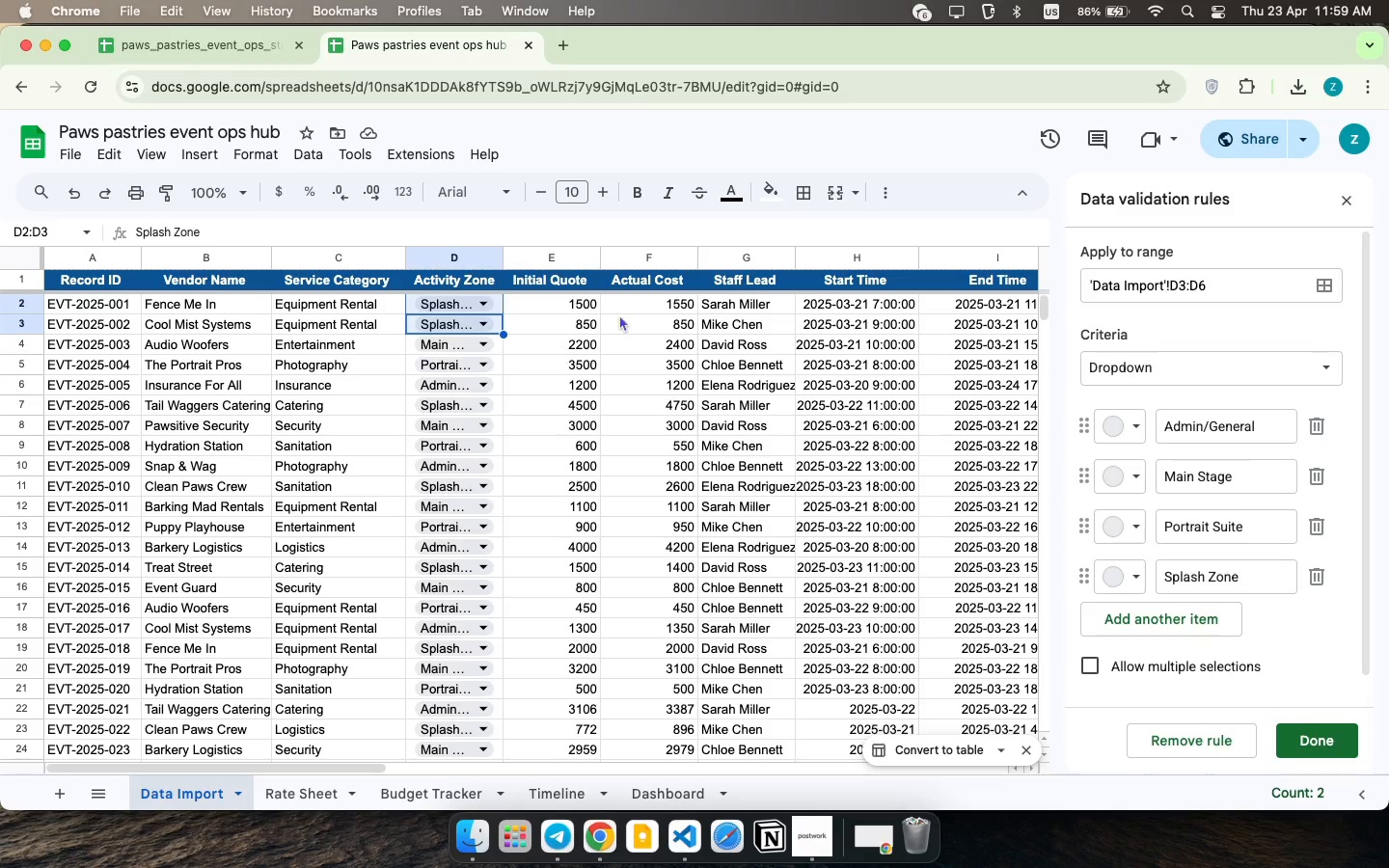 
wait(10.9)
 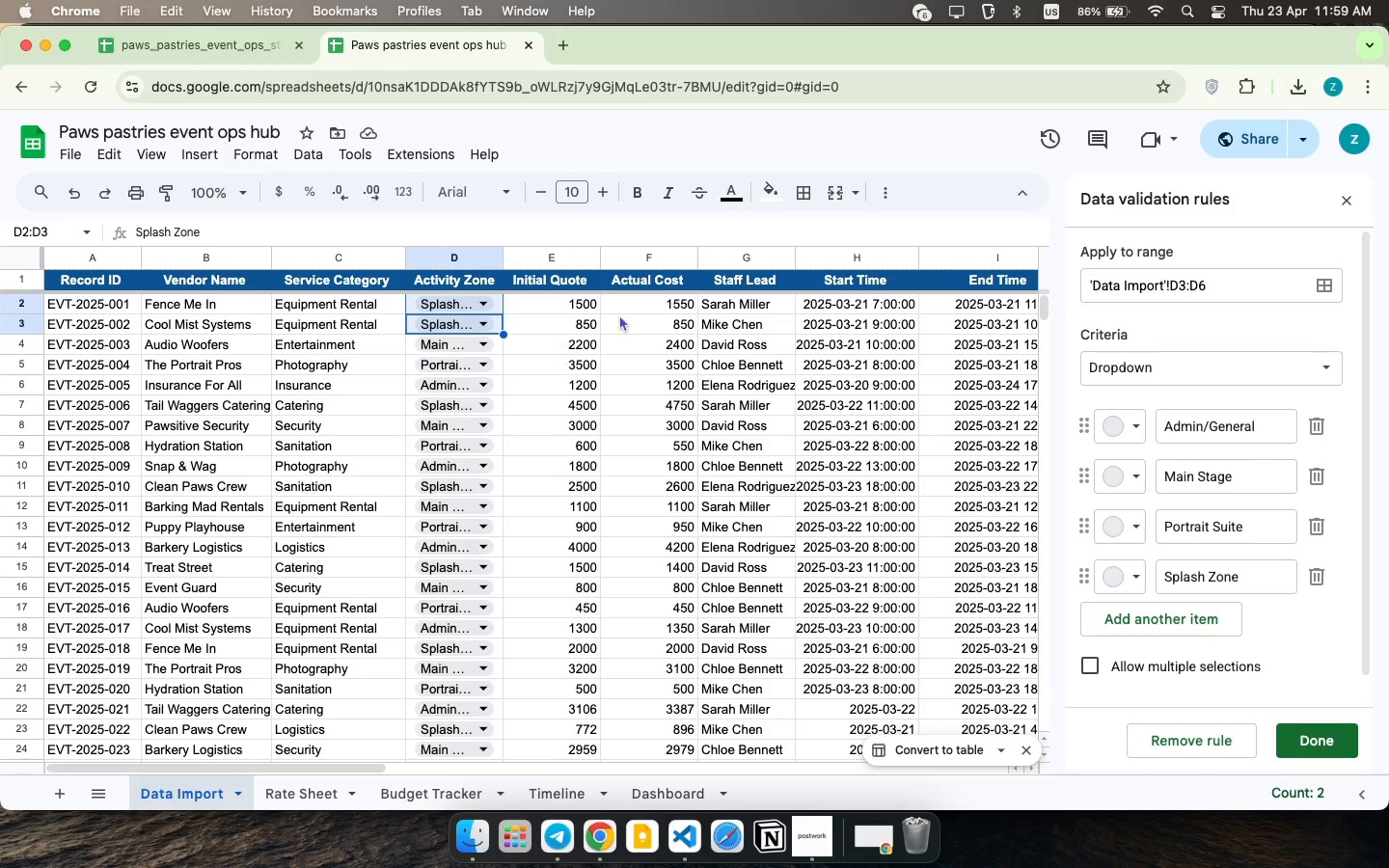 
scroll: coordinate [540, 393], scroll_direction: up, amount: 14.0
 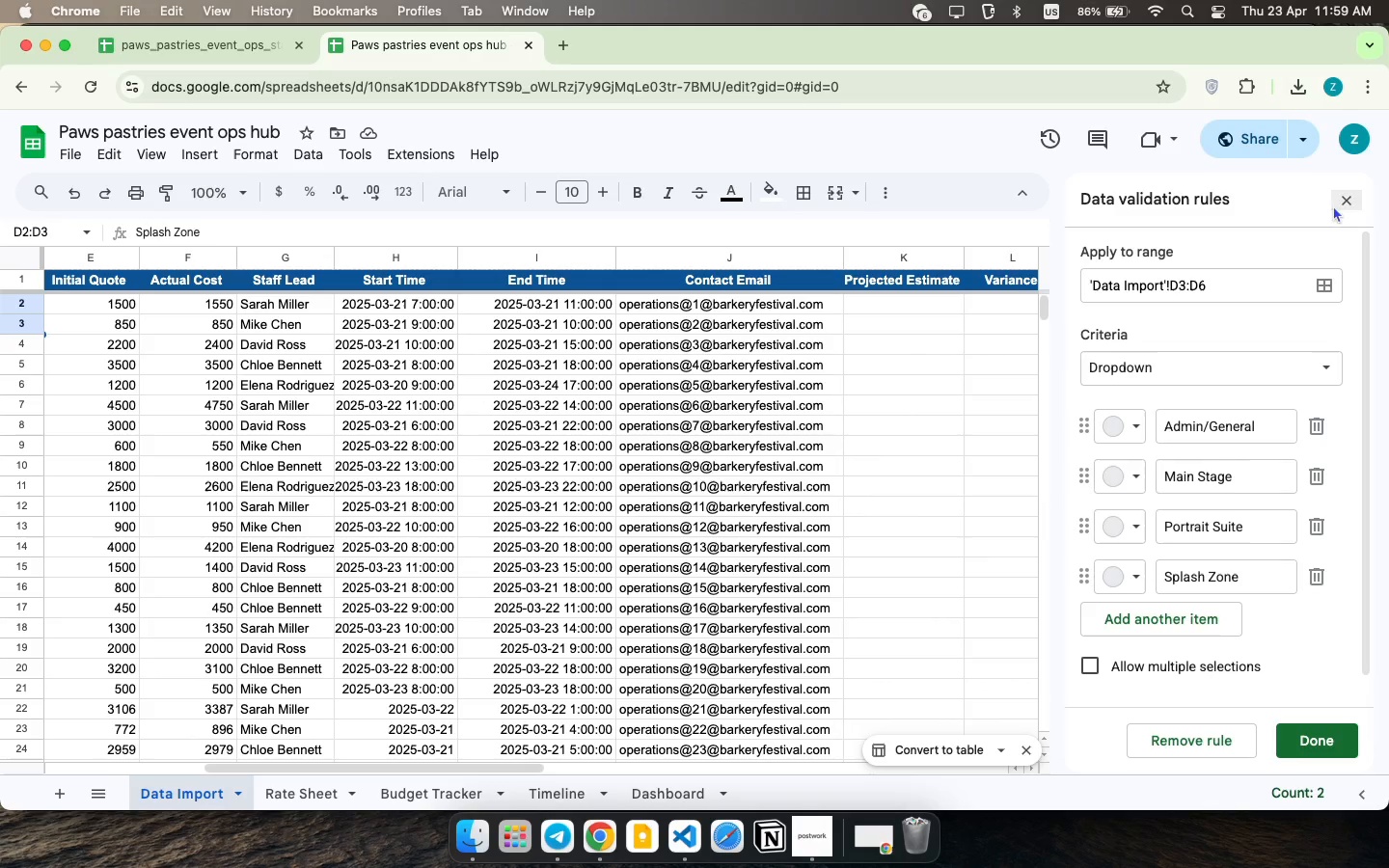 
left_click([1345, 209])
 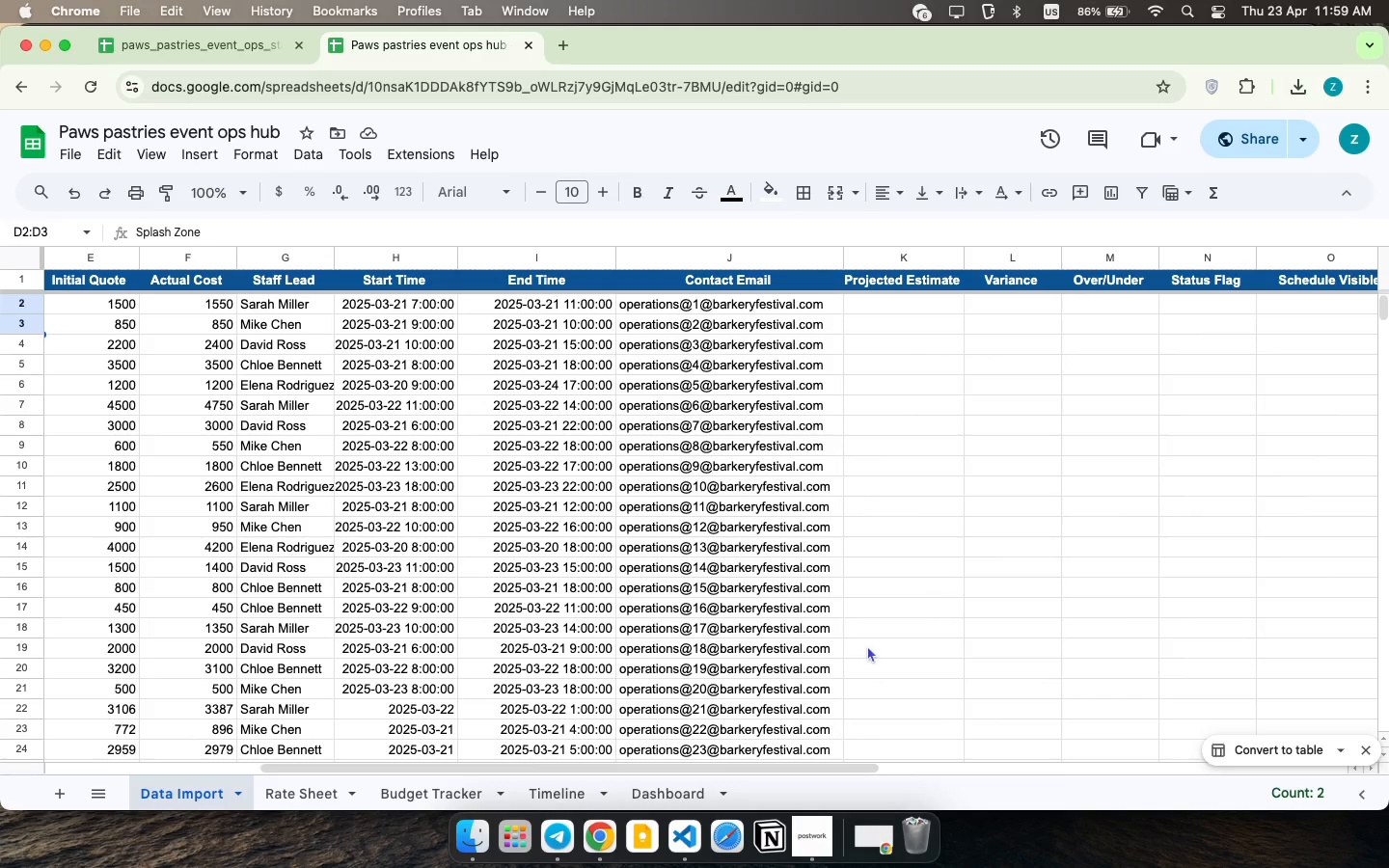 
scroll: coordinate [867, 645], scroll_direction: up, amount: 45.0
 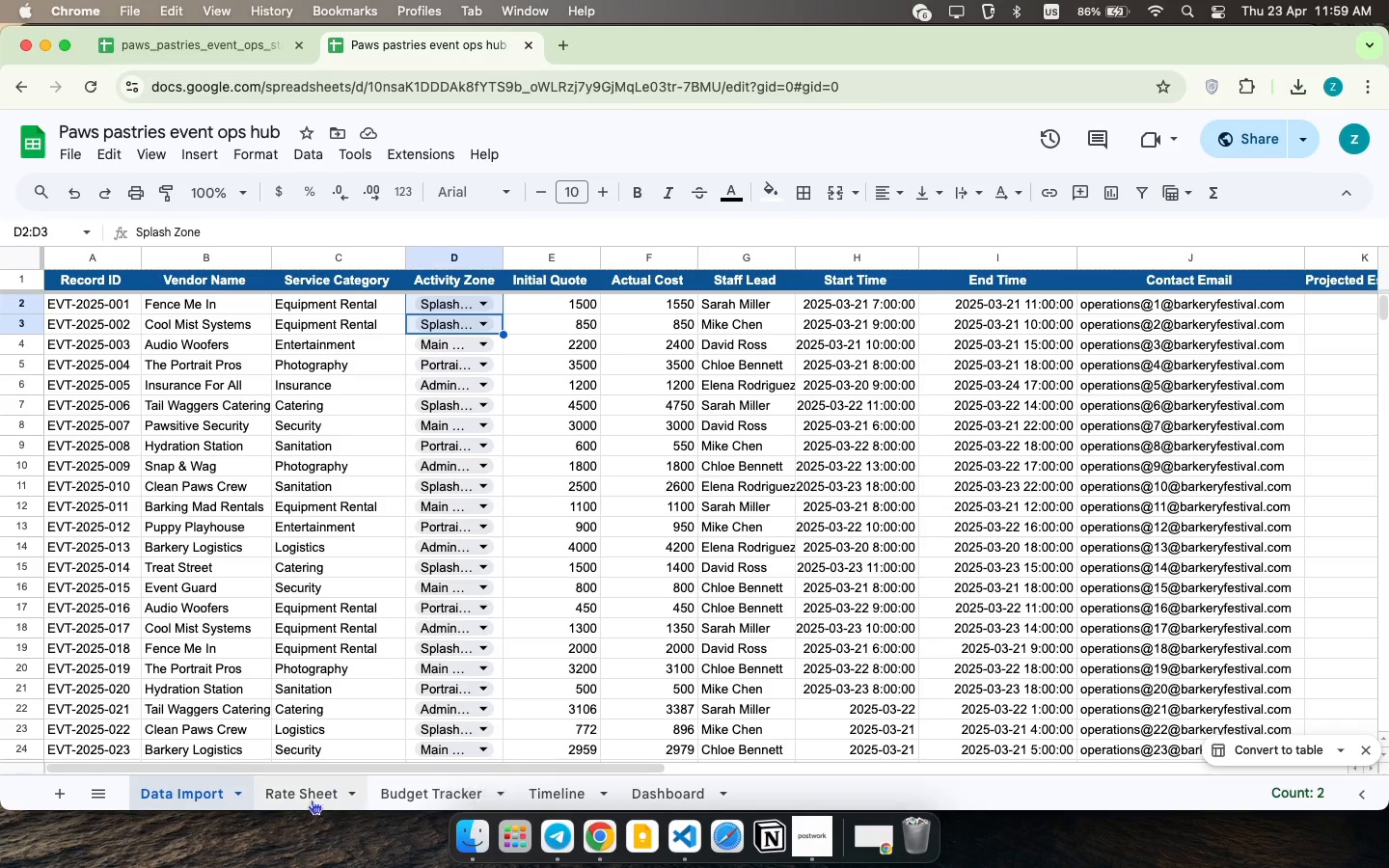 
left_click([312, 800])
 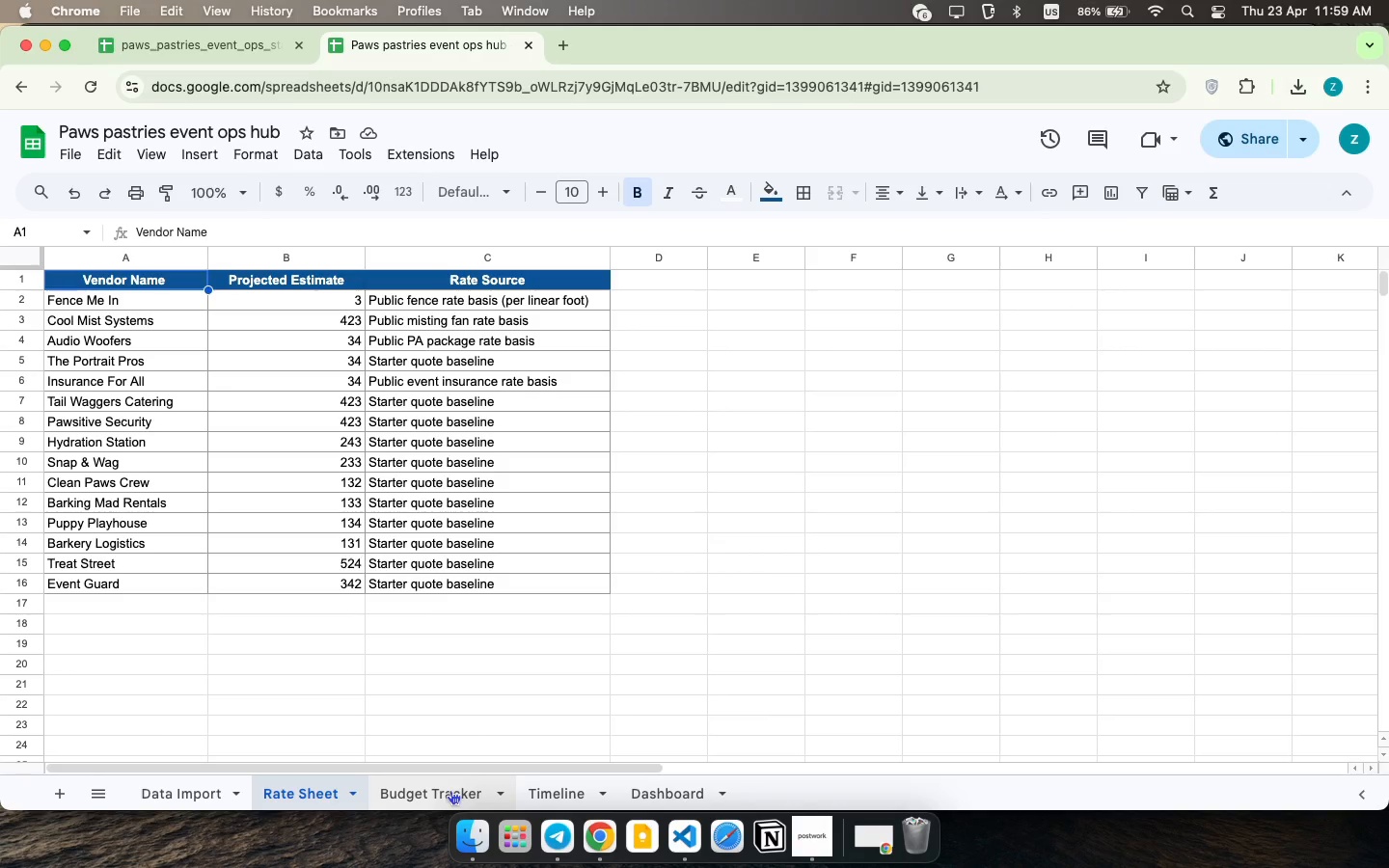 
left_click([450, 790])
 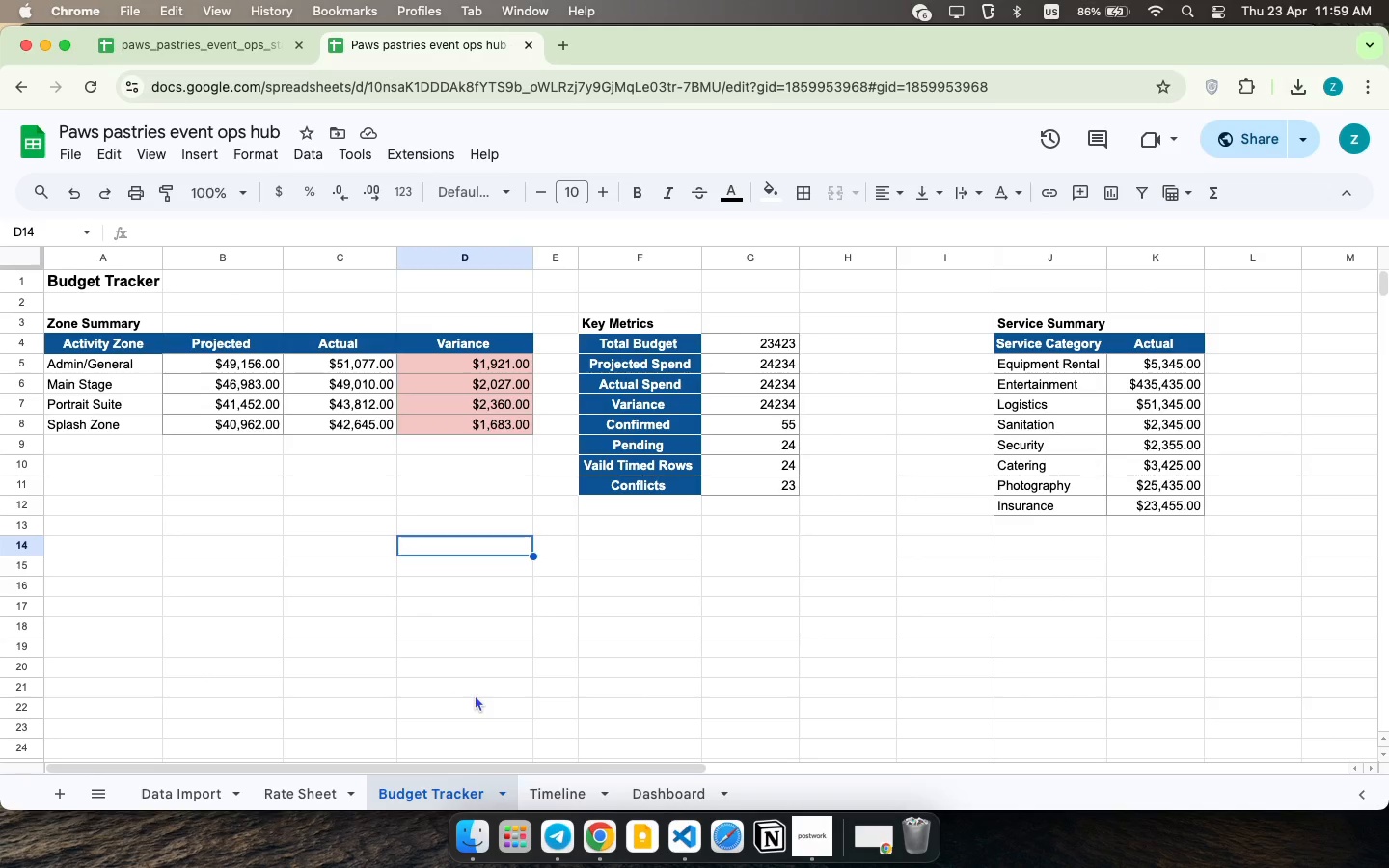 
scroll: coordinate [475, 694], scroll_direction: up, amount: 8.0
 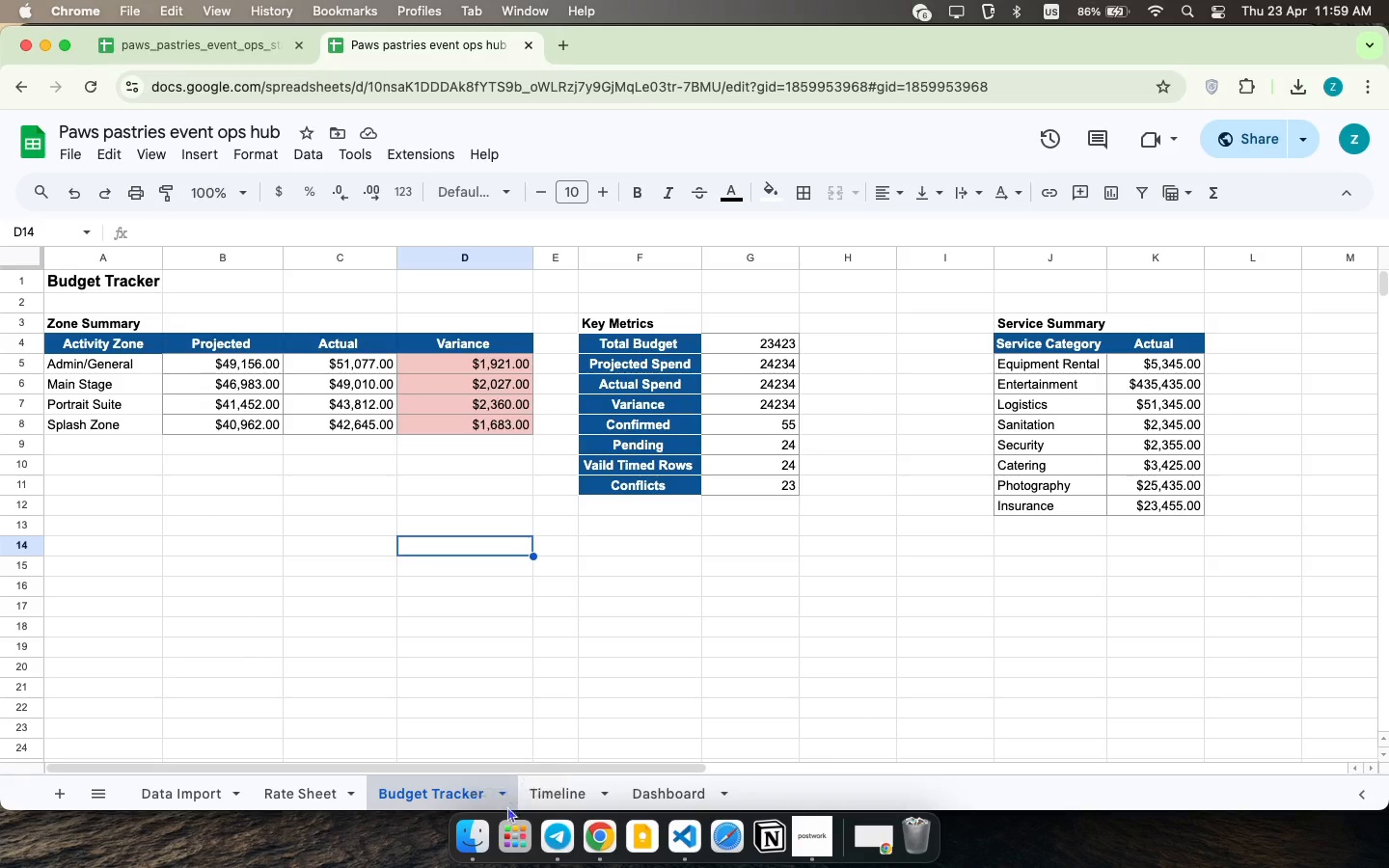 
left_click([538, 791])
 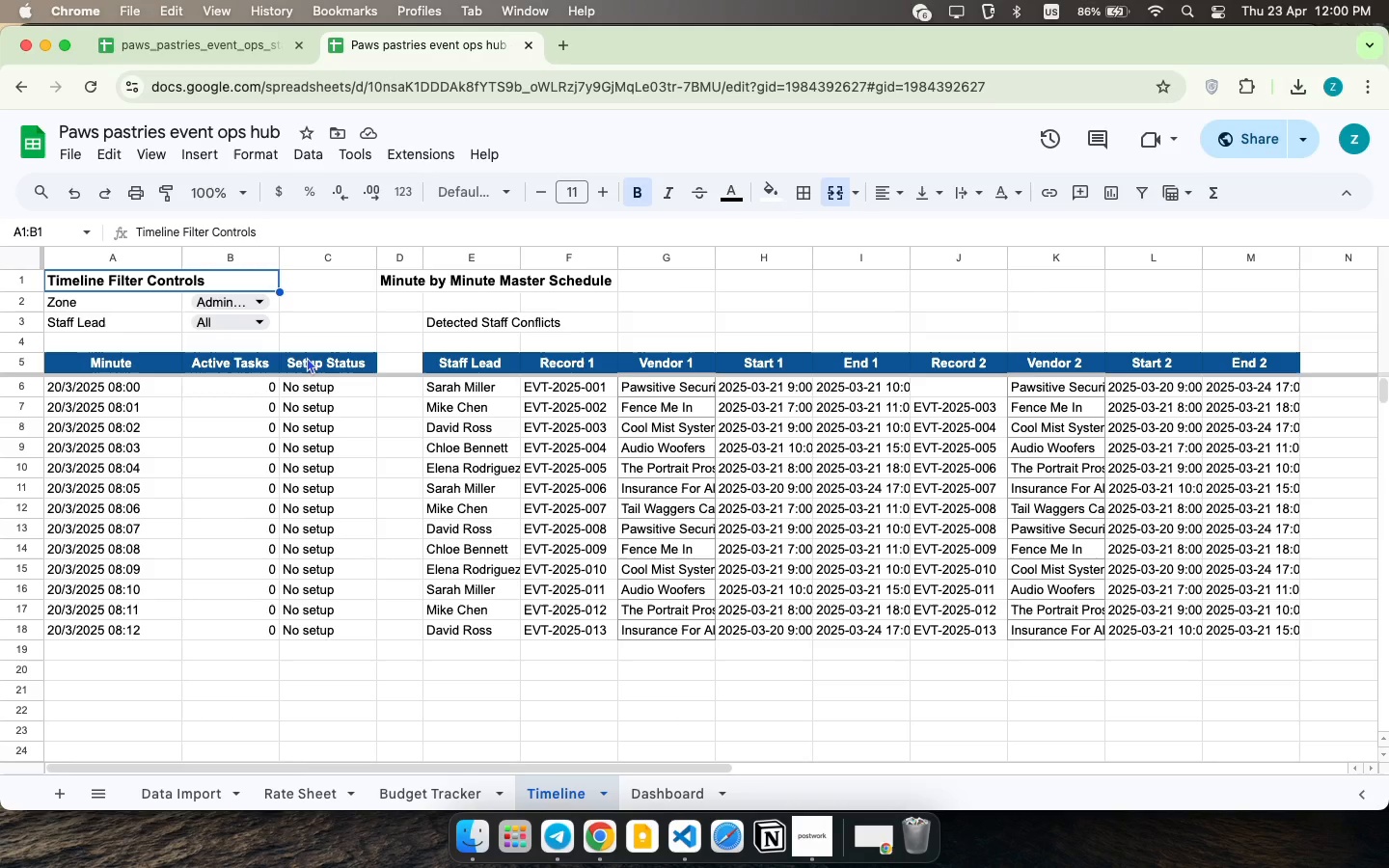 
wait(36.63)
 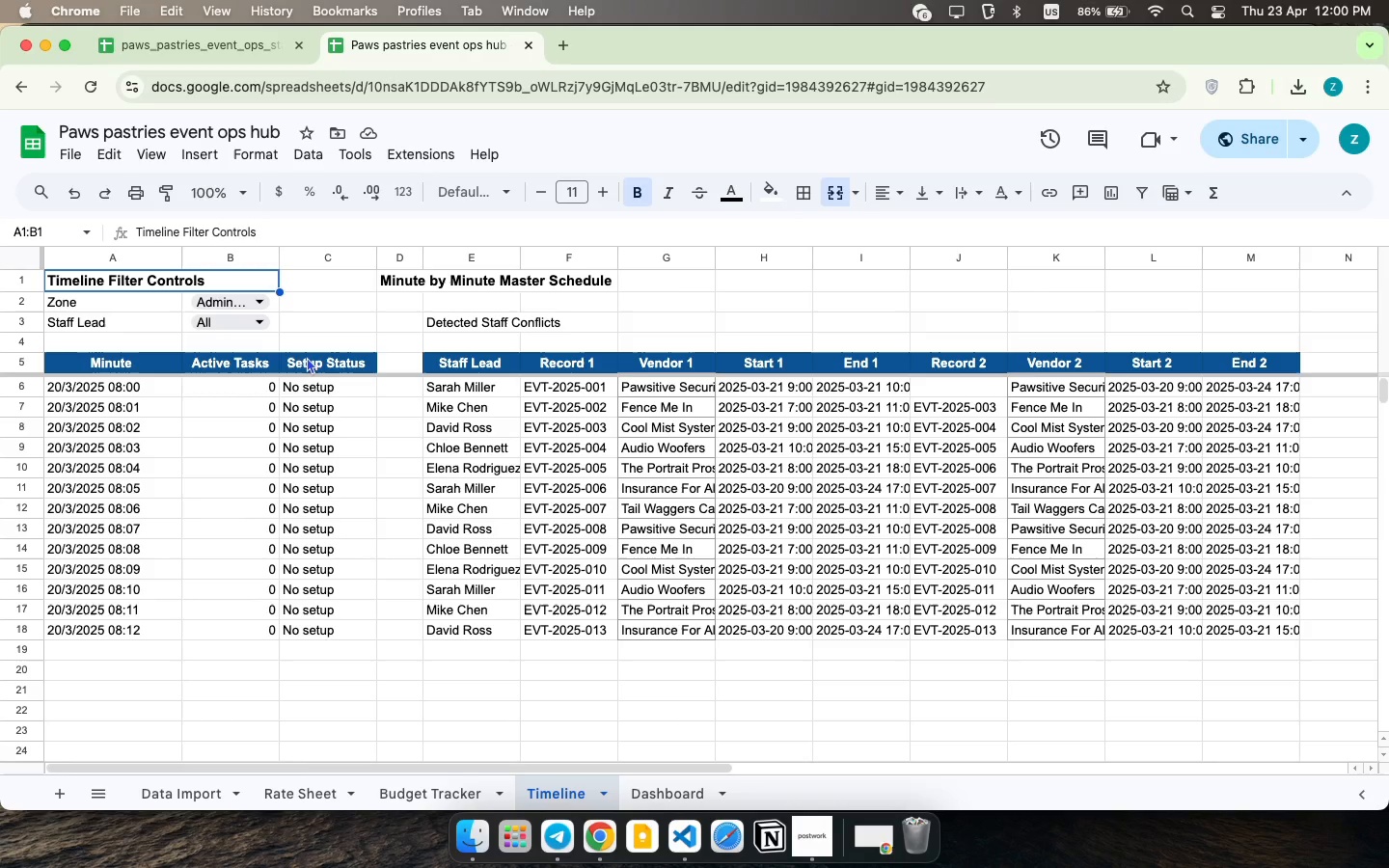 
scroll: coordinate [339, 509], scroll_direction: up, amount: 29.0
 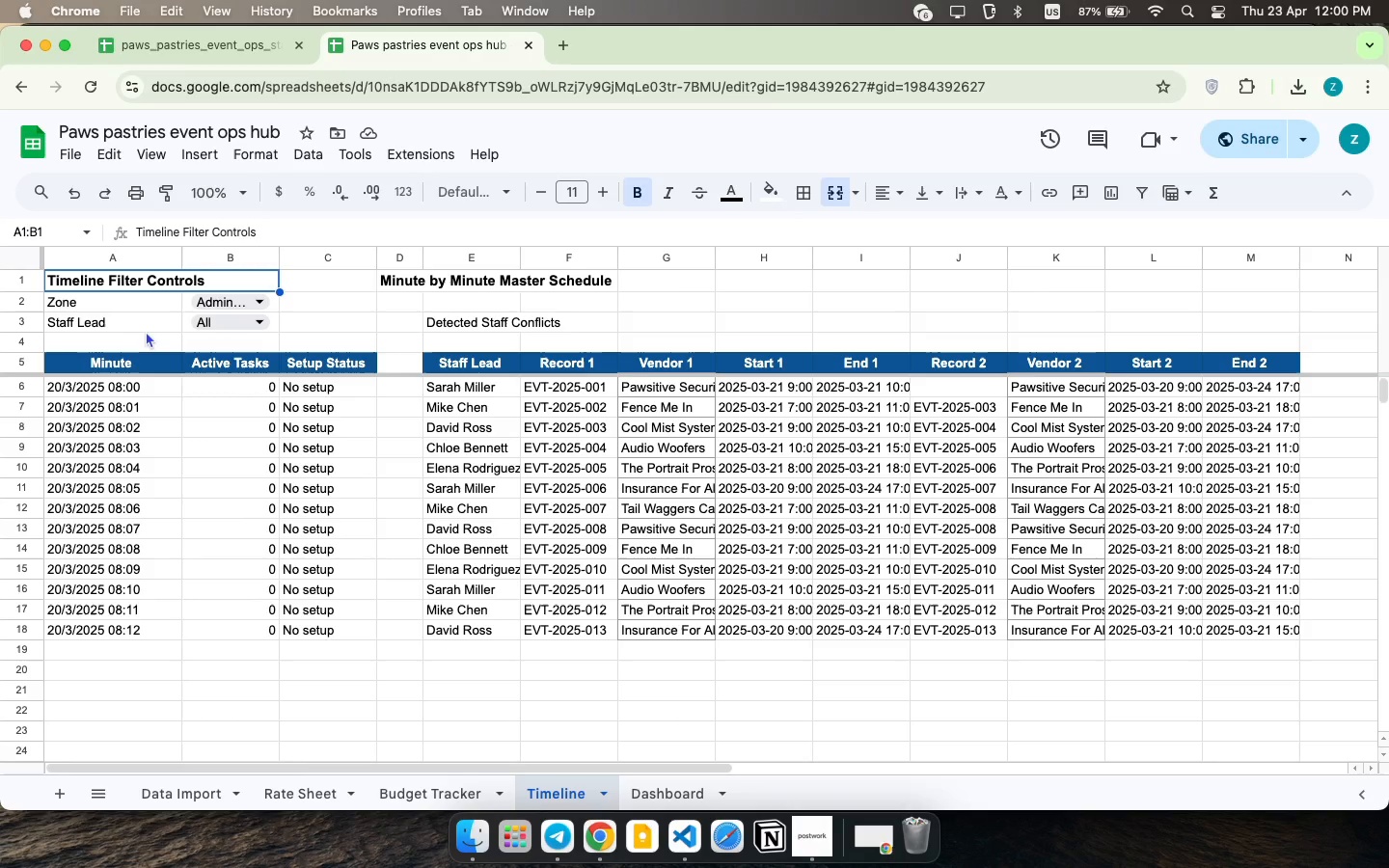 
wait(22.8)
 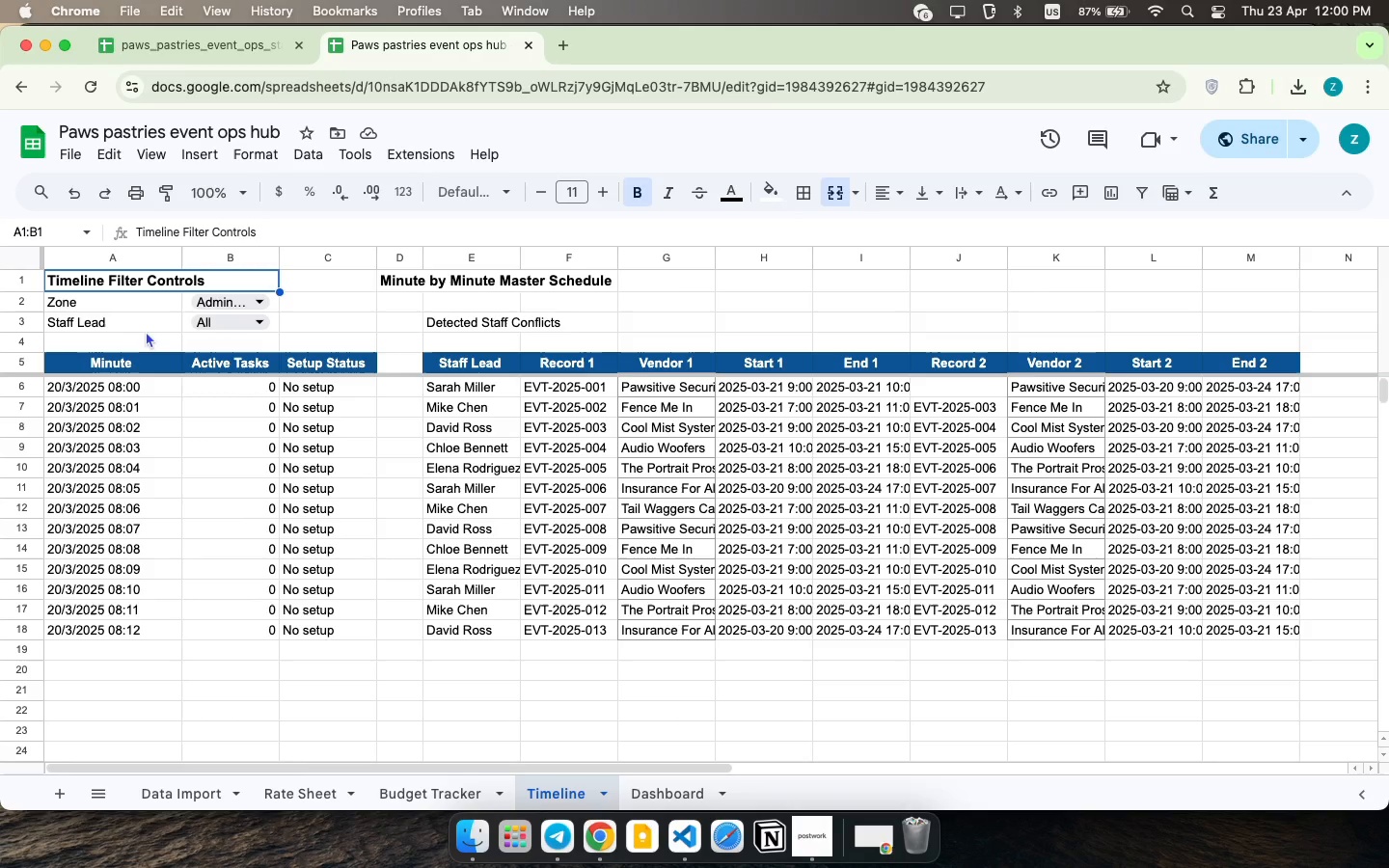 
left_click([267, 304])
 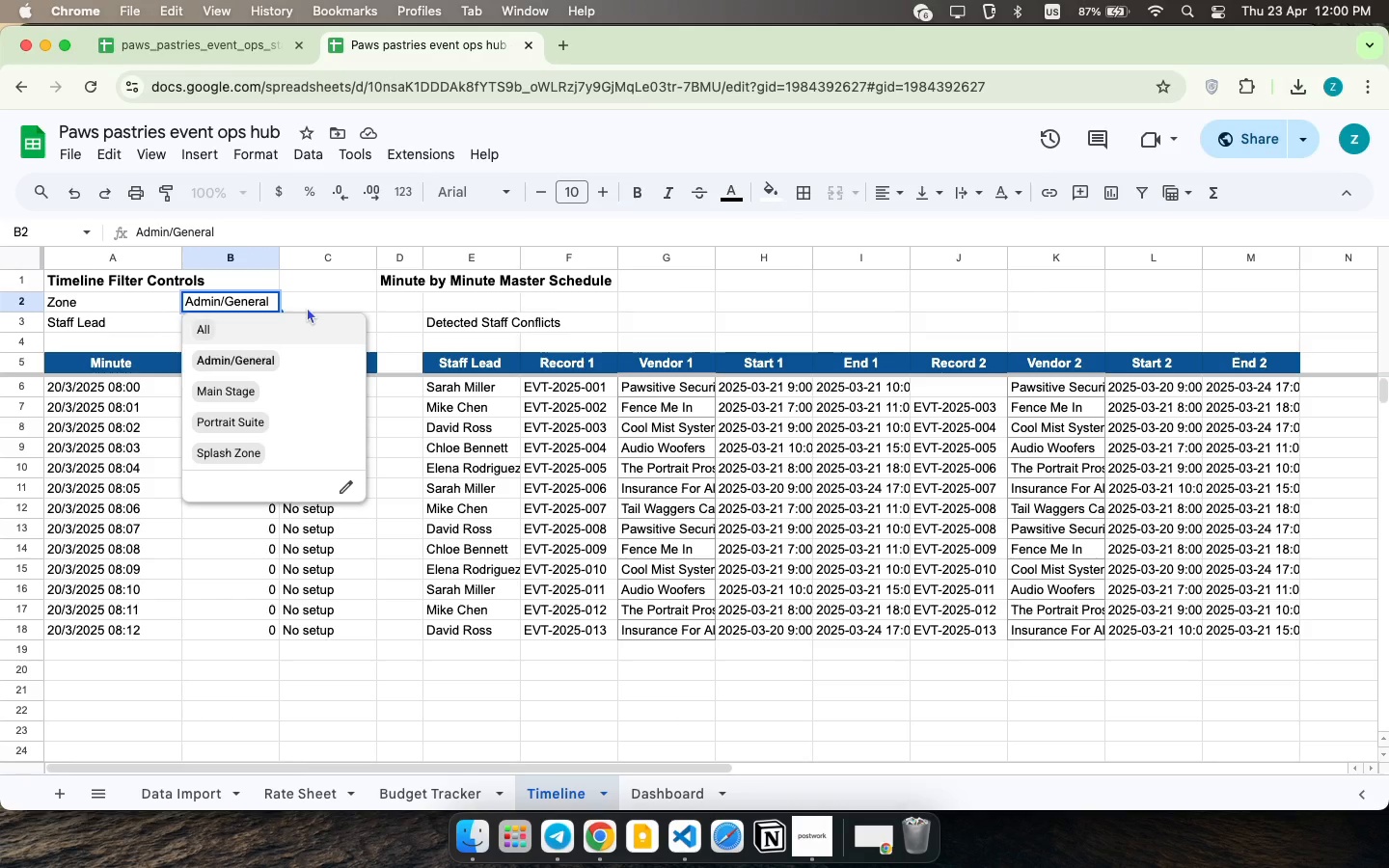 
left_click([307, 307])
 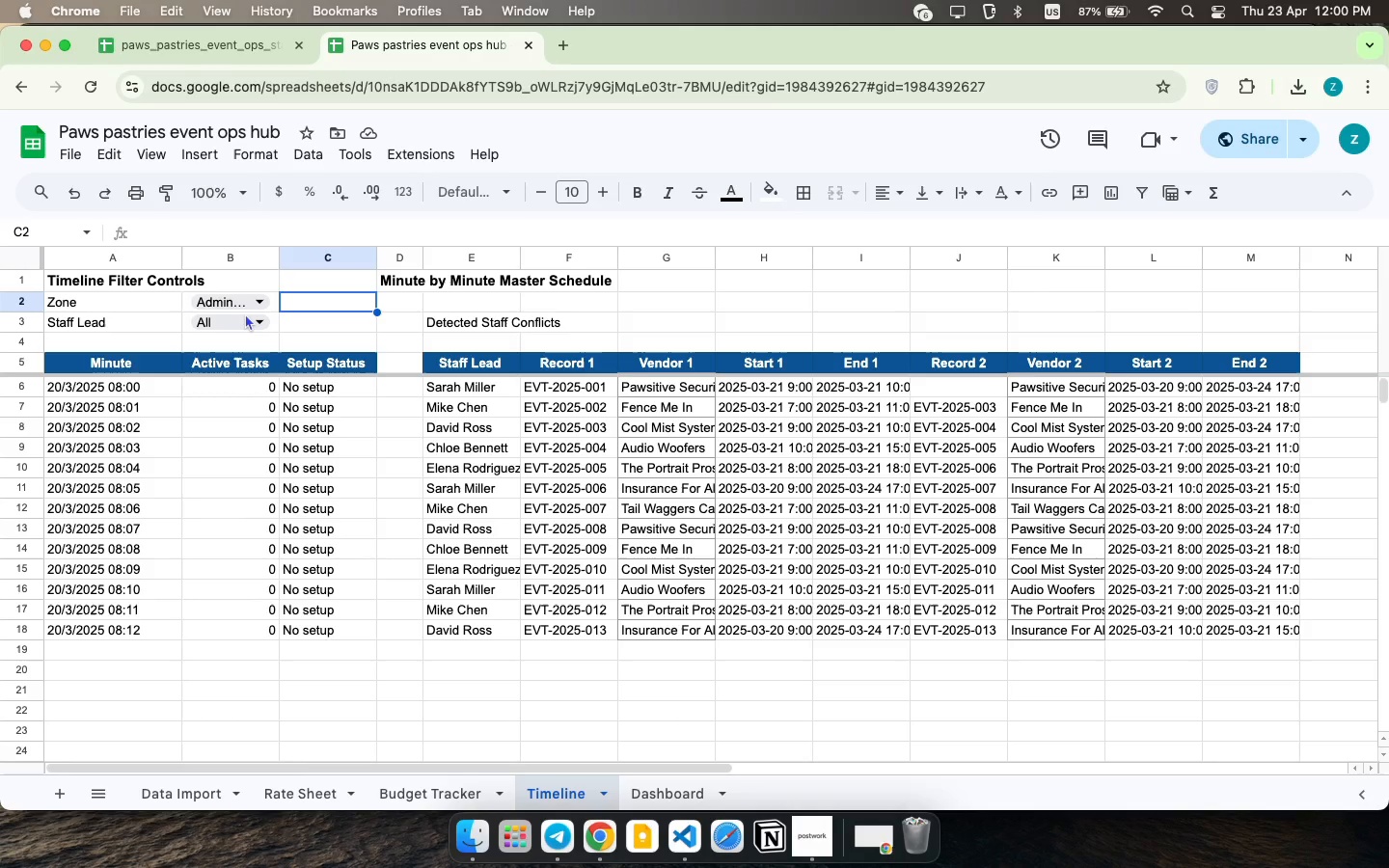 
wait(32.04)
 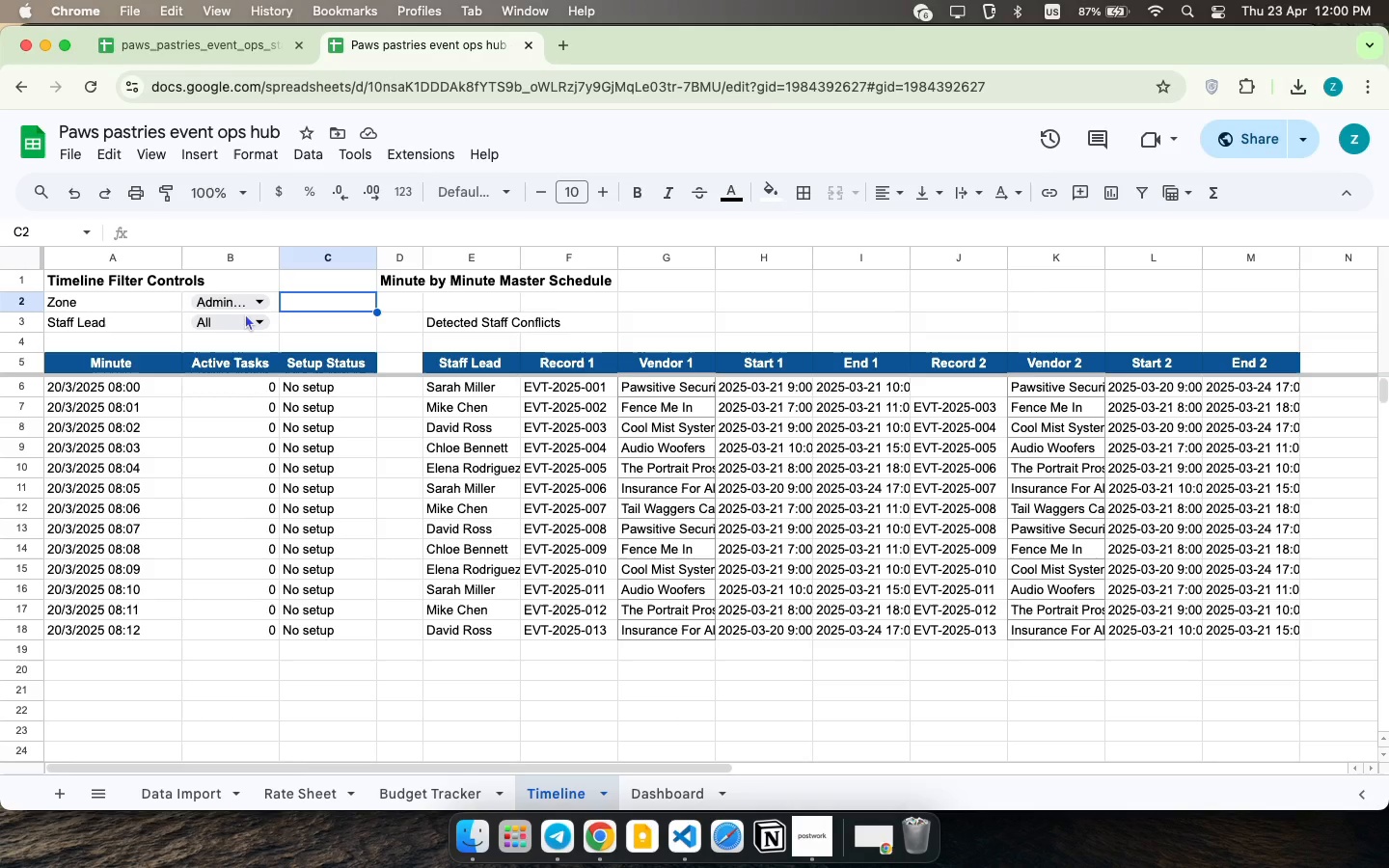 
left_click([137, 336])
 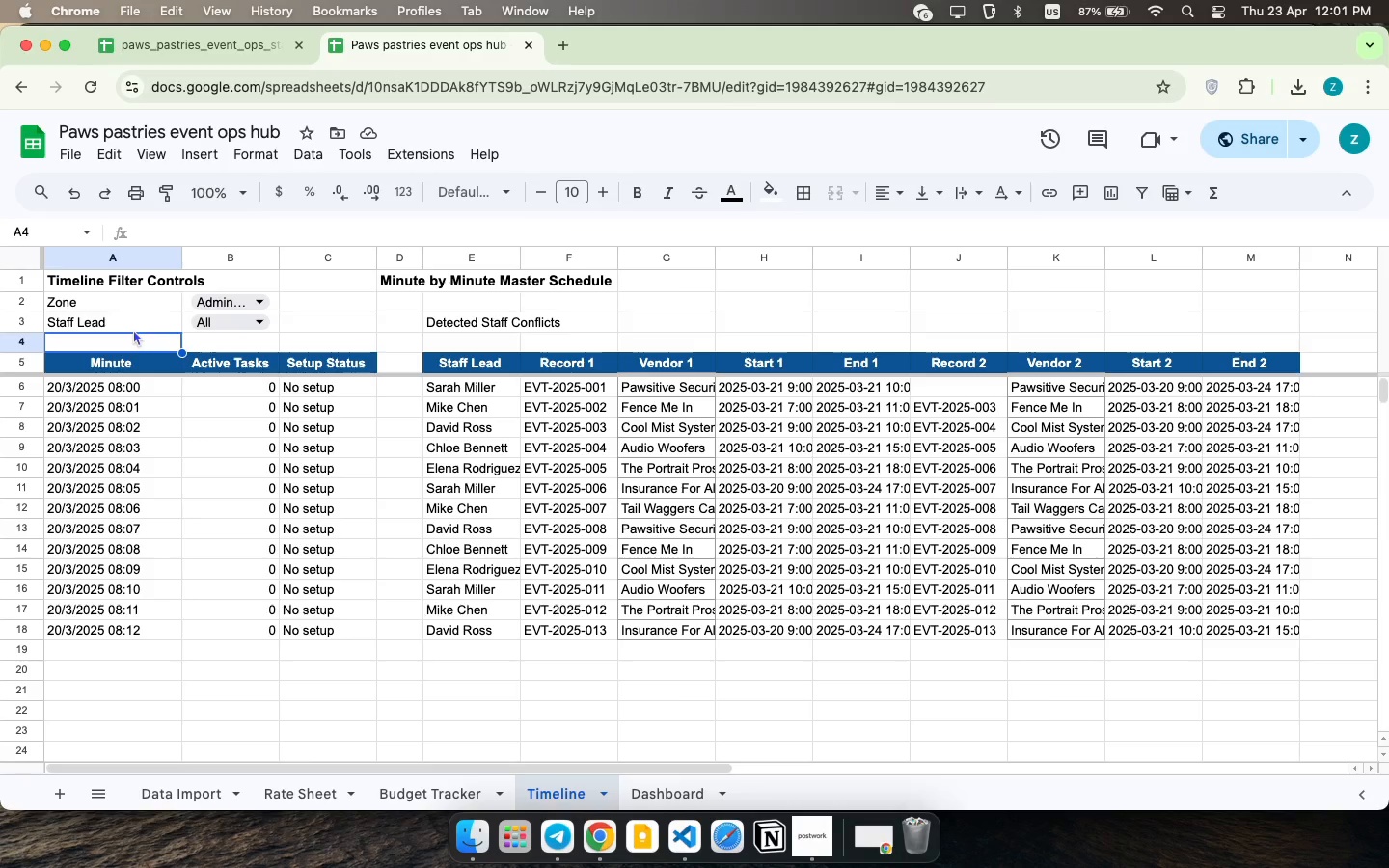 
type(STA)
key(Backspace)
key(Backspace)
key(Backspace)
type(tatus )
 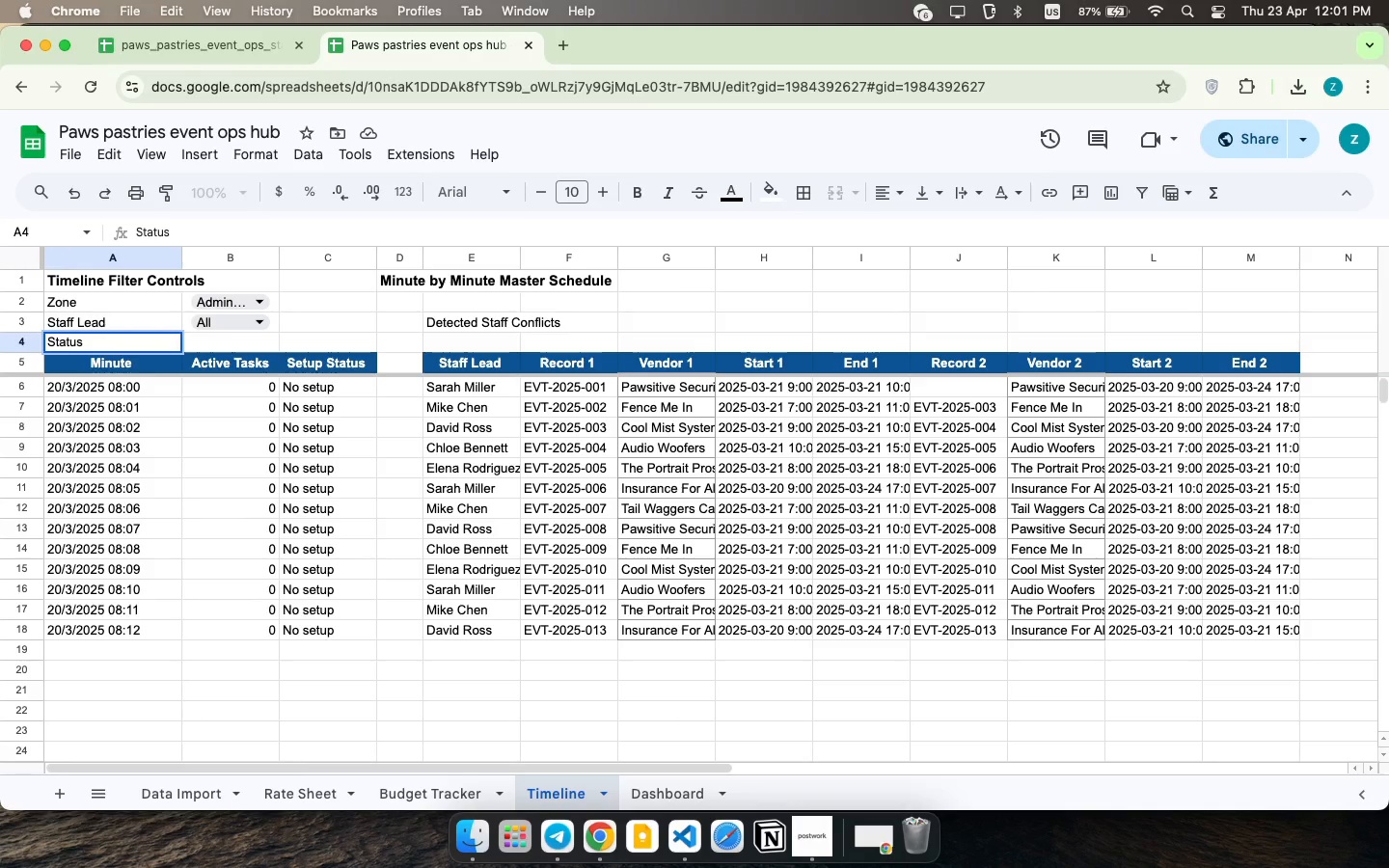 
wait(8.51)
 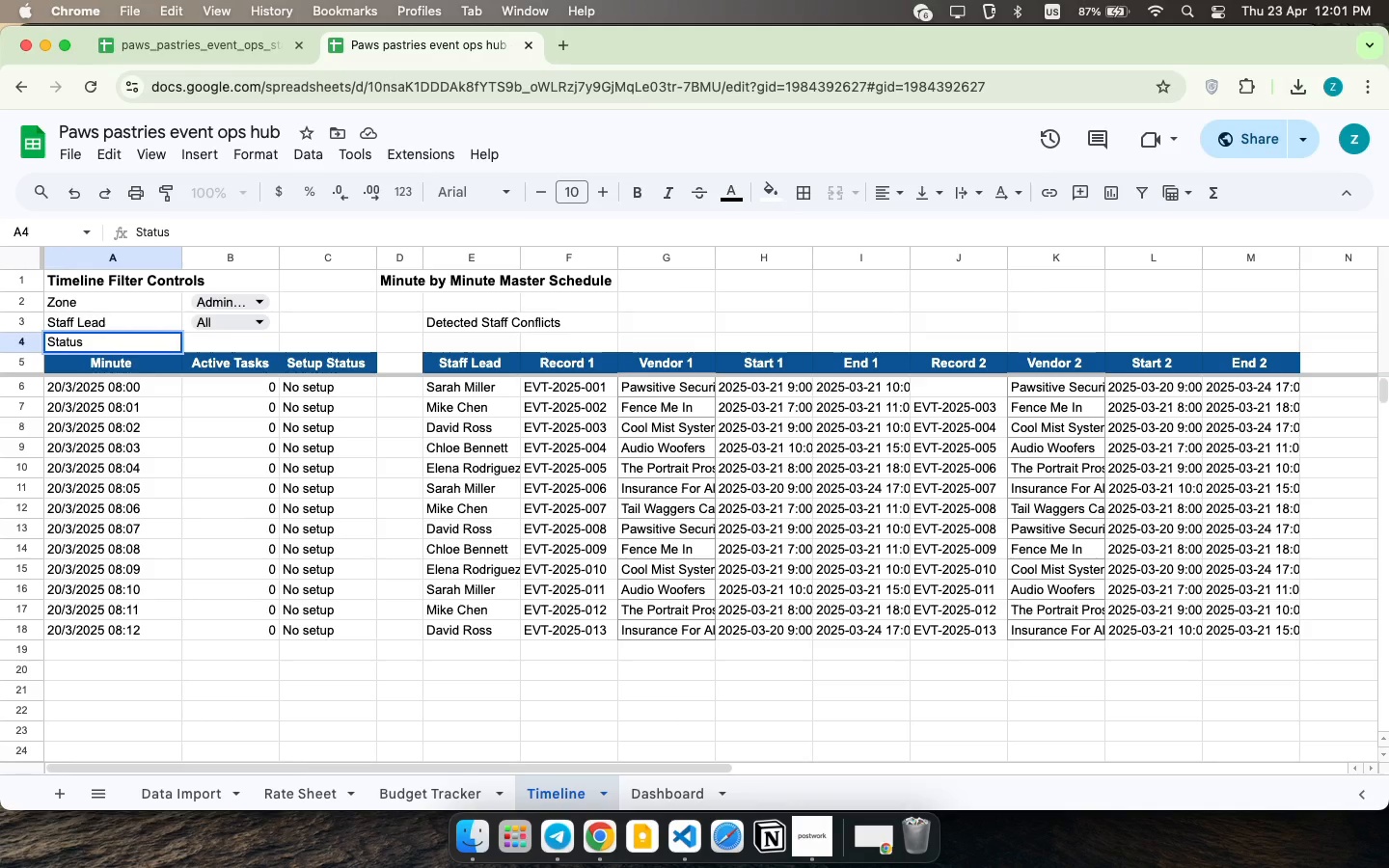 
key(ArrowRight)
 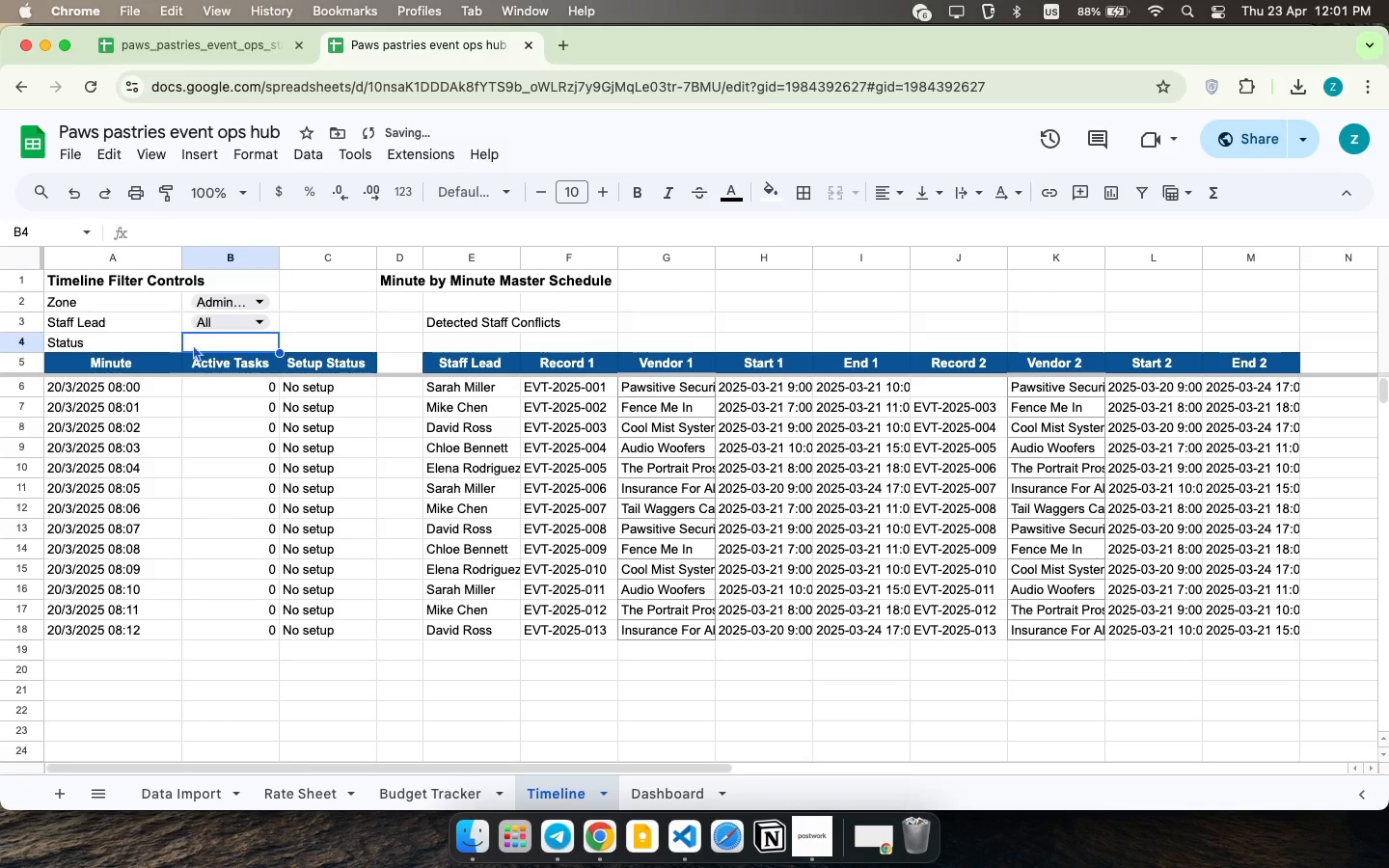 
left_click([202, 340])
 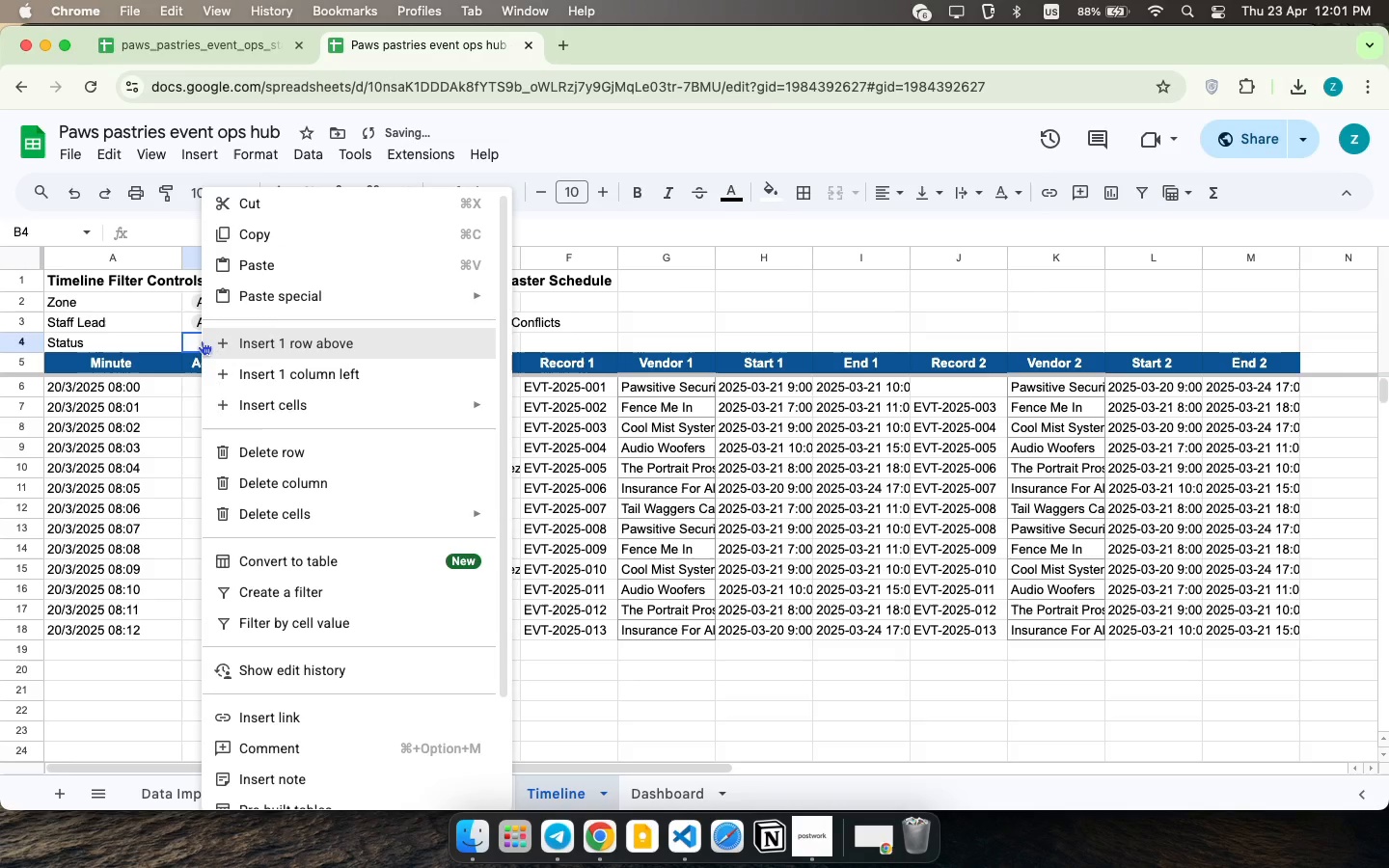 
right_click([202, 340])
 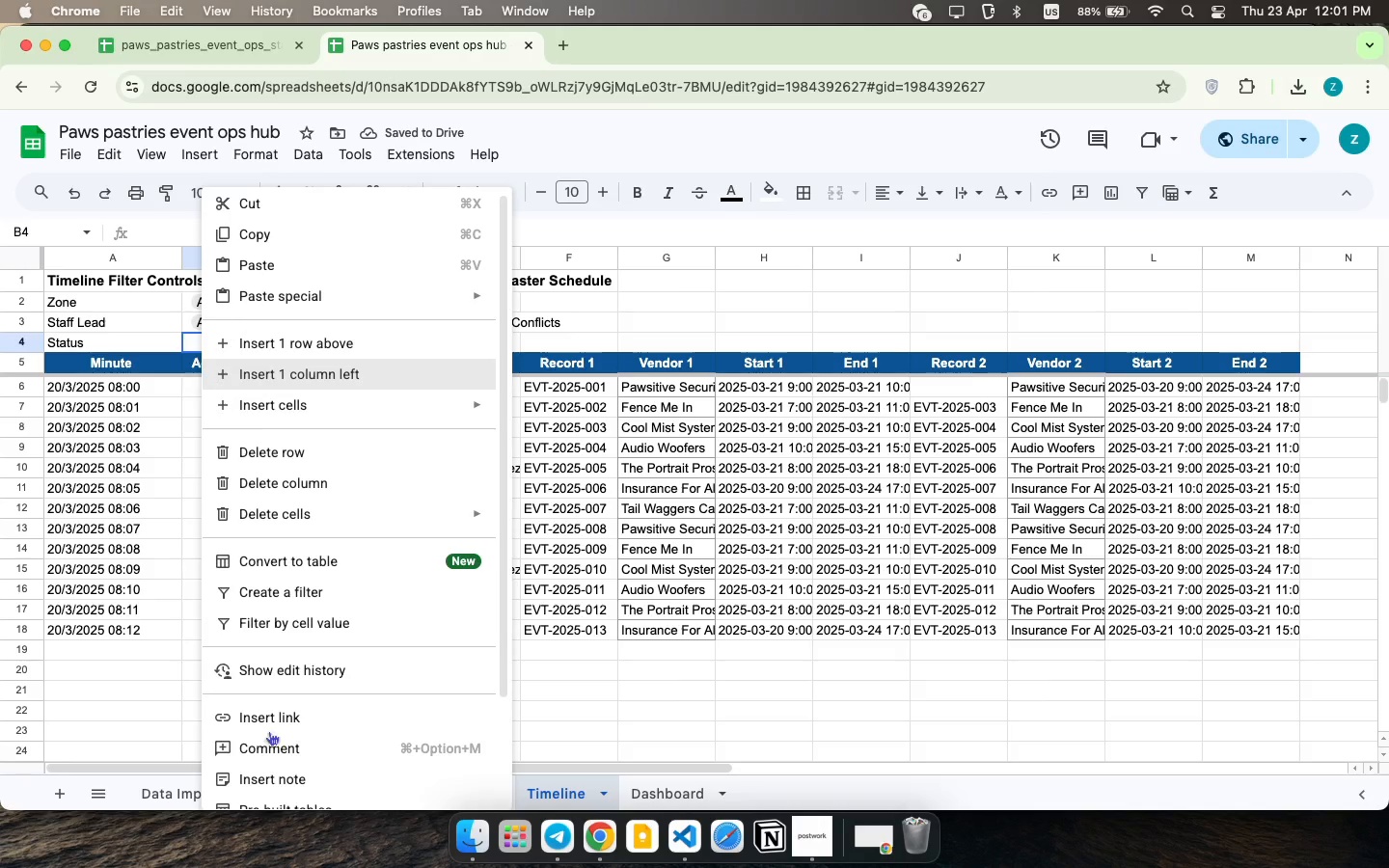 
scroll: coordinate [286, 737], scroll_direction: down, amount: 11.0
 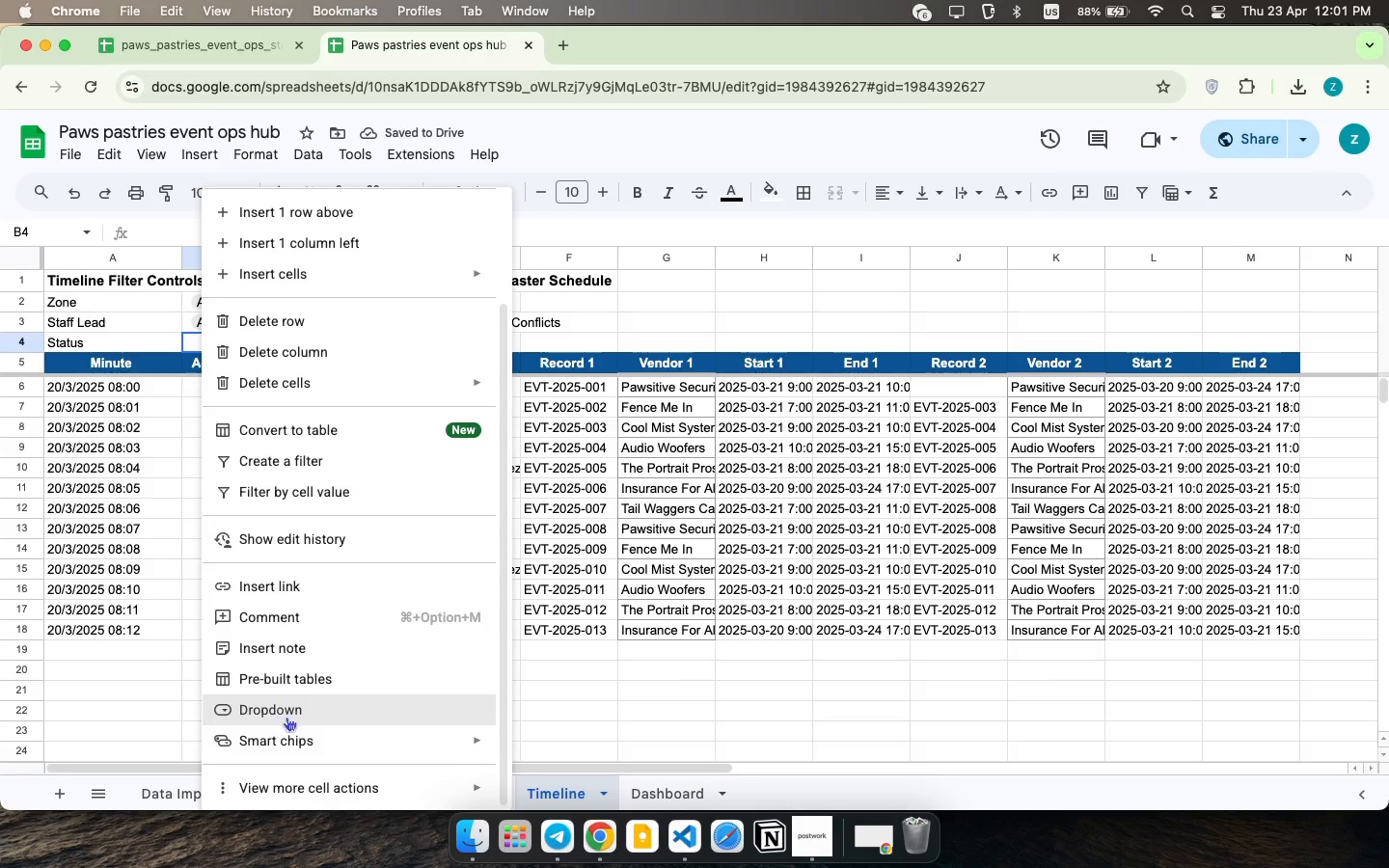 
left_click([286, 717])
 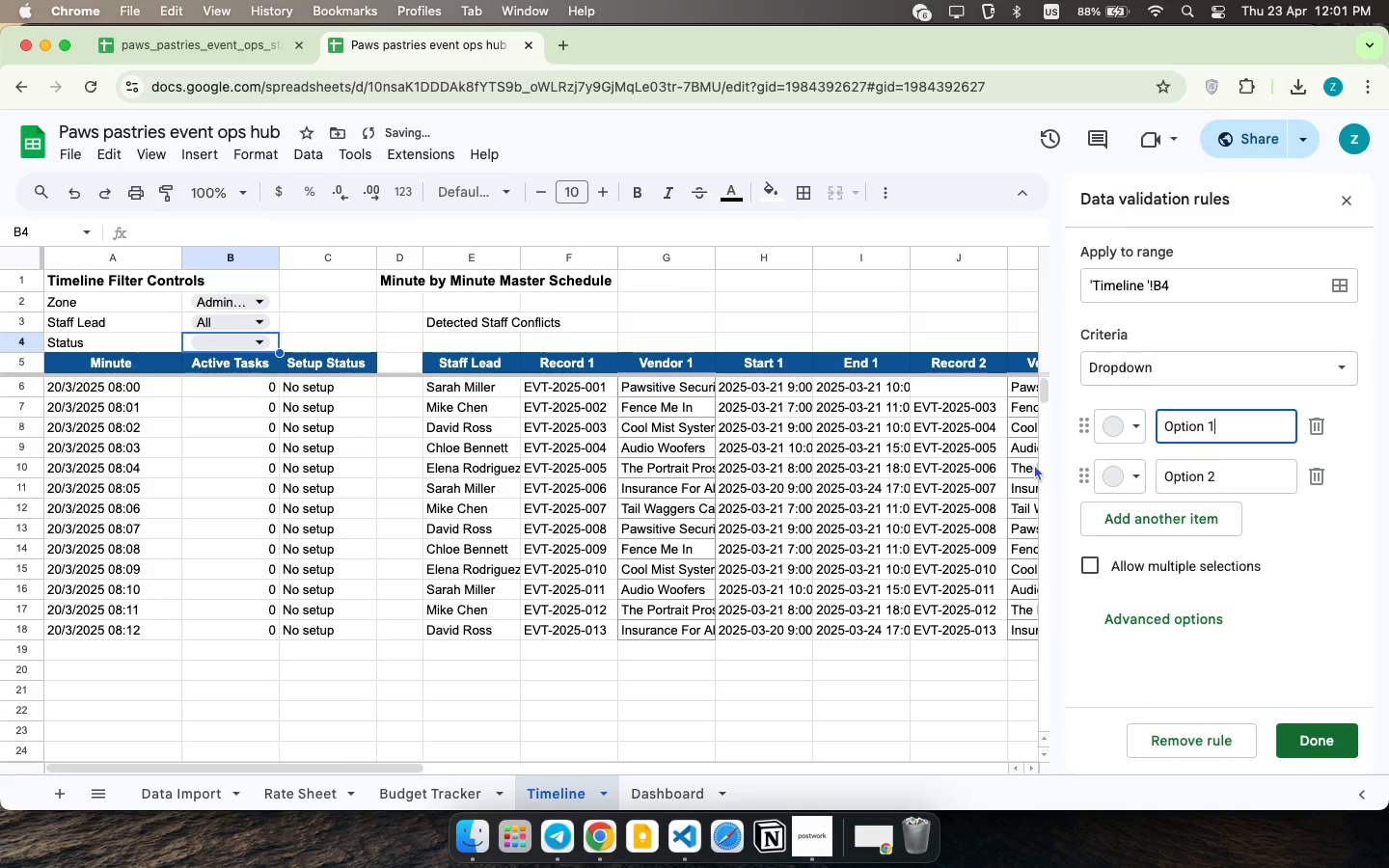 
key(Meta+CommandLeft)
 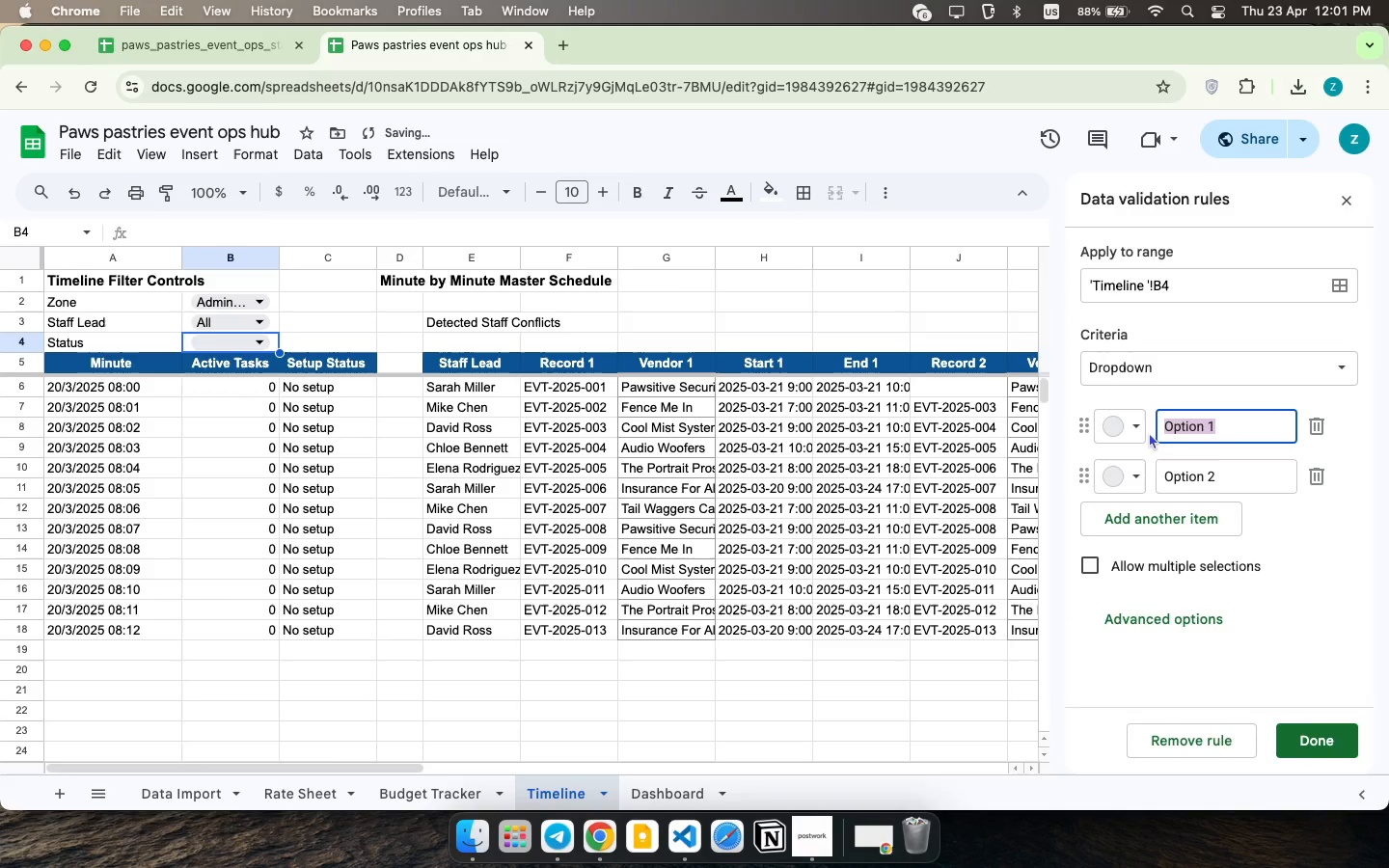 
key(Meta+A)
 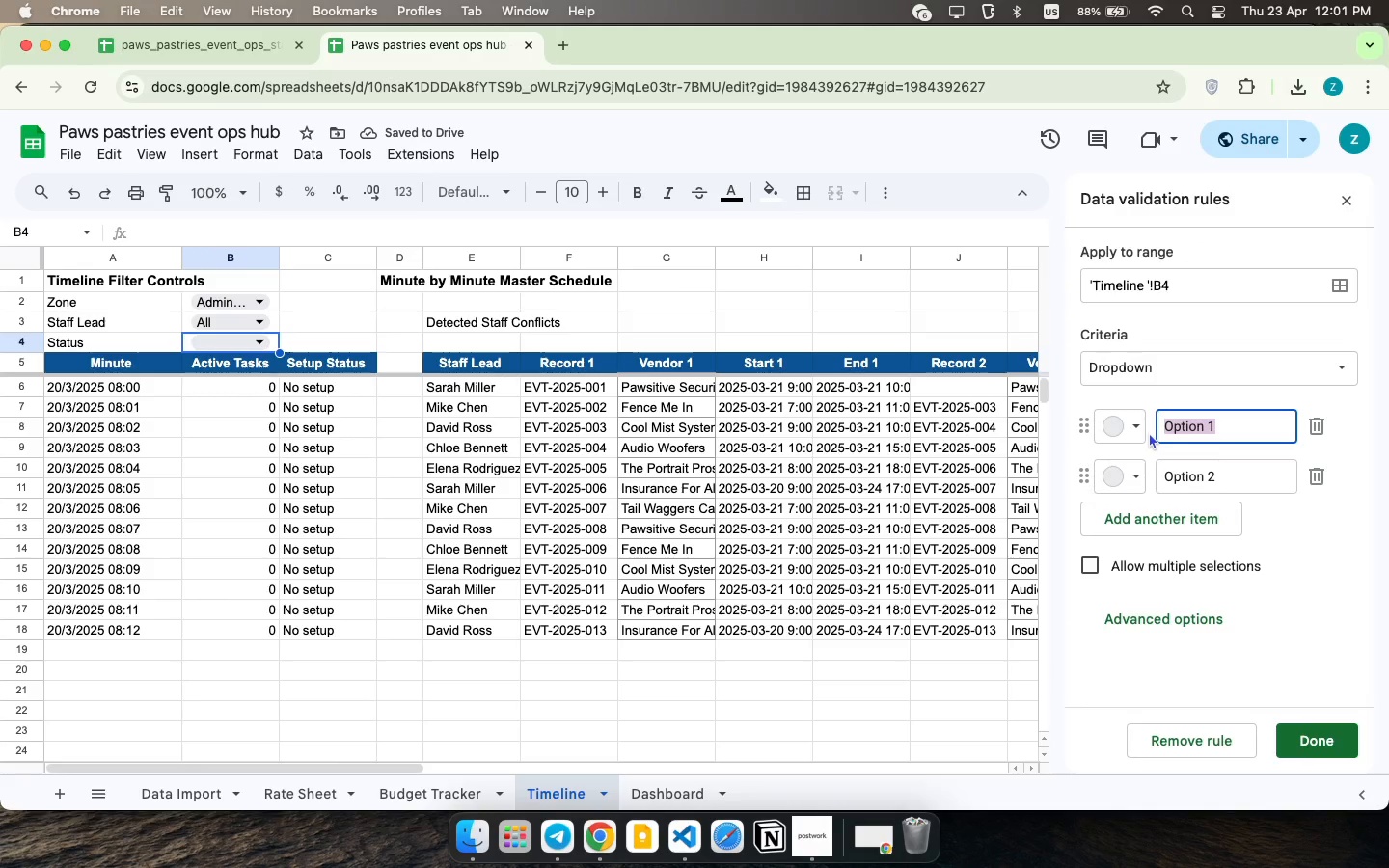 
type(B)
key(Backspace)
type(Noat)
key(Backspace)
key(Backspace)
type(t Started)
 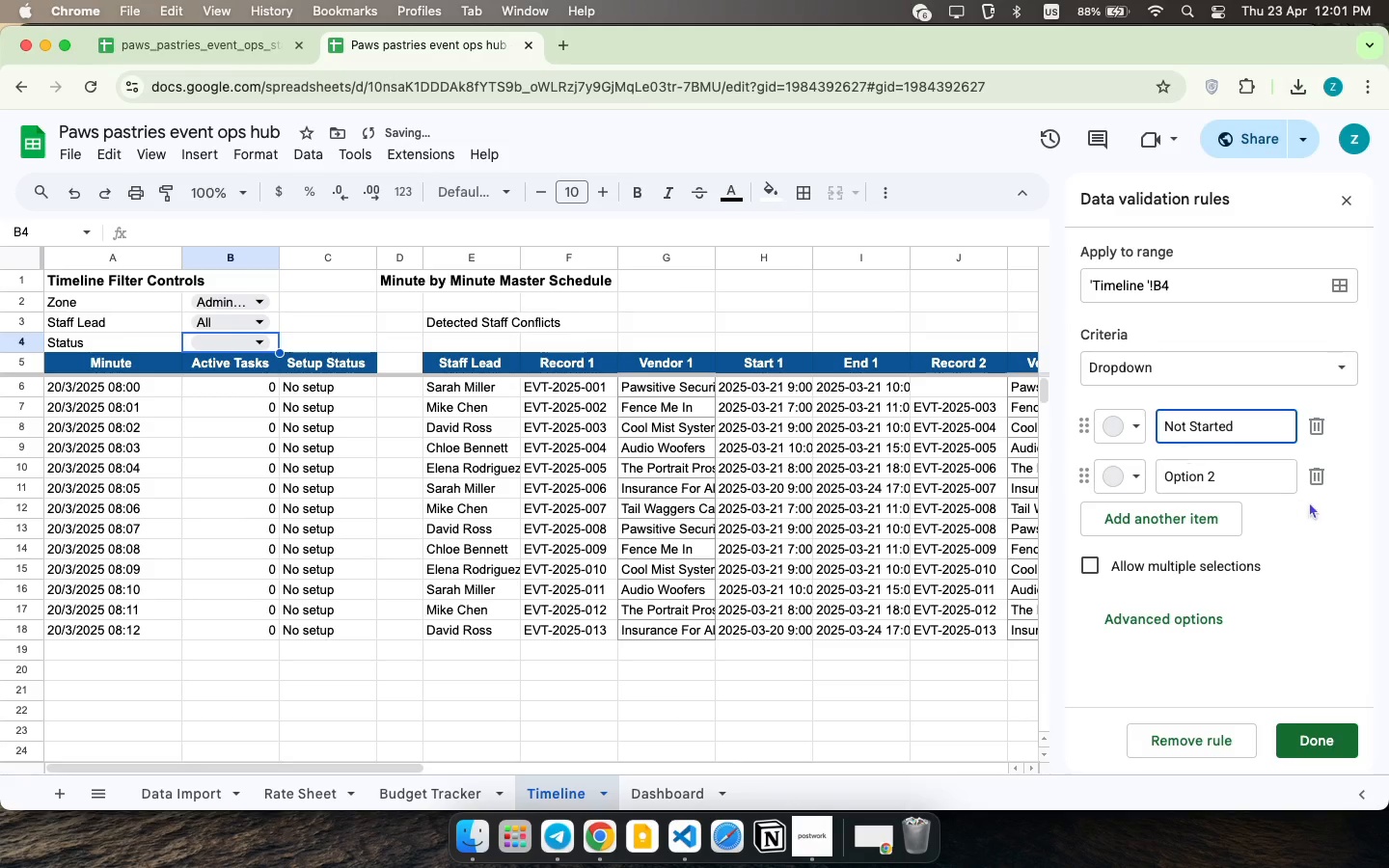 
left_click([1266, 478])
 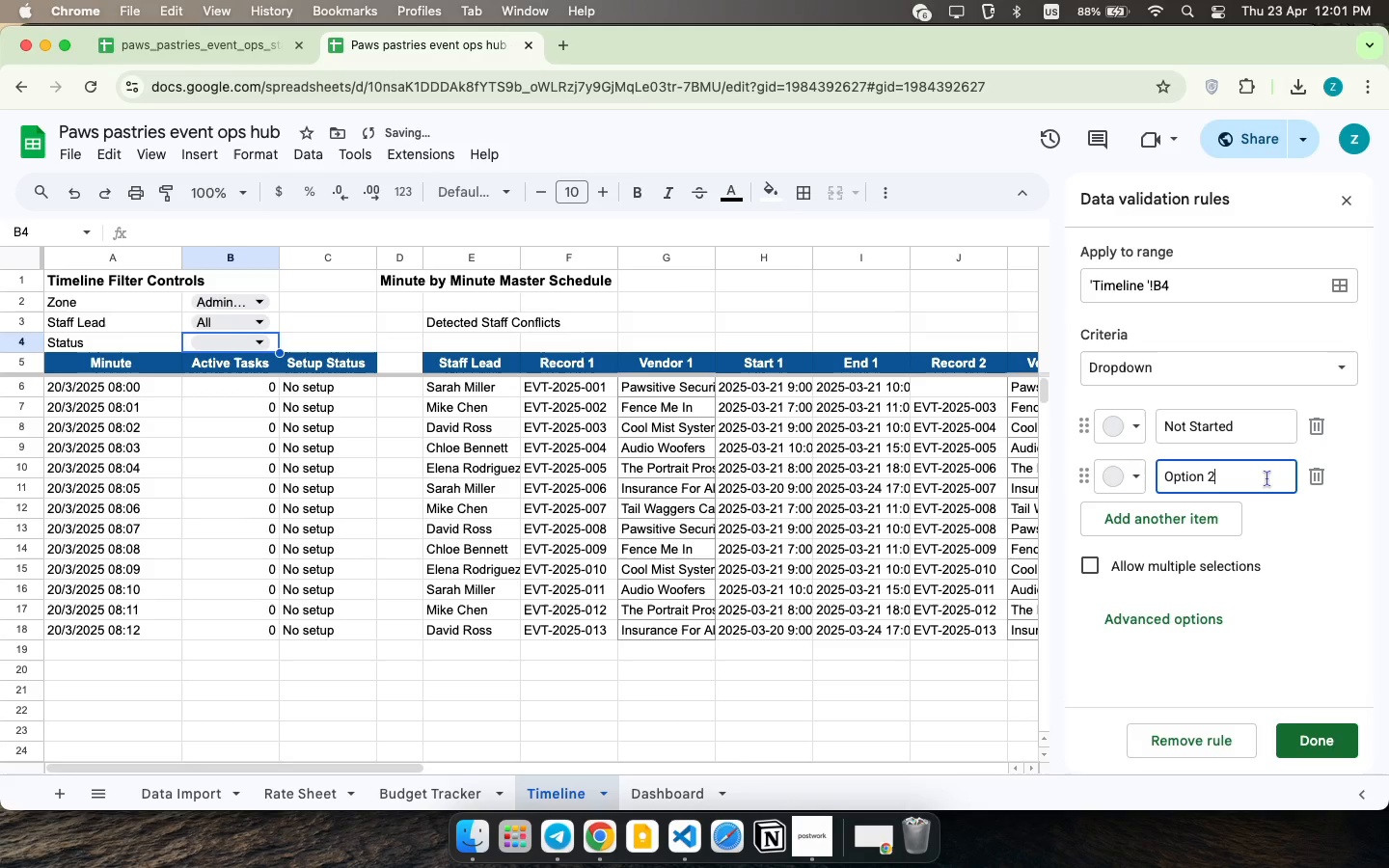 
key(Meta+A)
 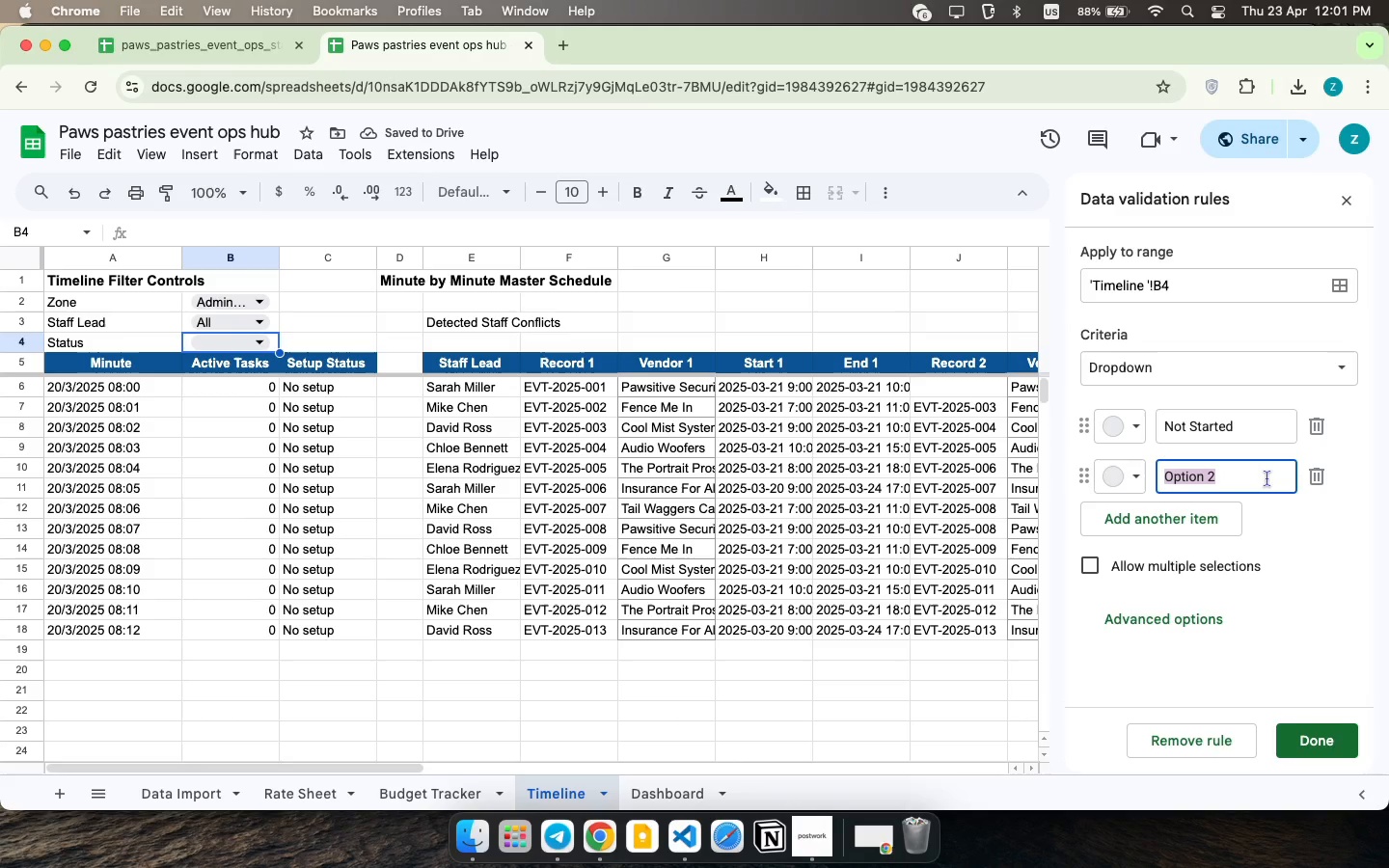 
type(In Progress)
 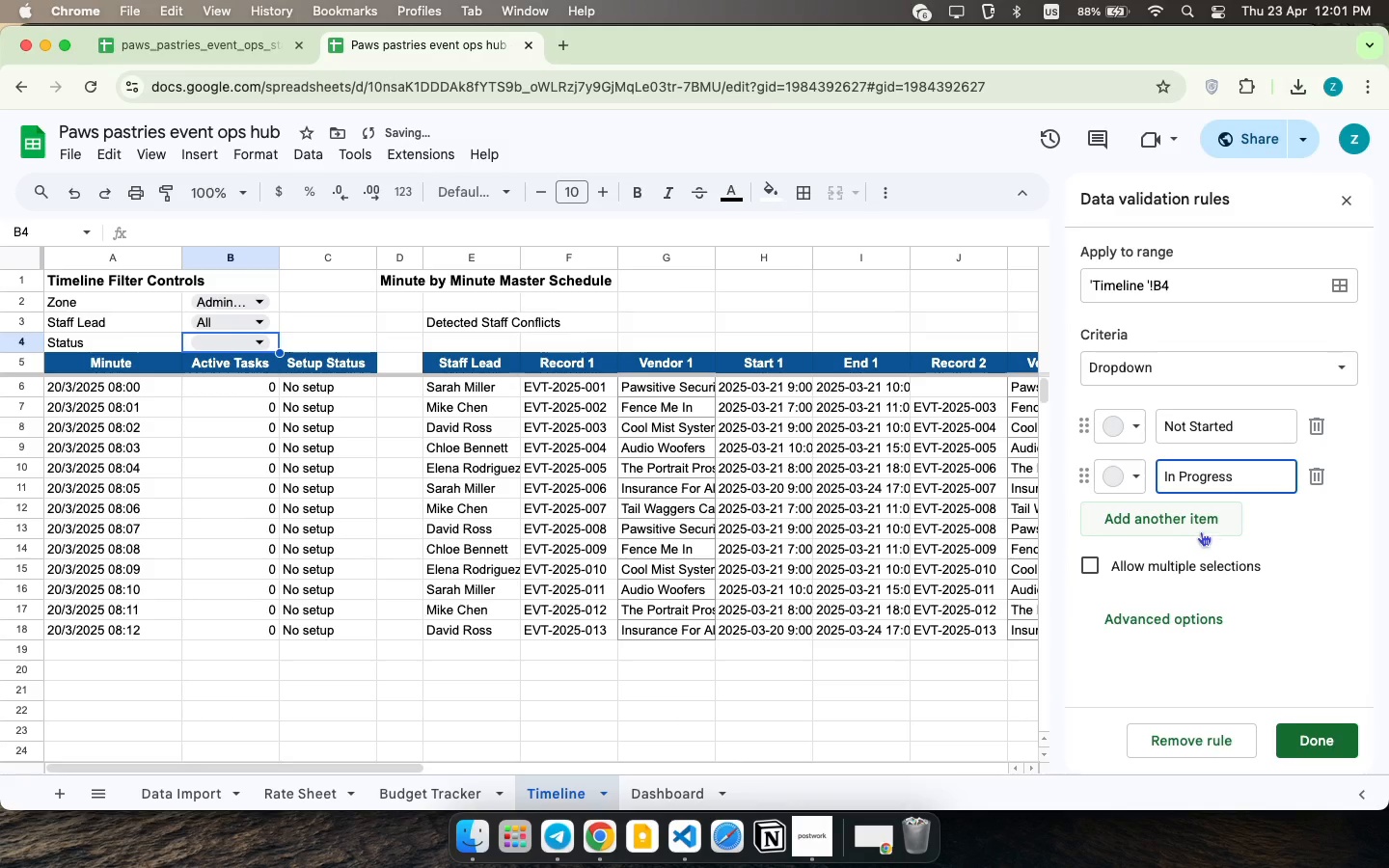 
left_click([1193, 519])
 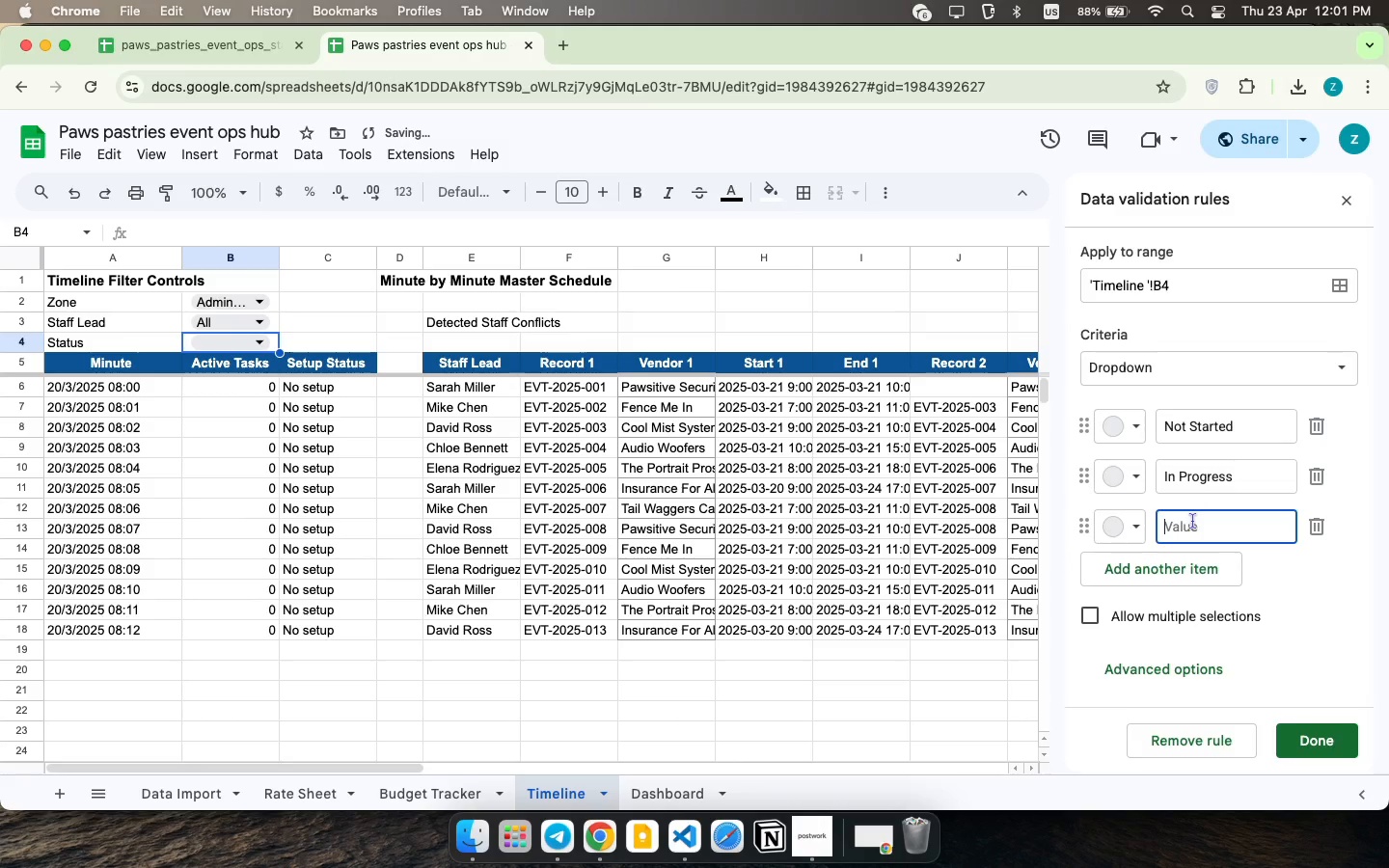 
type(Done)
 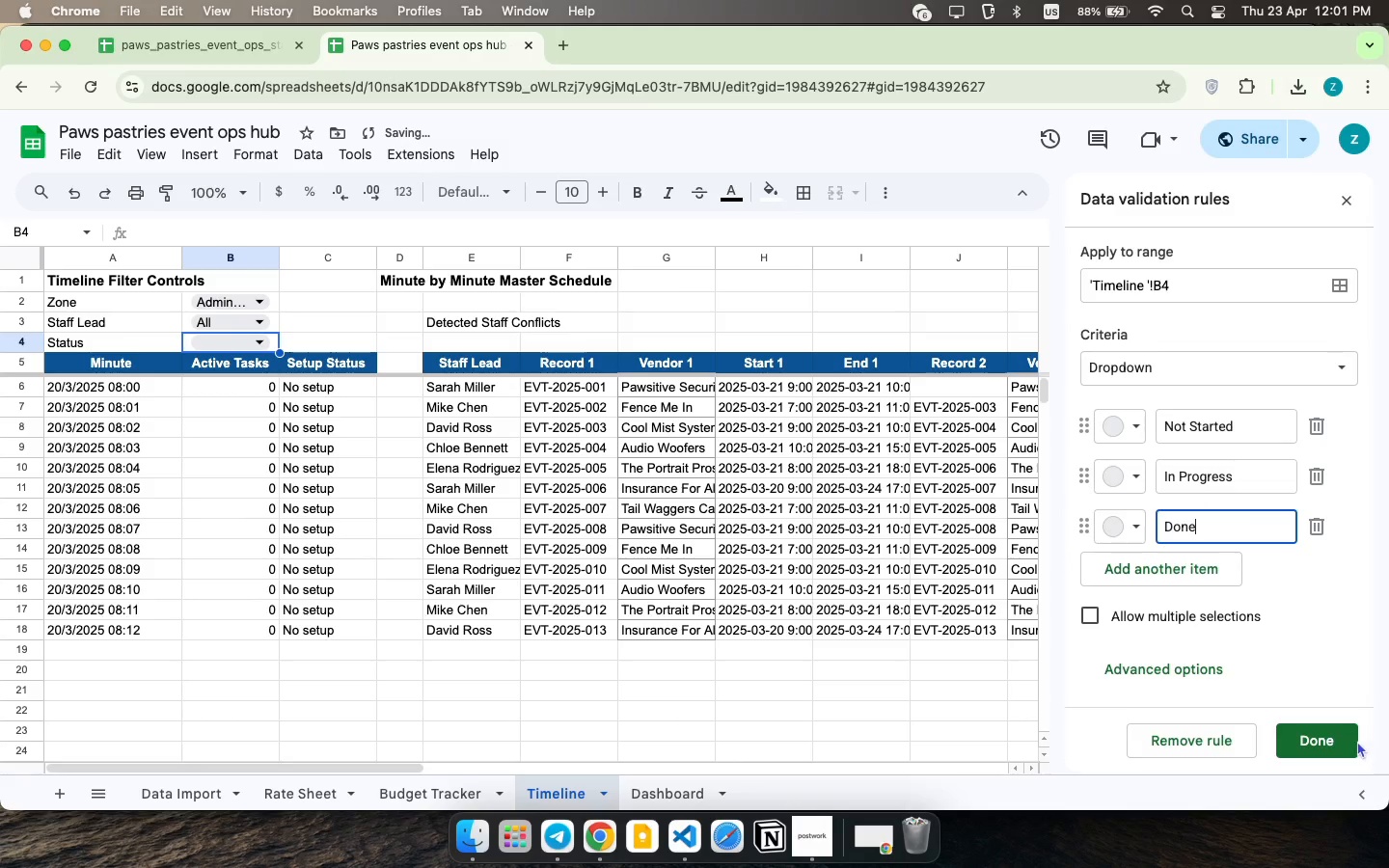 
left_click([1348, 751])
 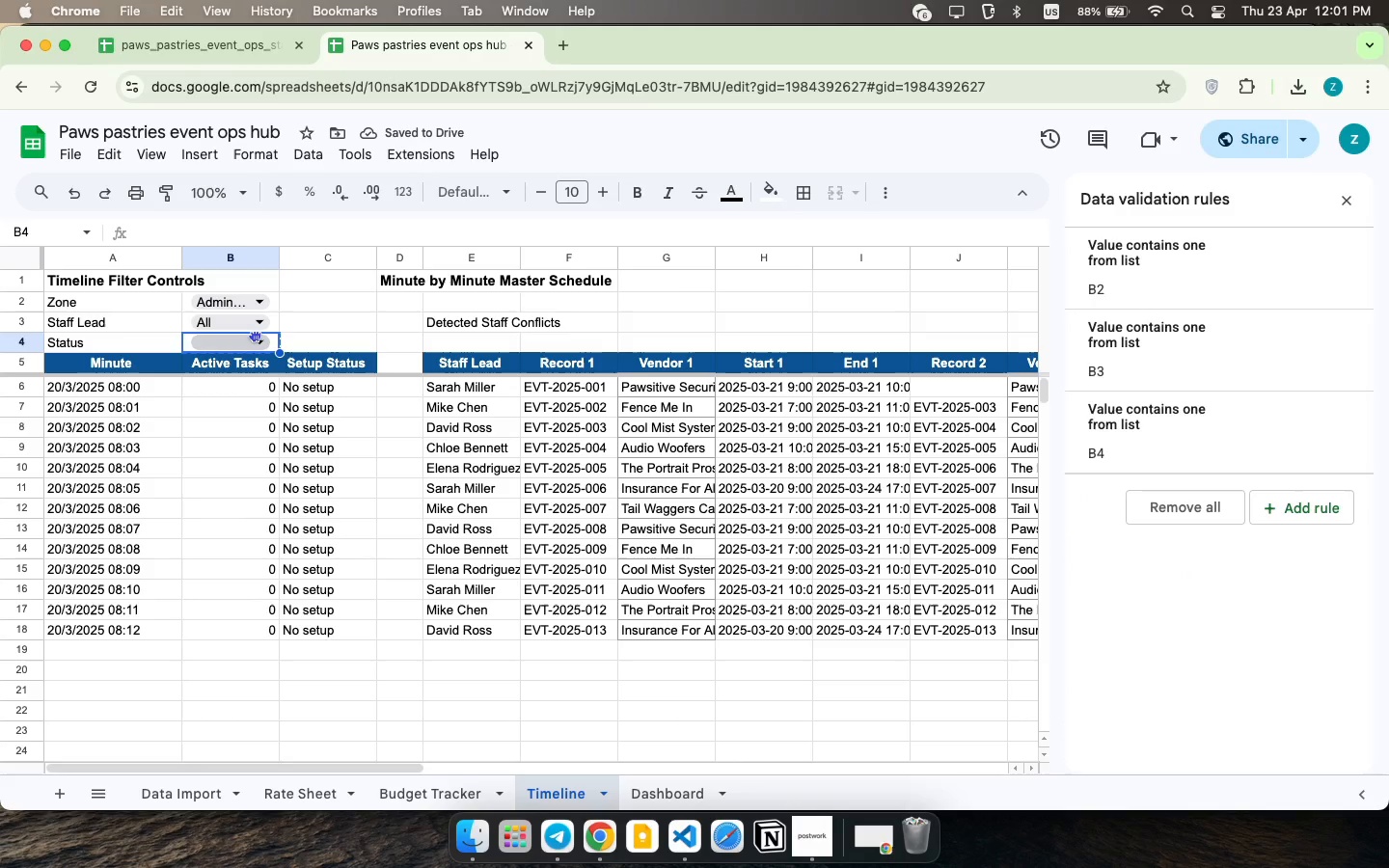 
double_click([260, 345])
 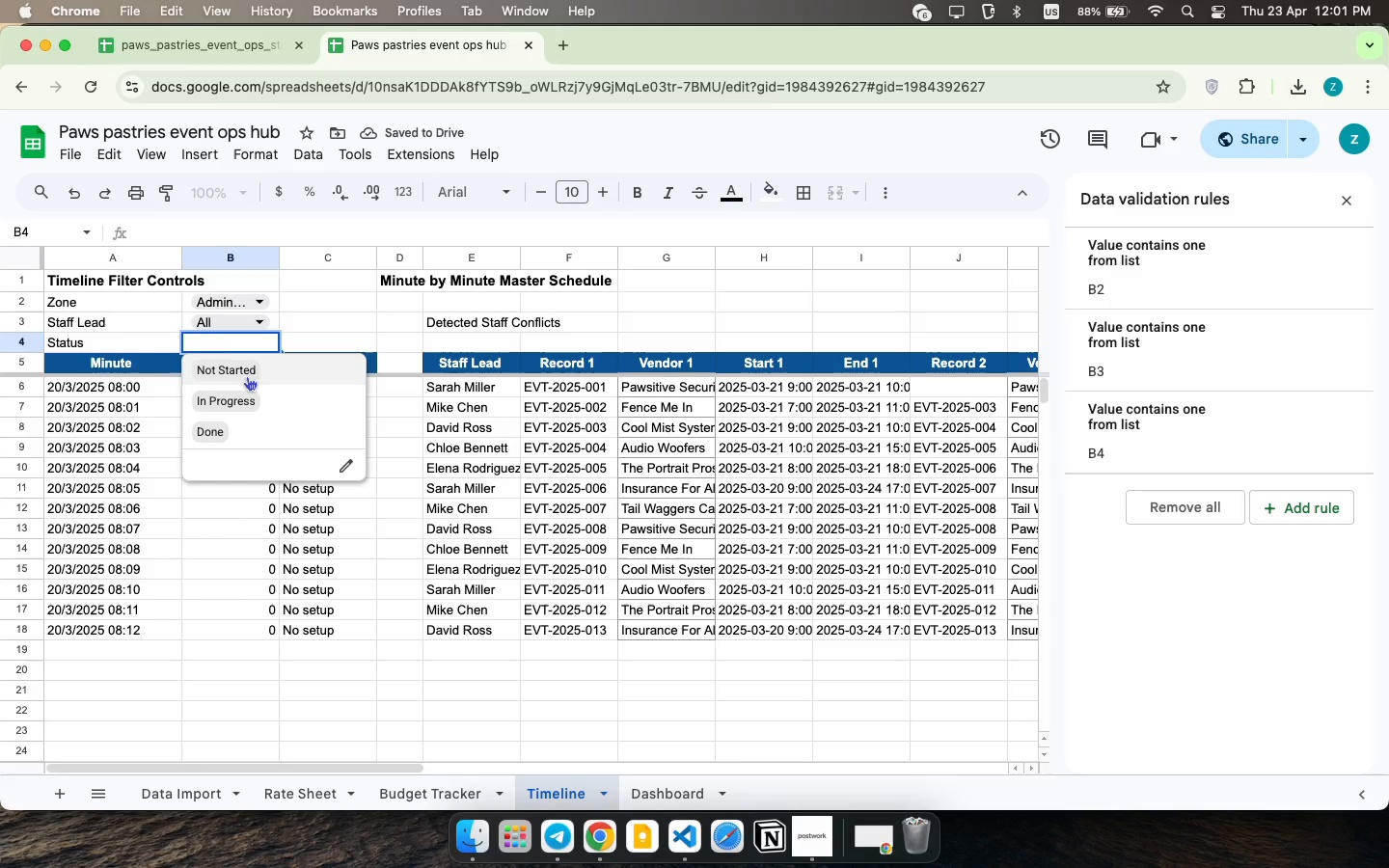 
left_click([247, 376])
 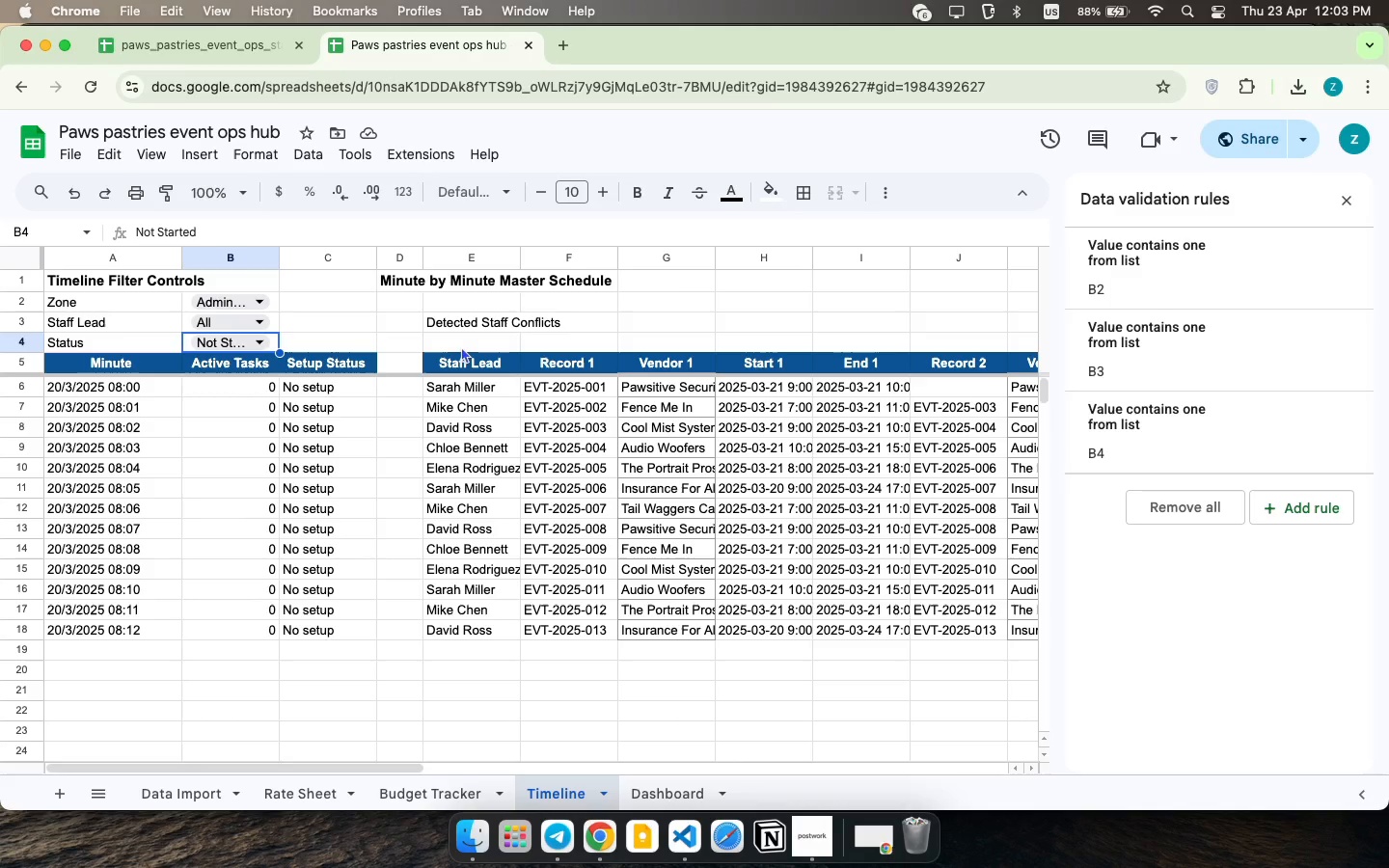 
wait(92.78)
 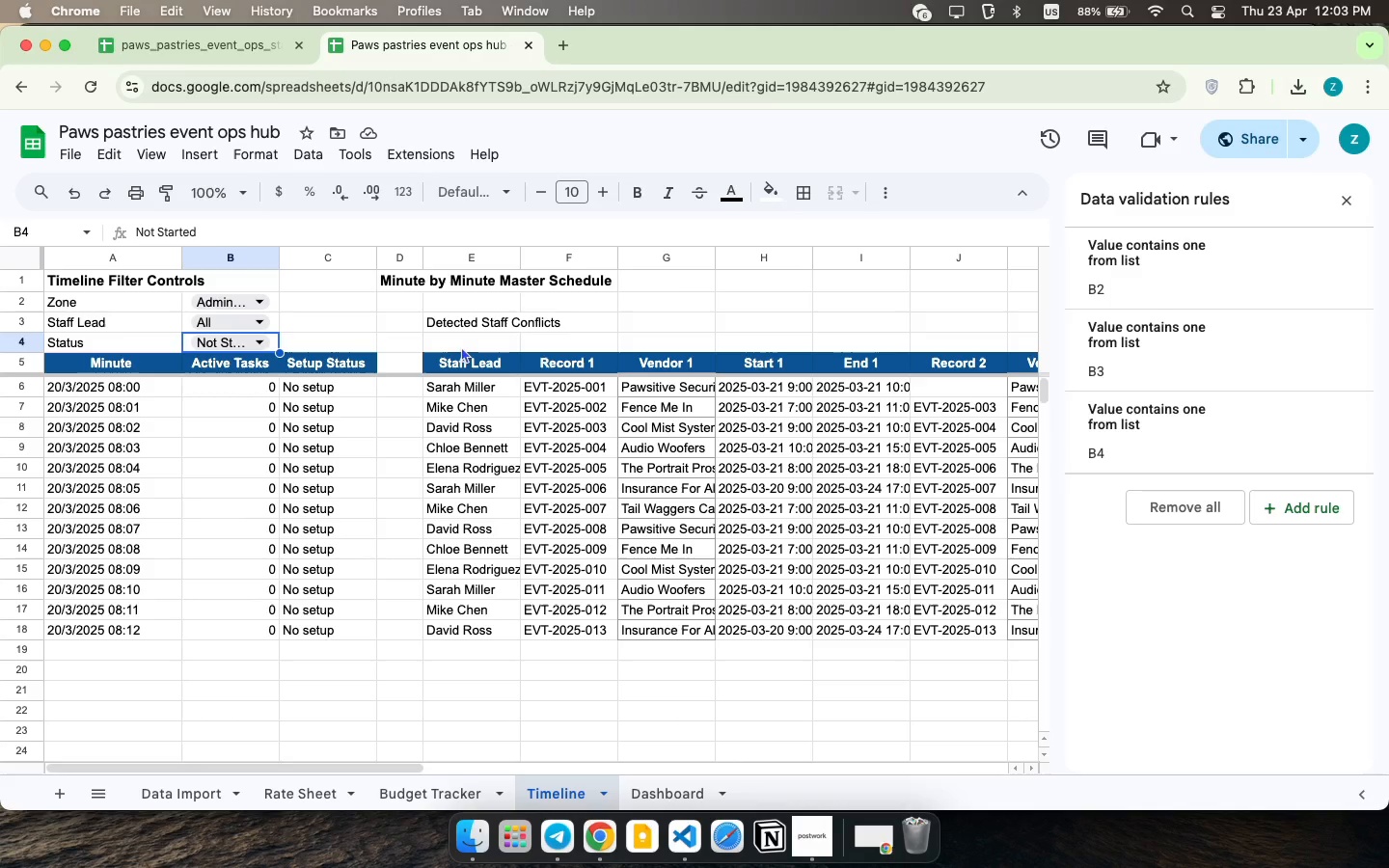 
left_click([301, 786])
 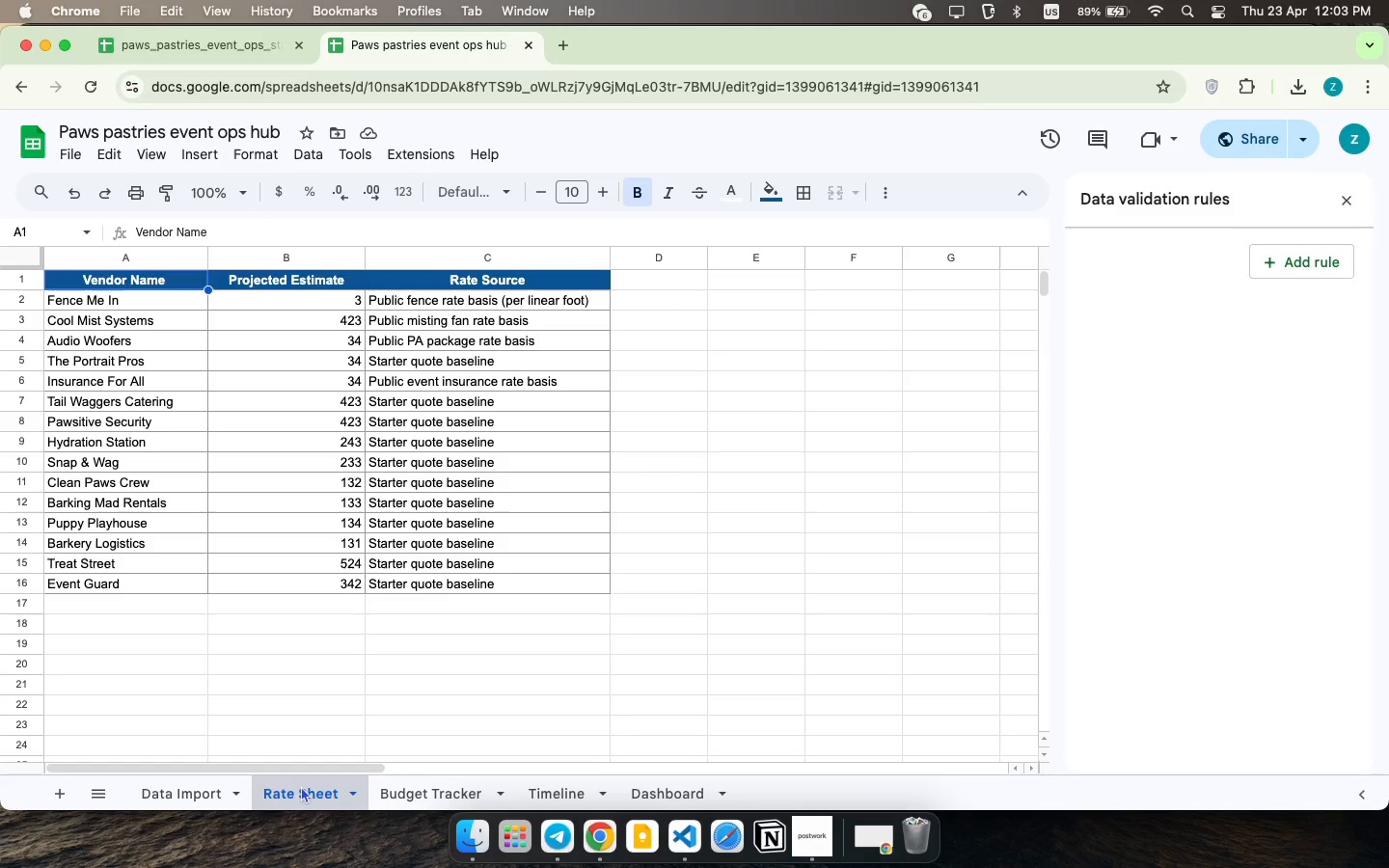 
wait(19.63)
 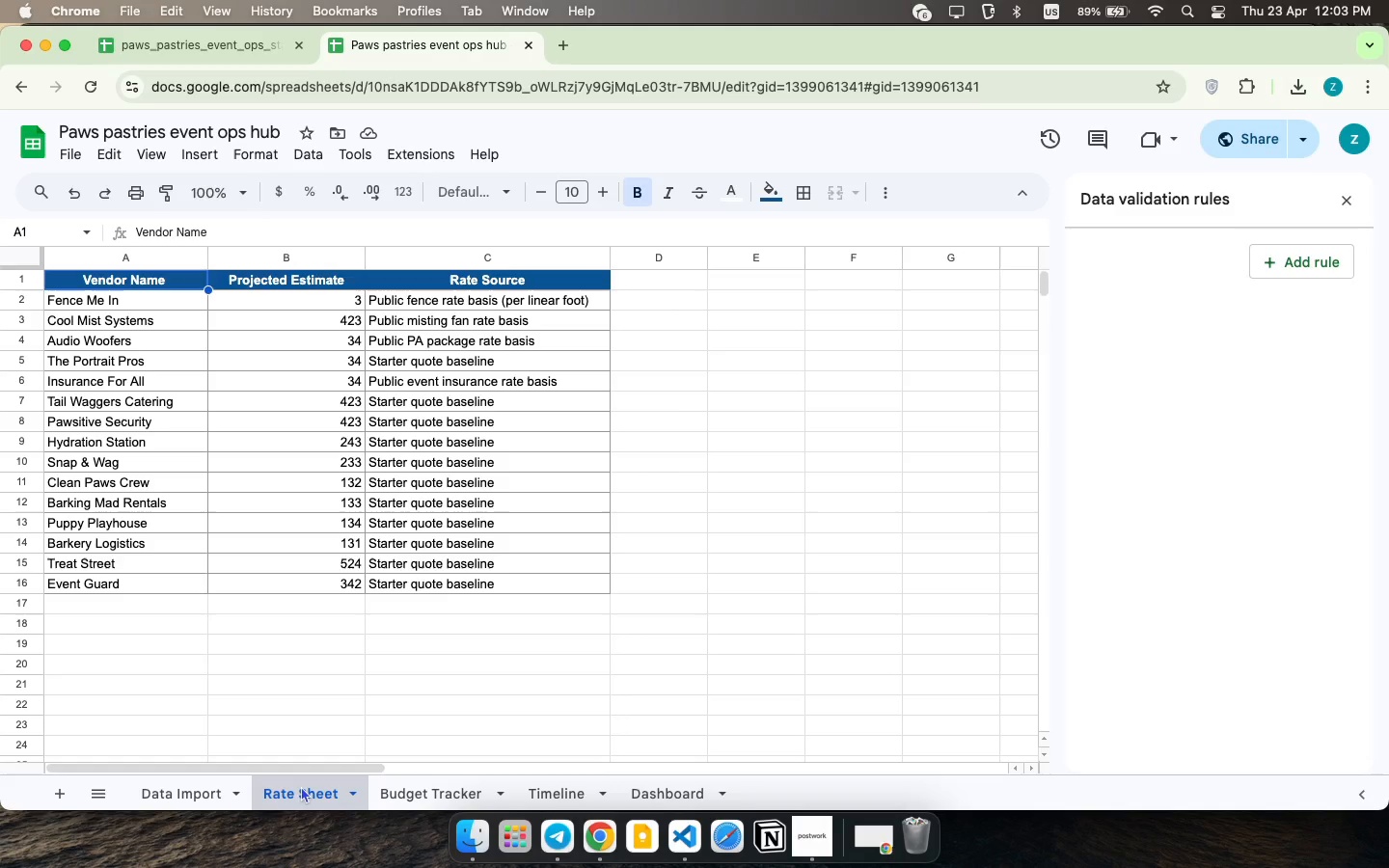 
left_click([1346, 200])
 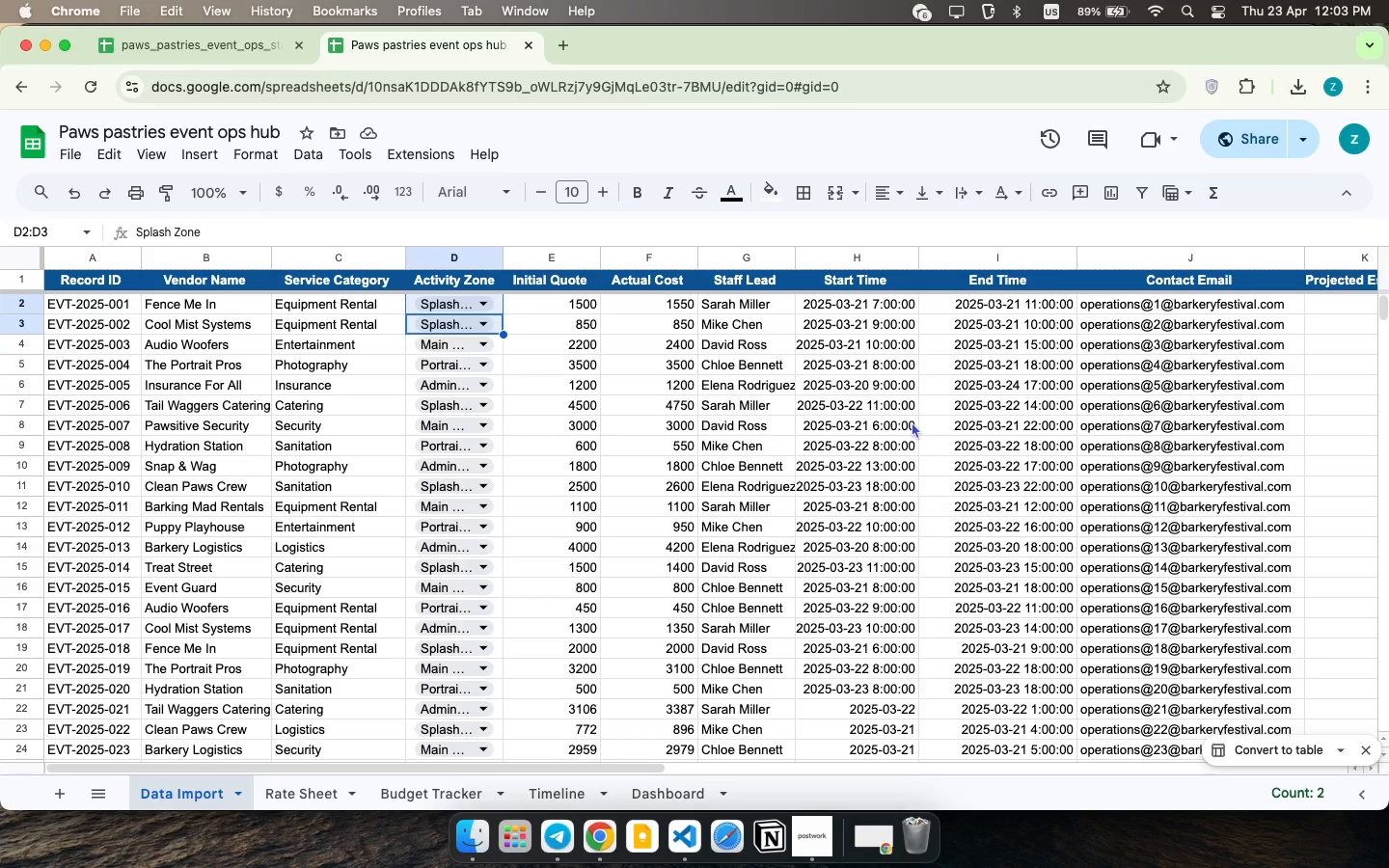 
scroll: coordinate [912, 421], scroll_direction: down, amount: 10.0
 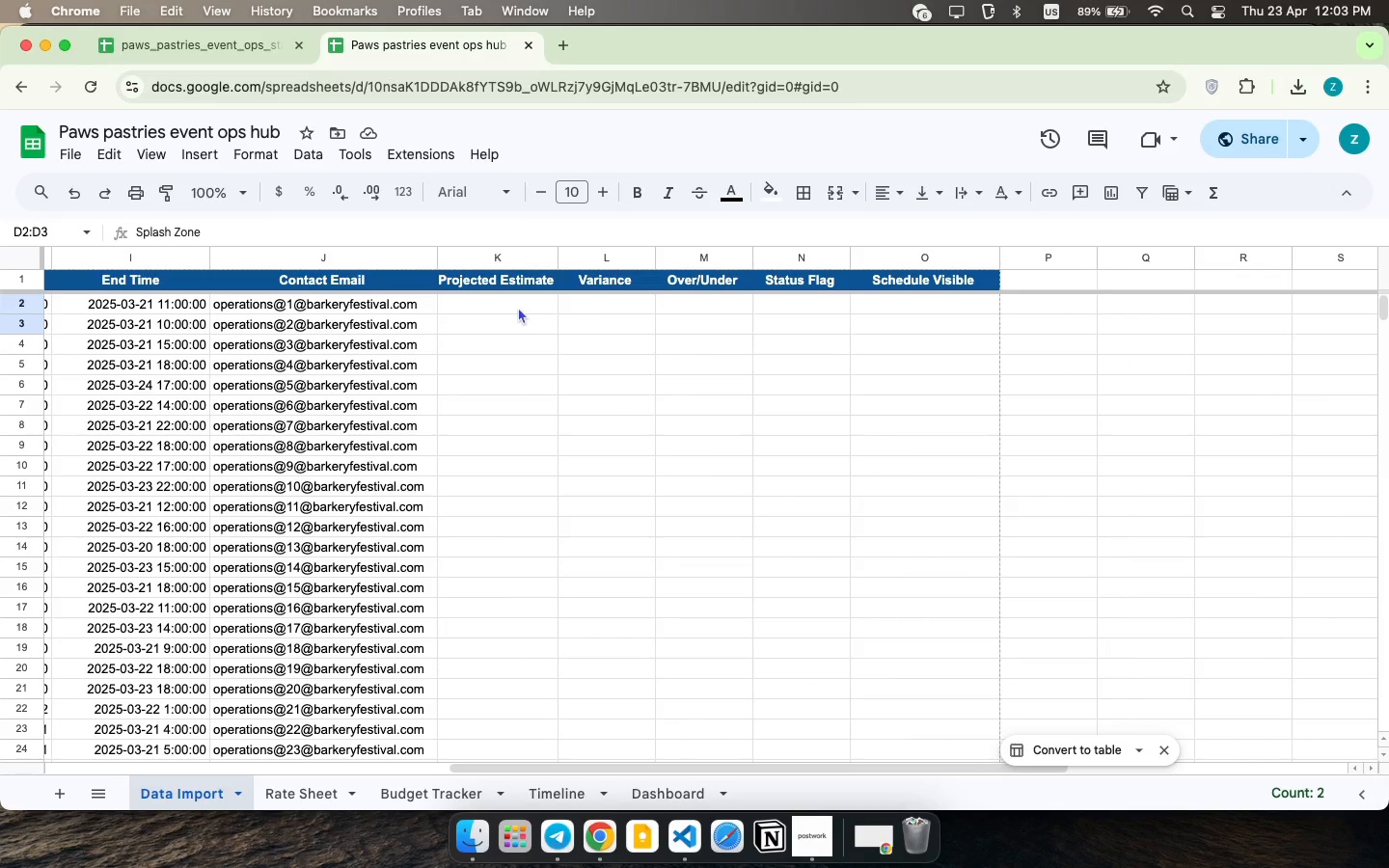 
left_click([518, 307])
 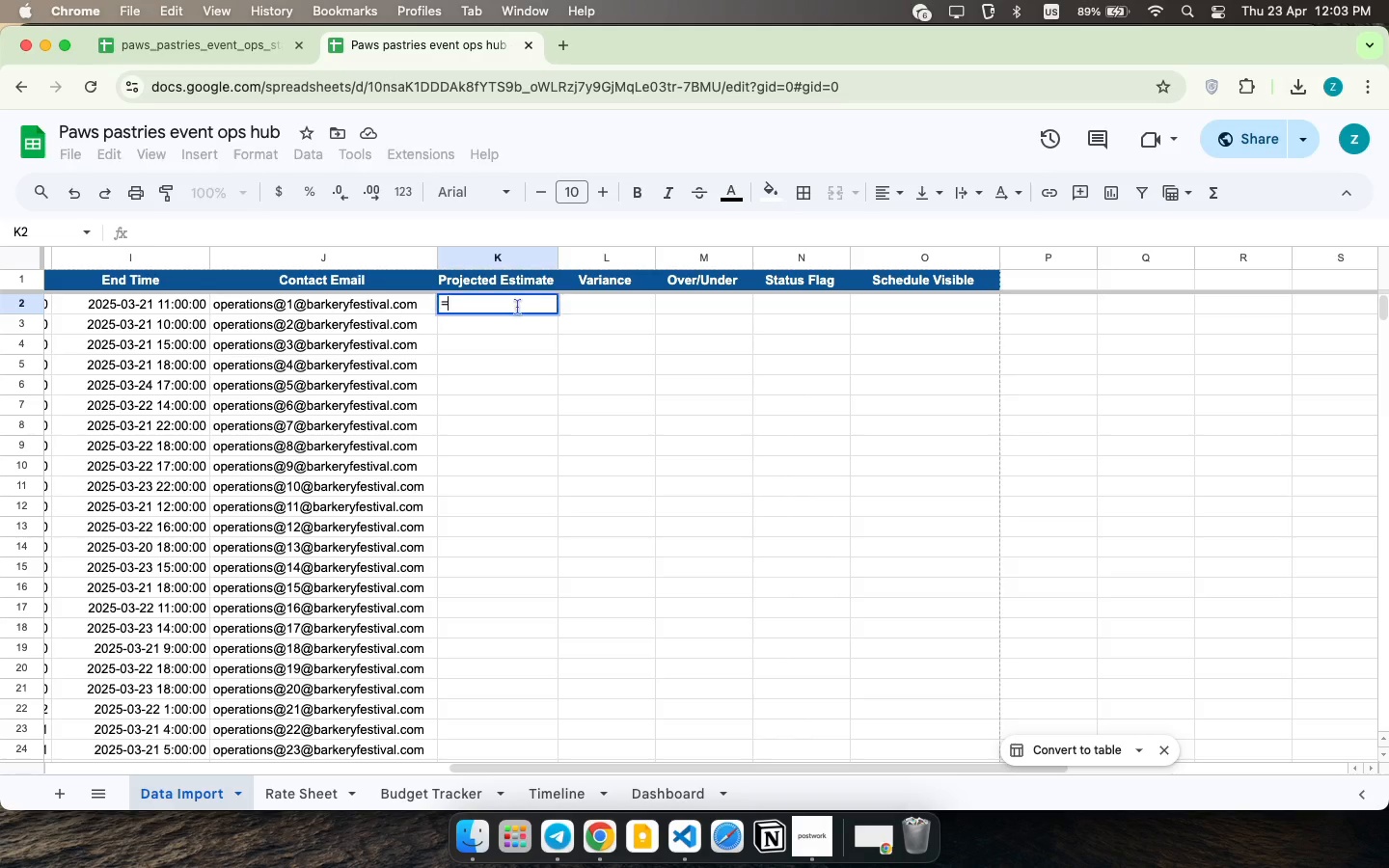 
key(Equal)
 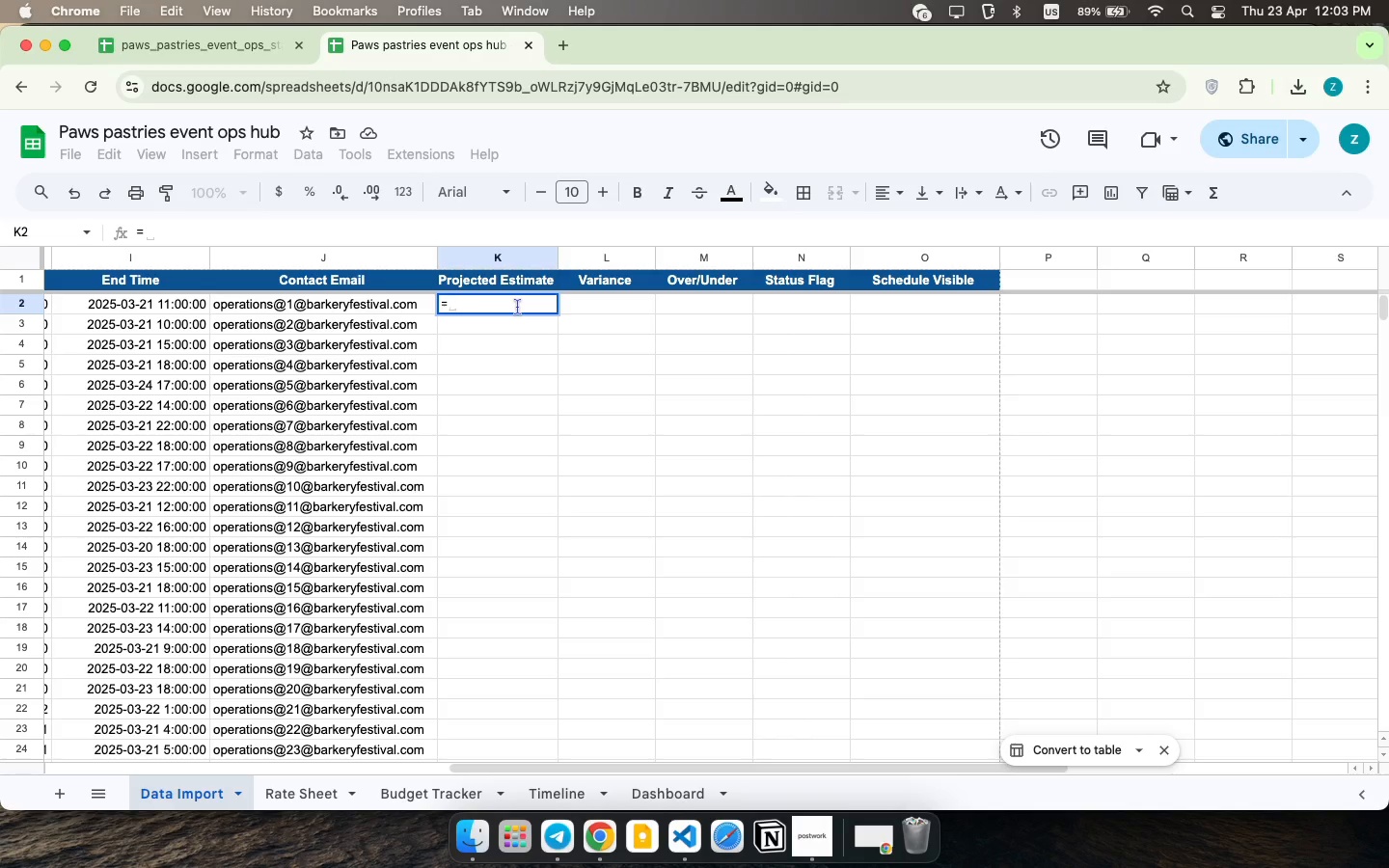 
key(V)
 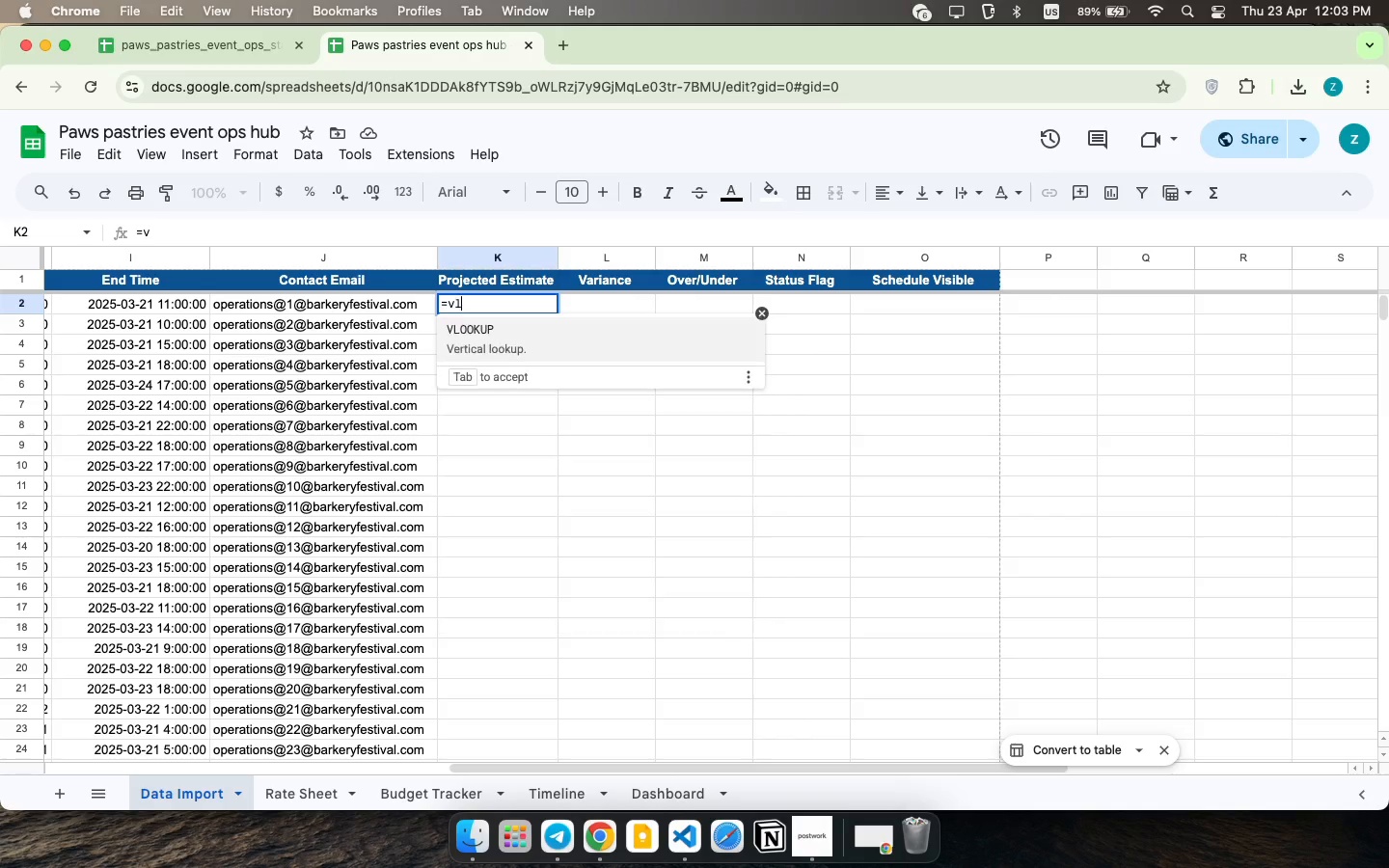 
scroll: coordinate [518, 307], scroll_direction: up, amount: 208.0
 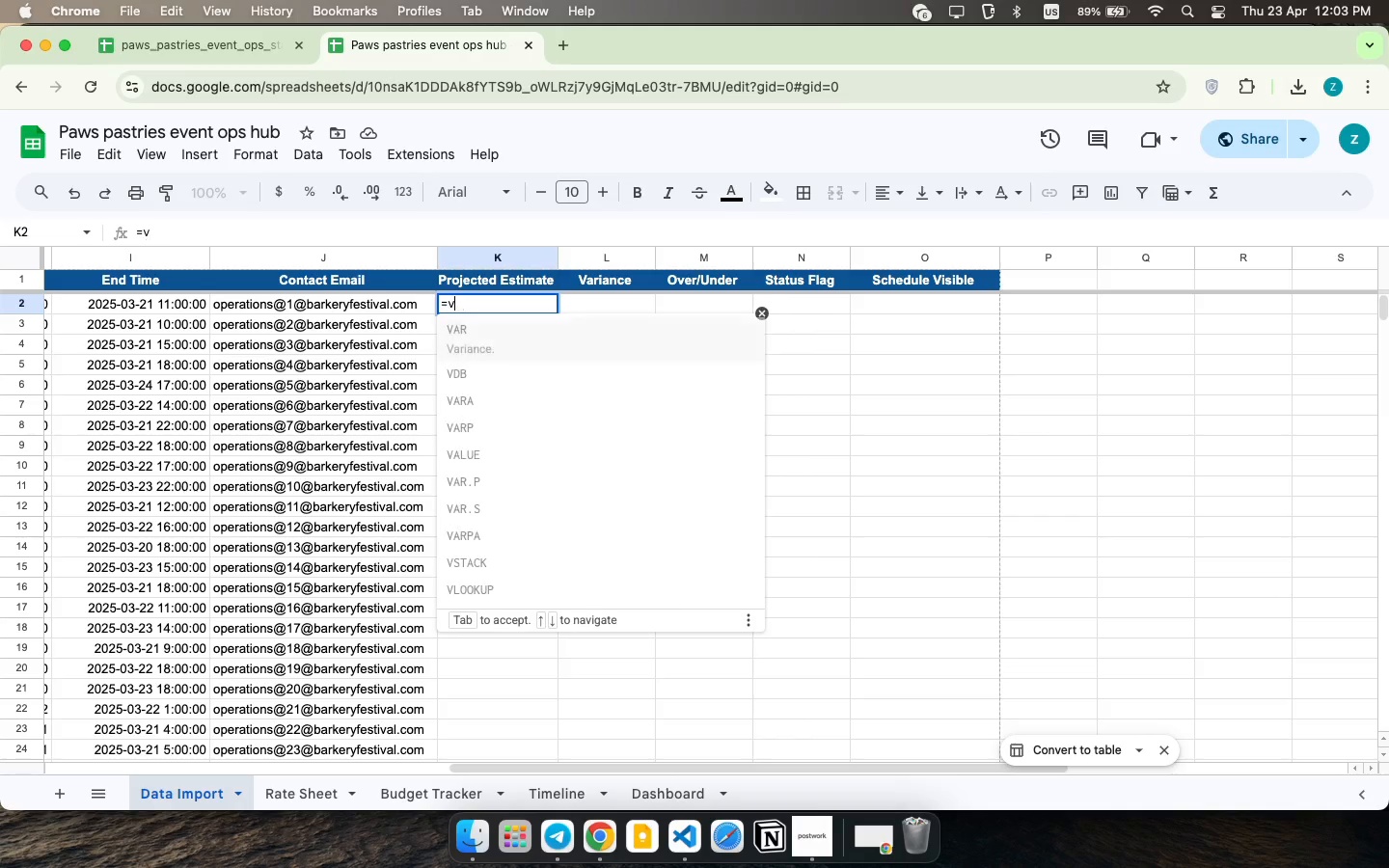 
type(look)
 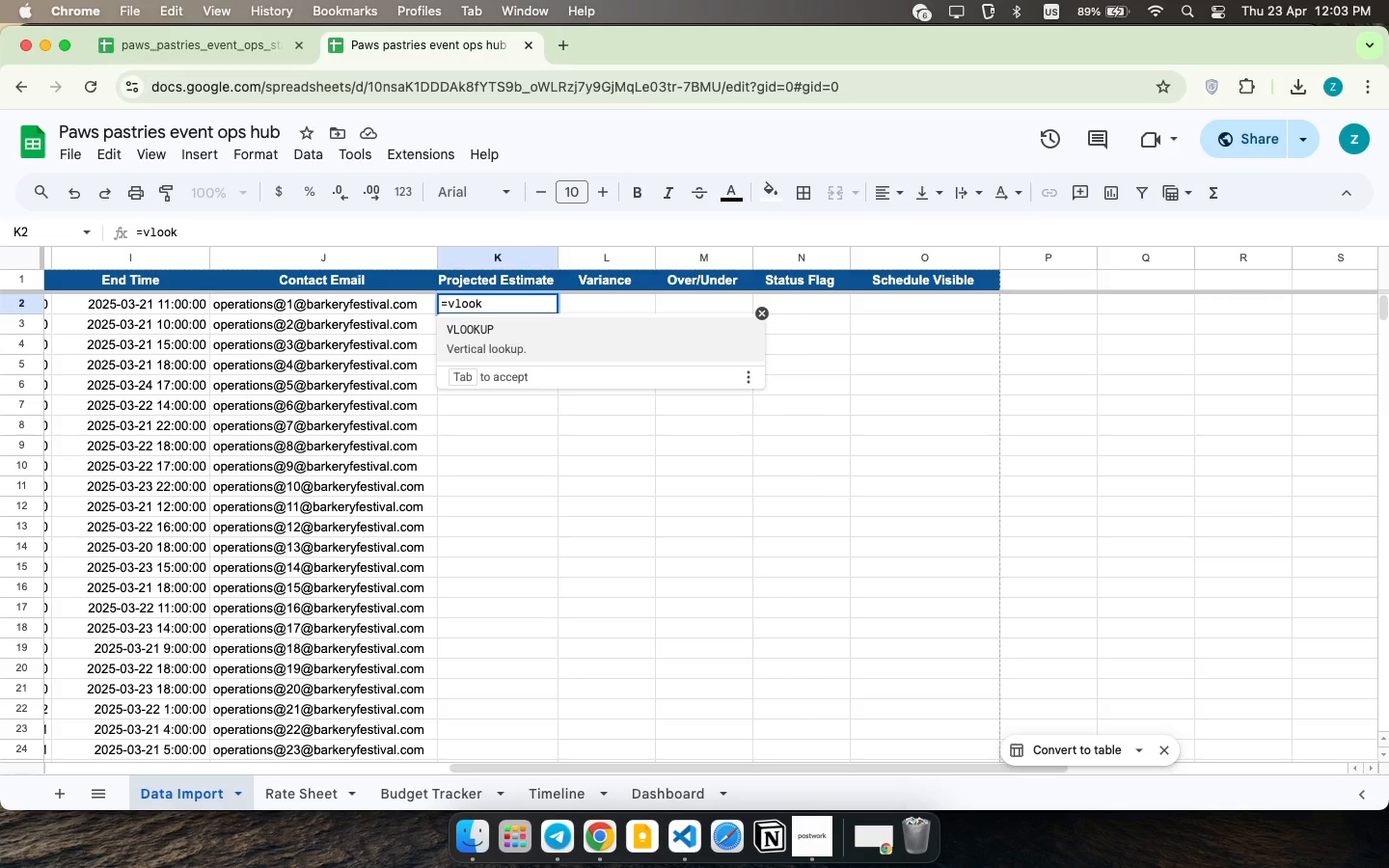 
key(Enter)
 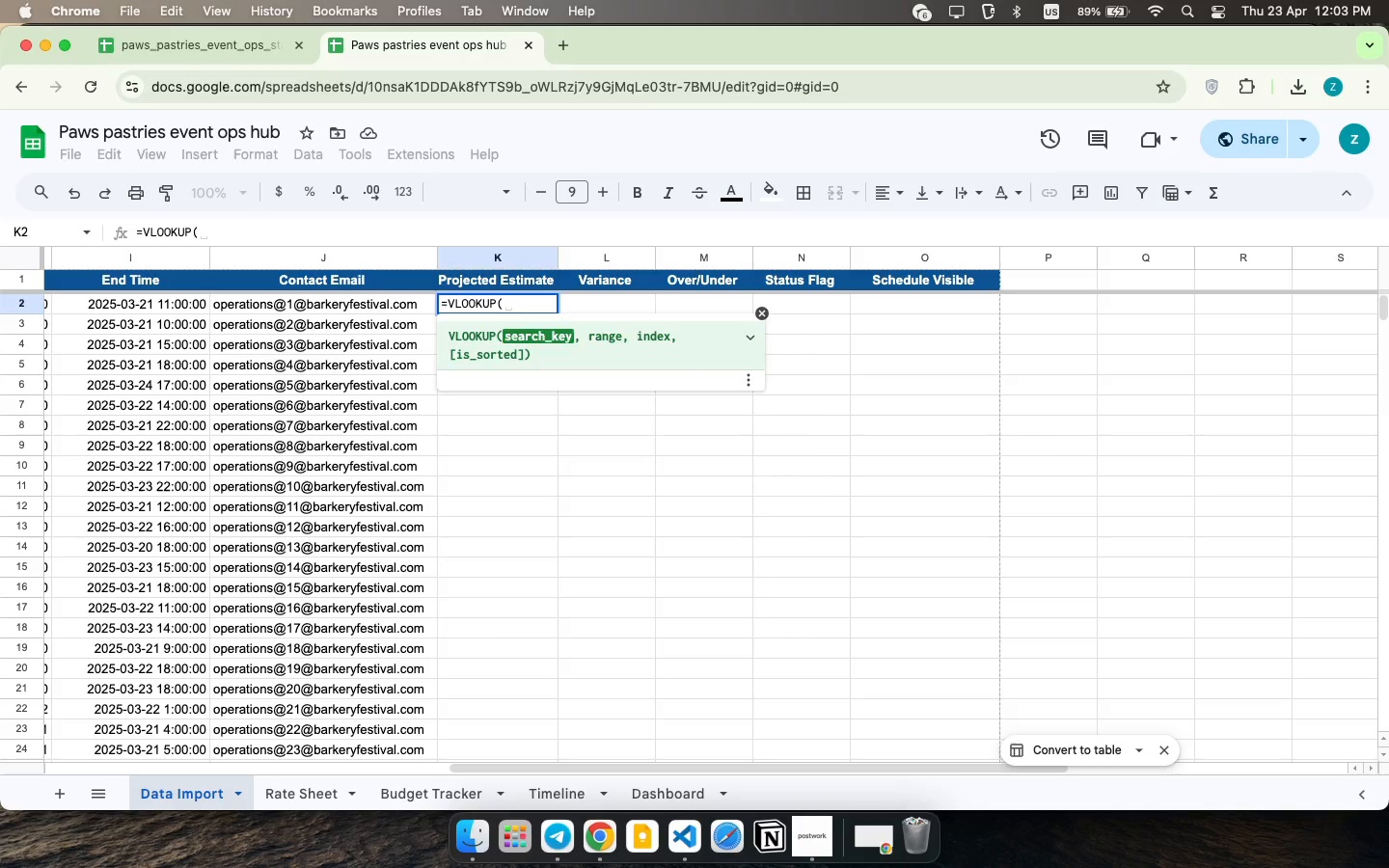 
type(a2,)
 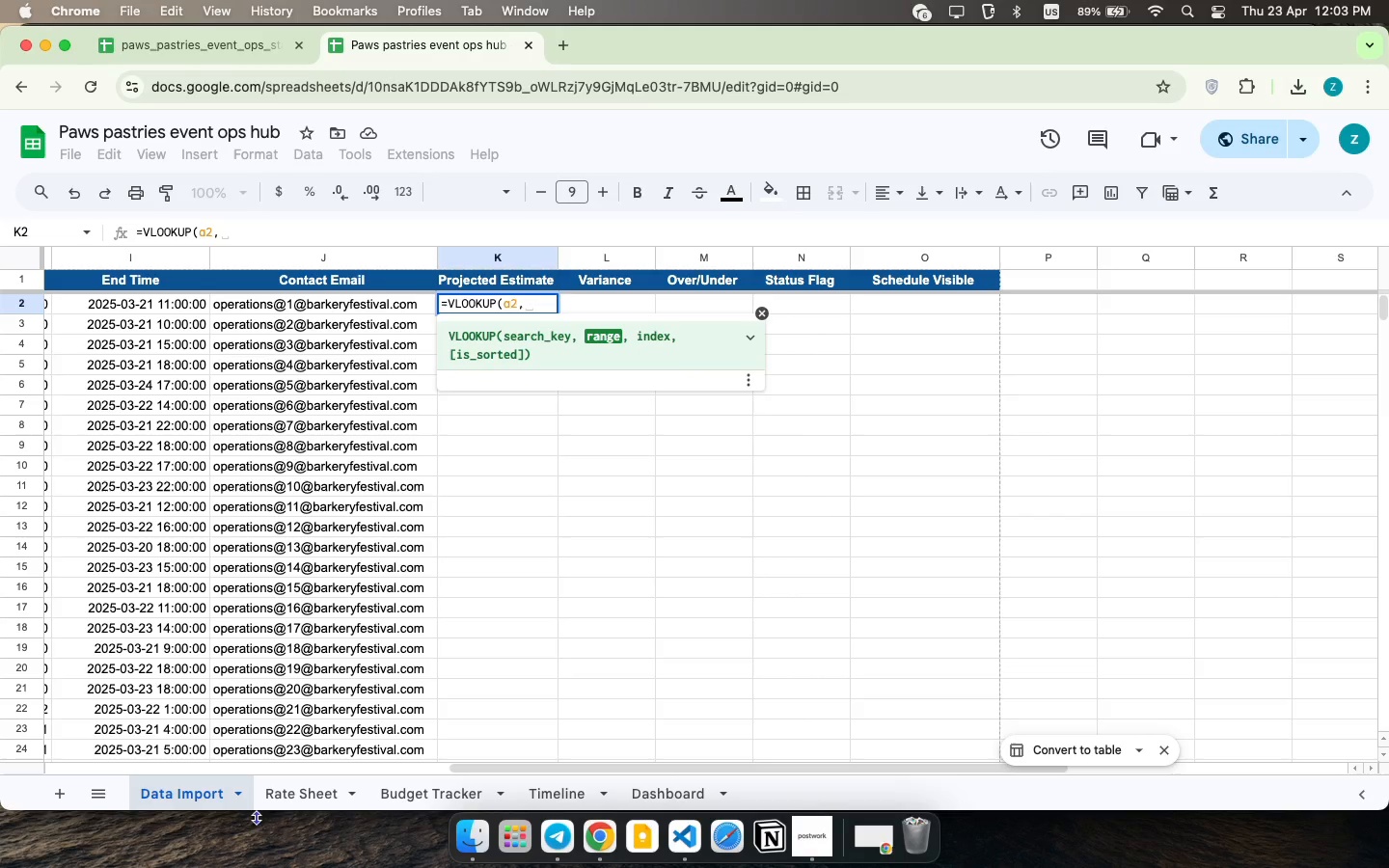 
left_click([300, 798])
 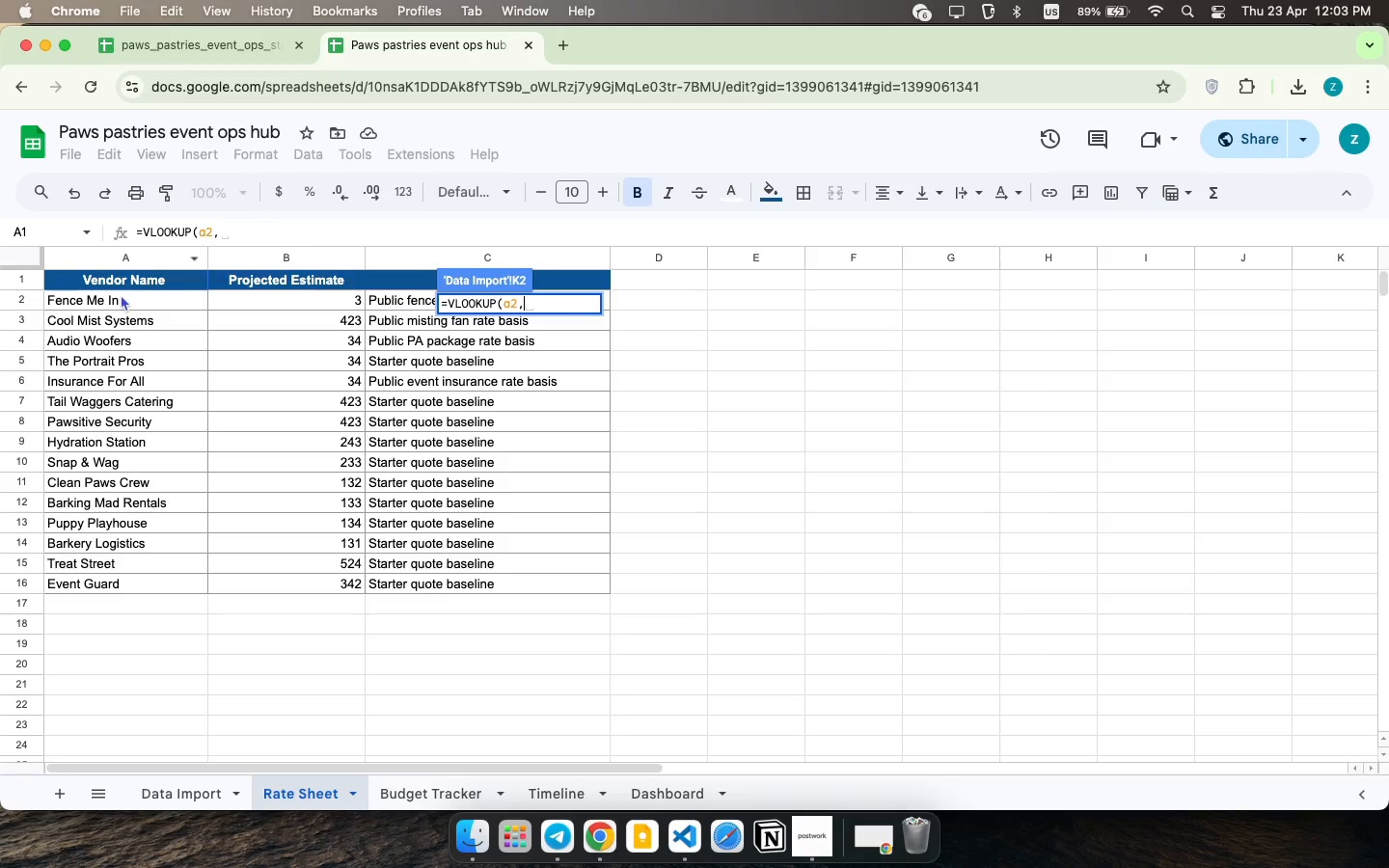 
wait(5.41)
 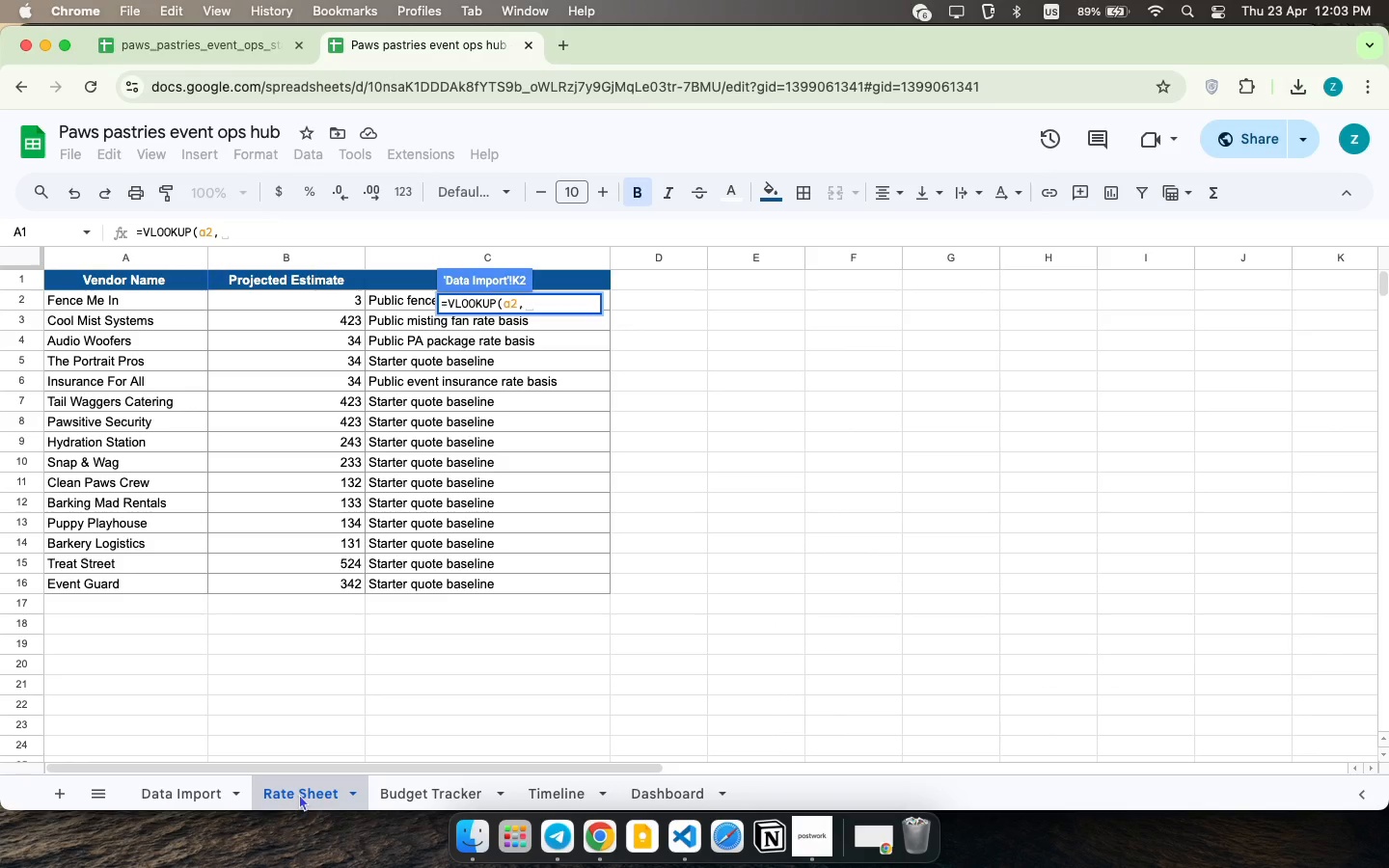 
left_click_drag(start_coordinate=[127, 282], to_coordinate=[604, 591])
 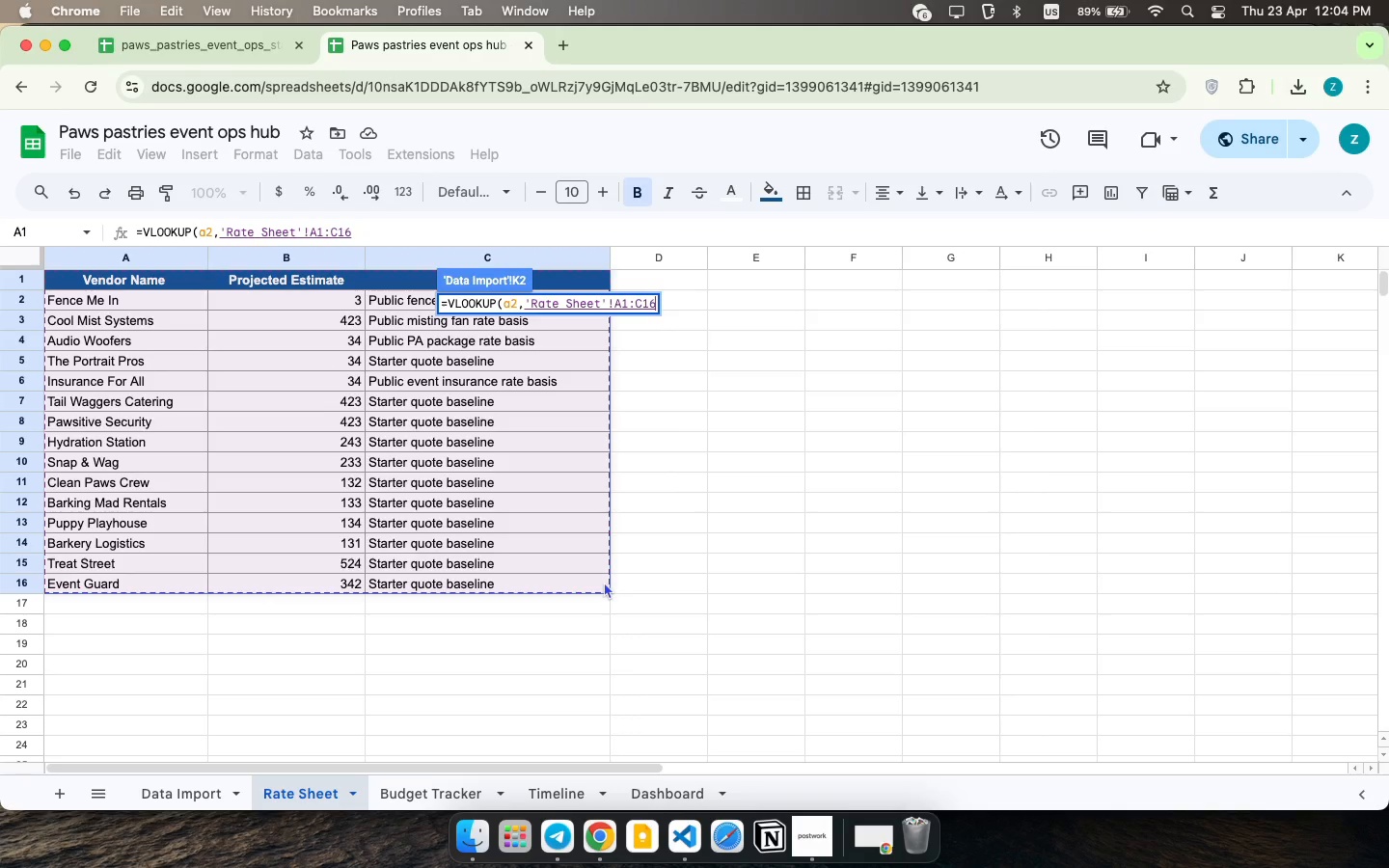 
type(,3,FALSE))
 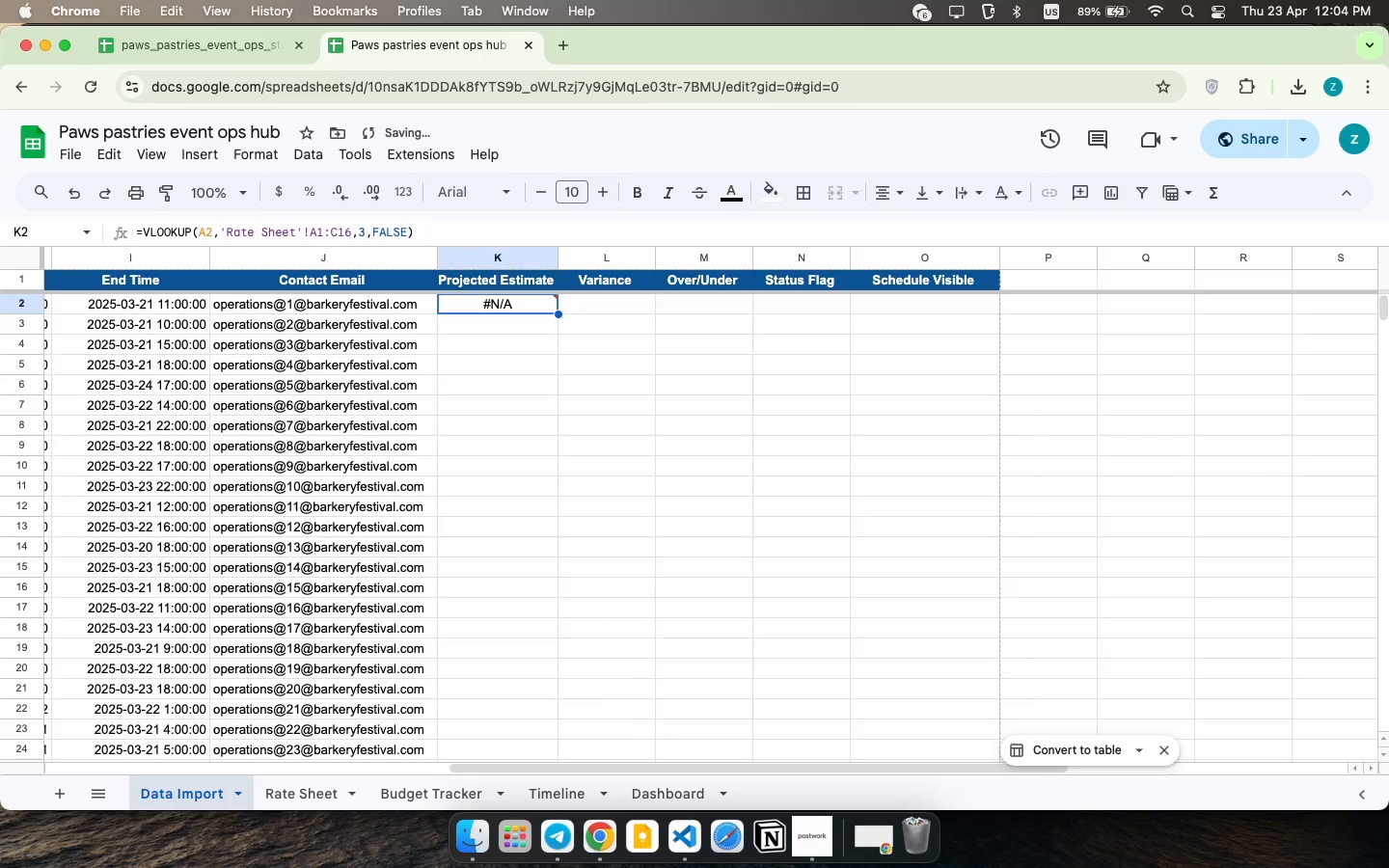 
 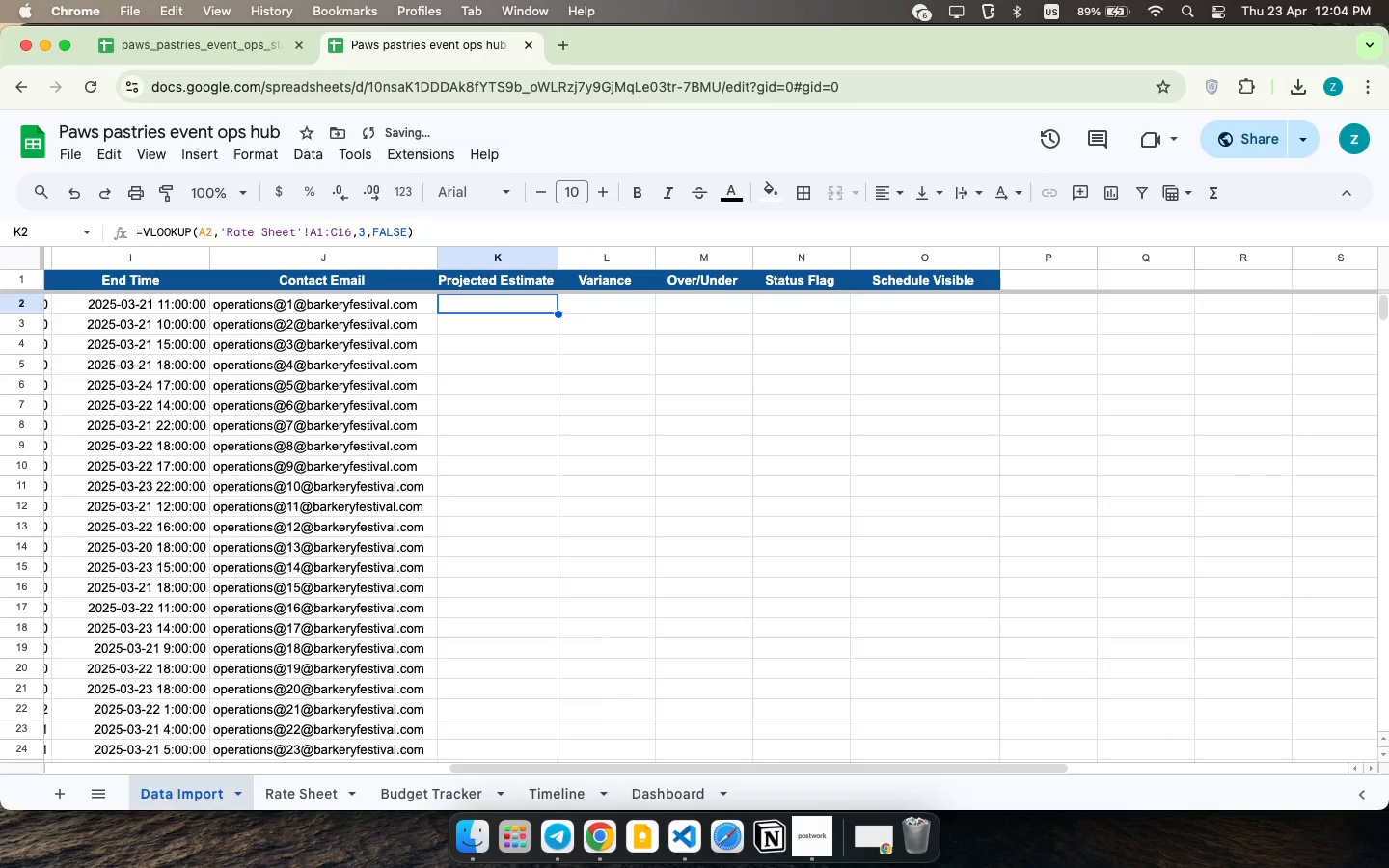 
key(Enter)
 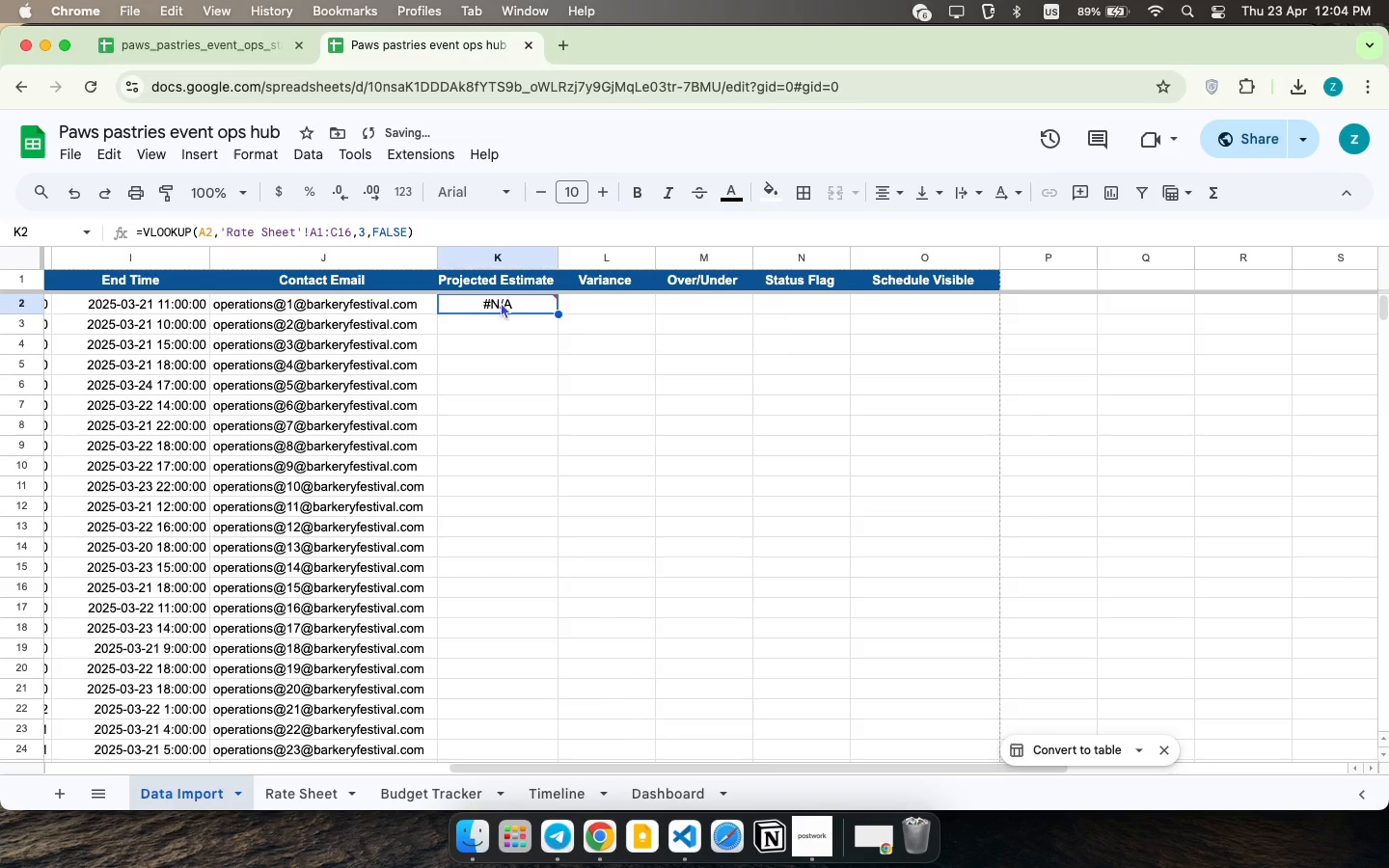 
double_click([504, 304])
 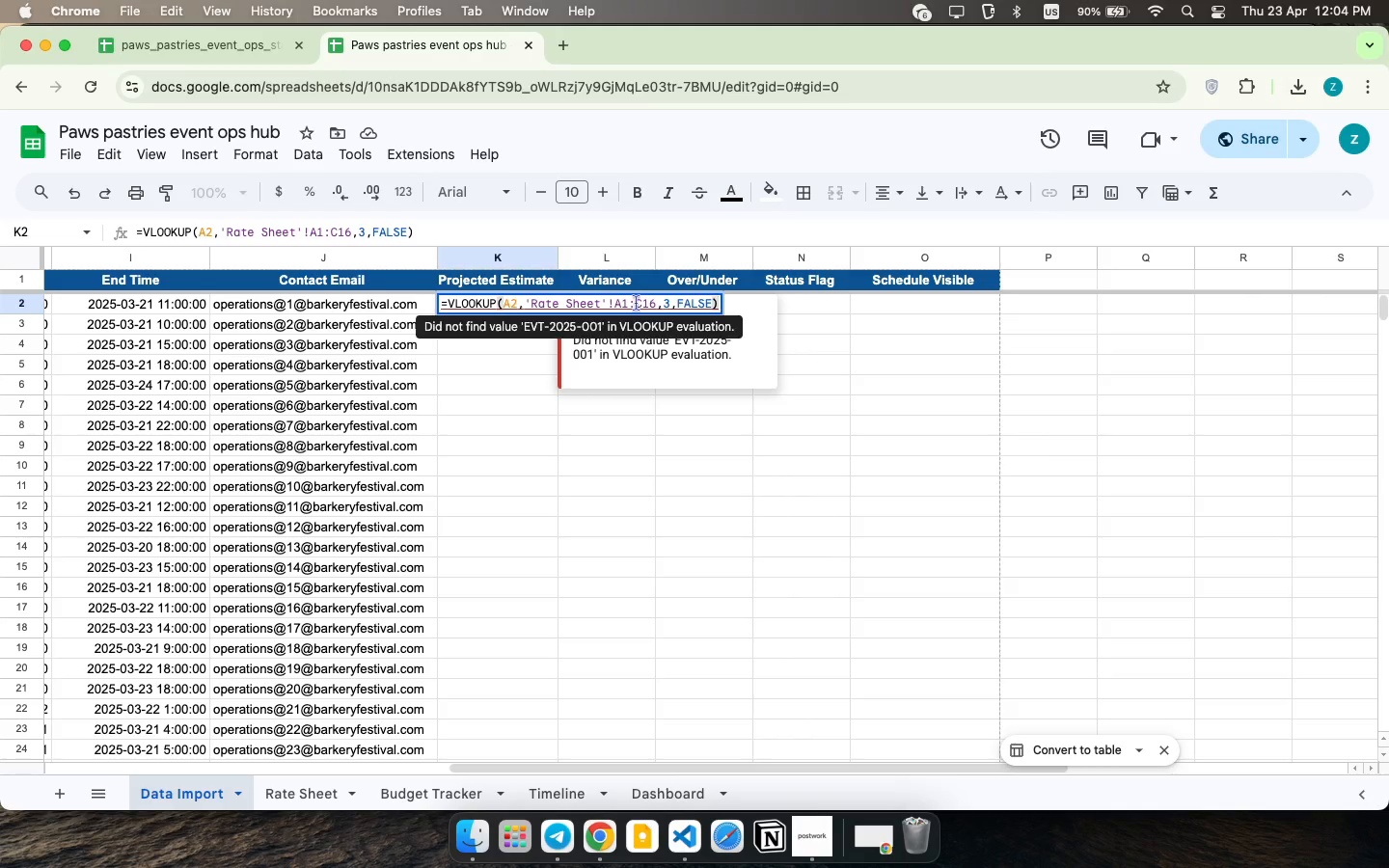 
wait(7.41)
 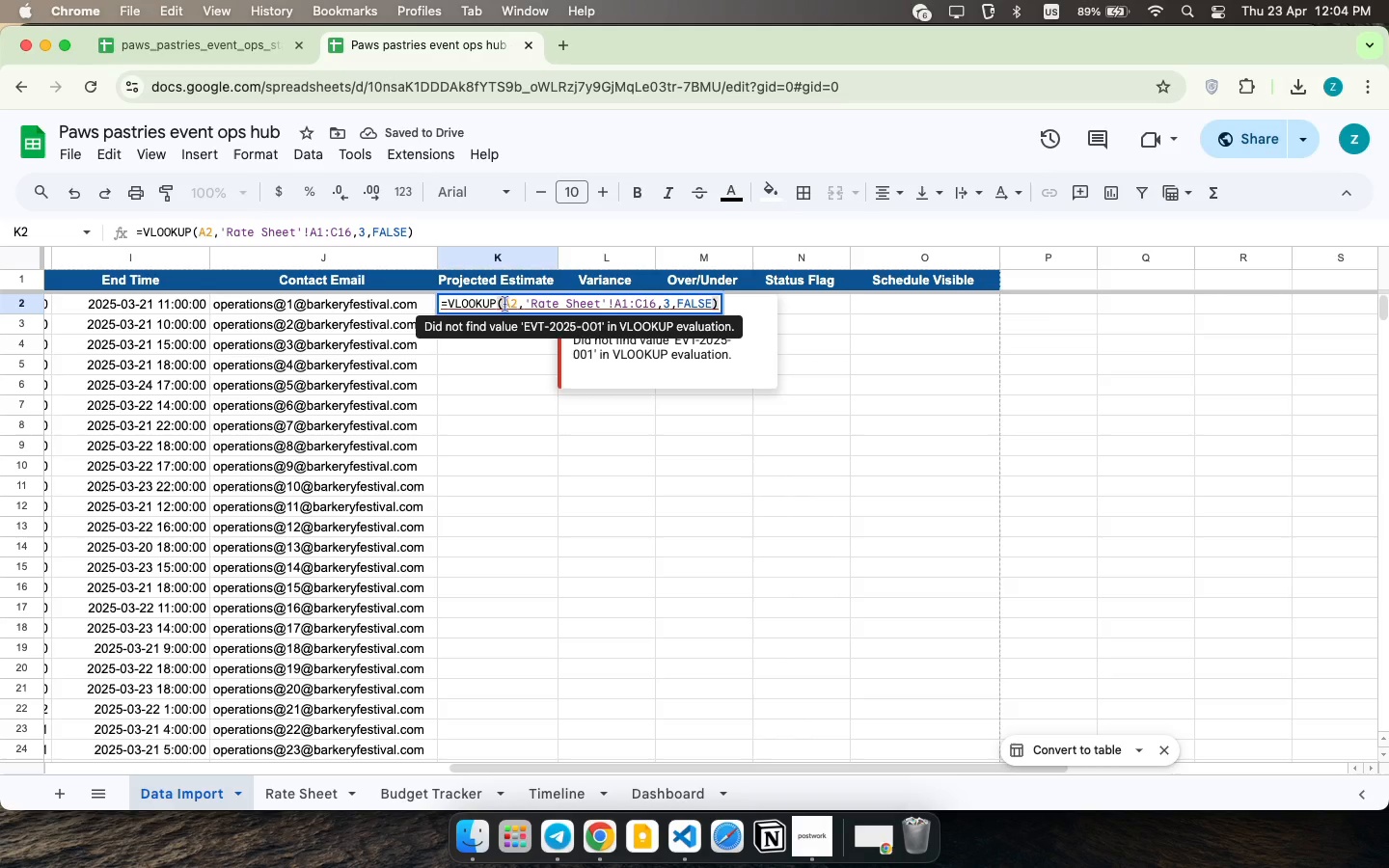 
left_click([310, 795])
 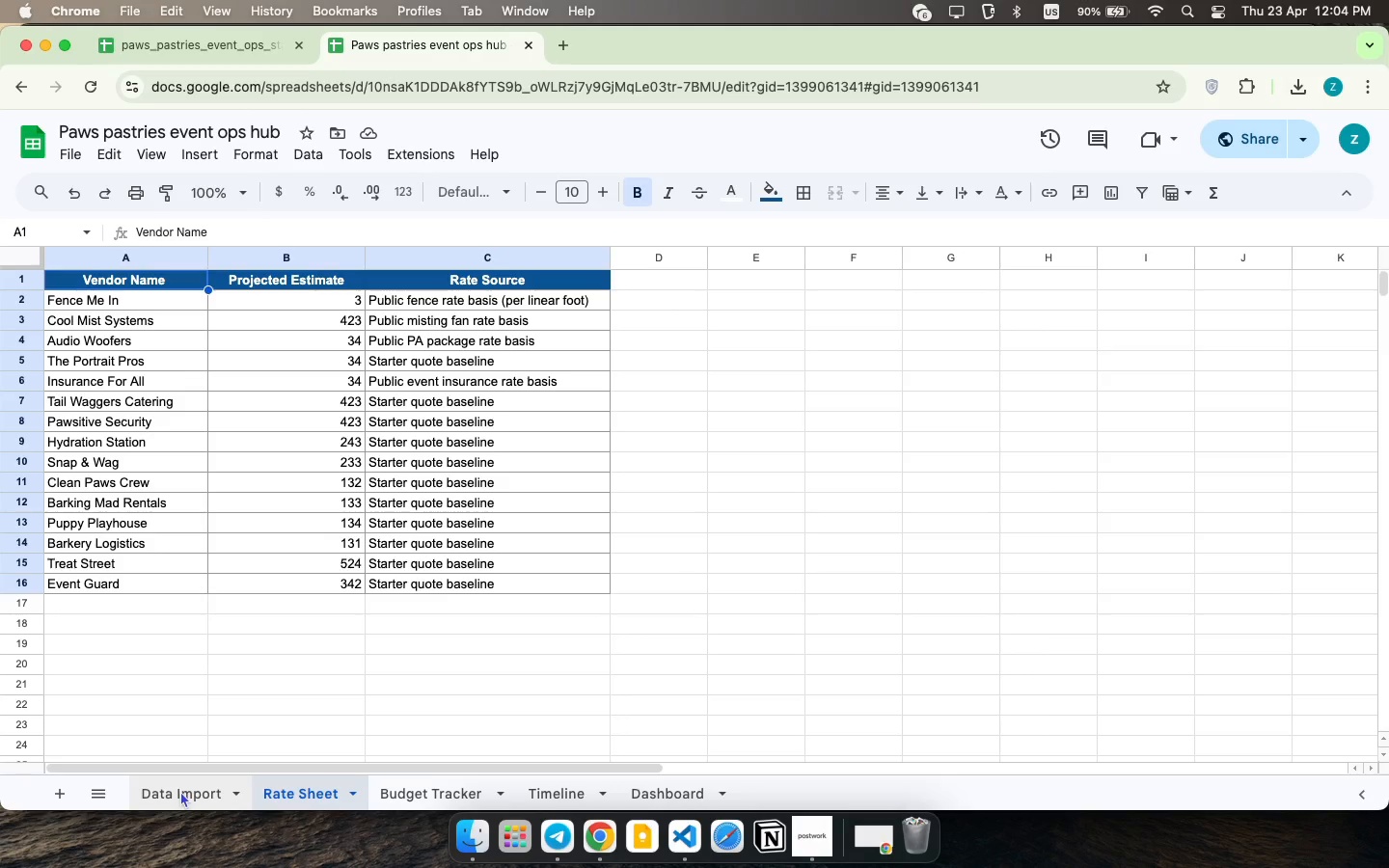 
wait(7.35)
 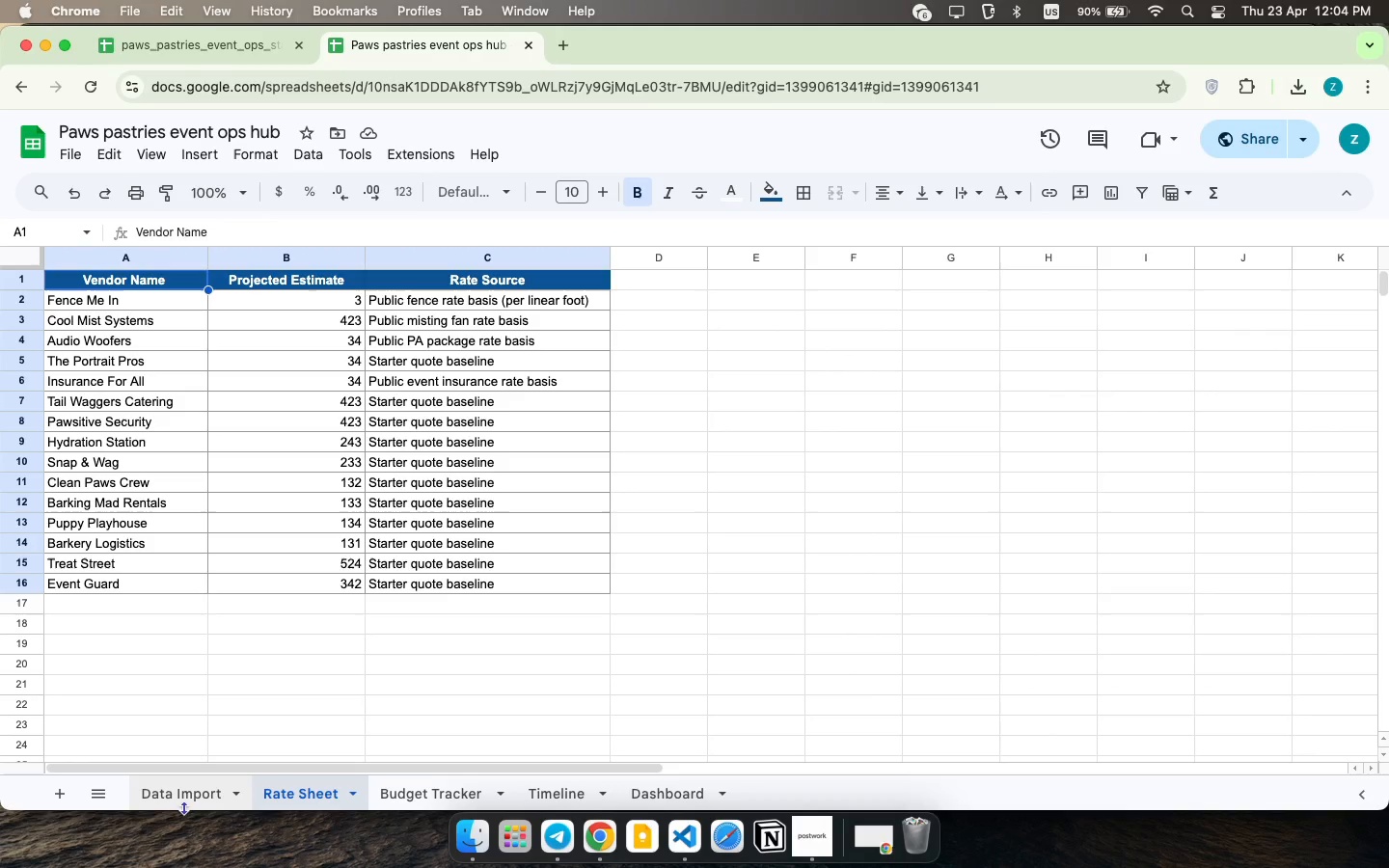 
left_click([180, 791])
 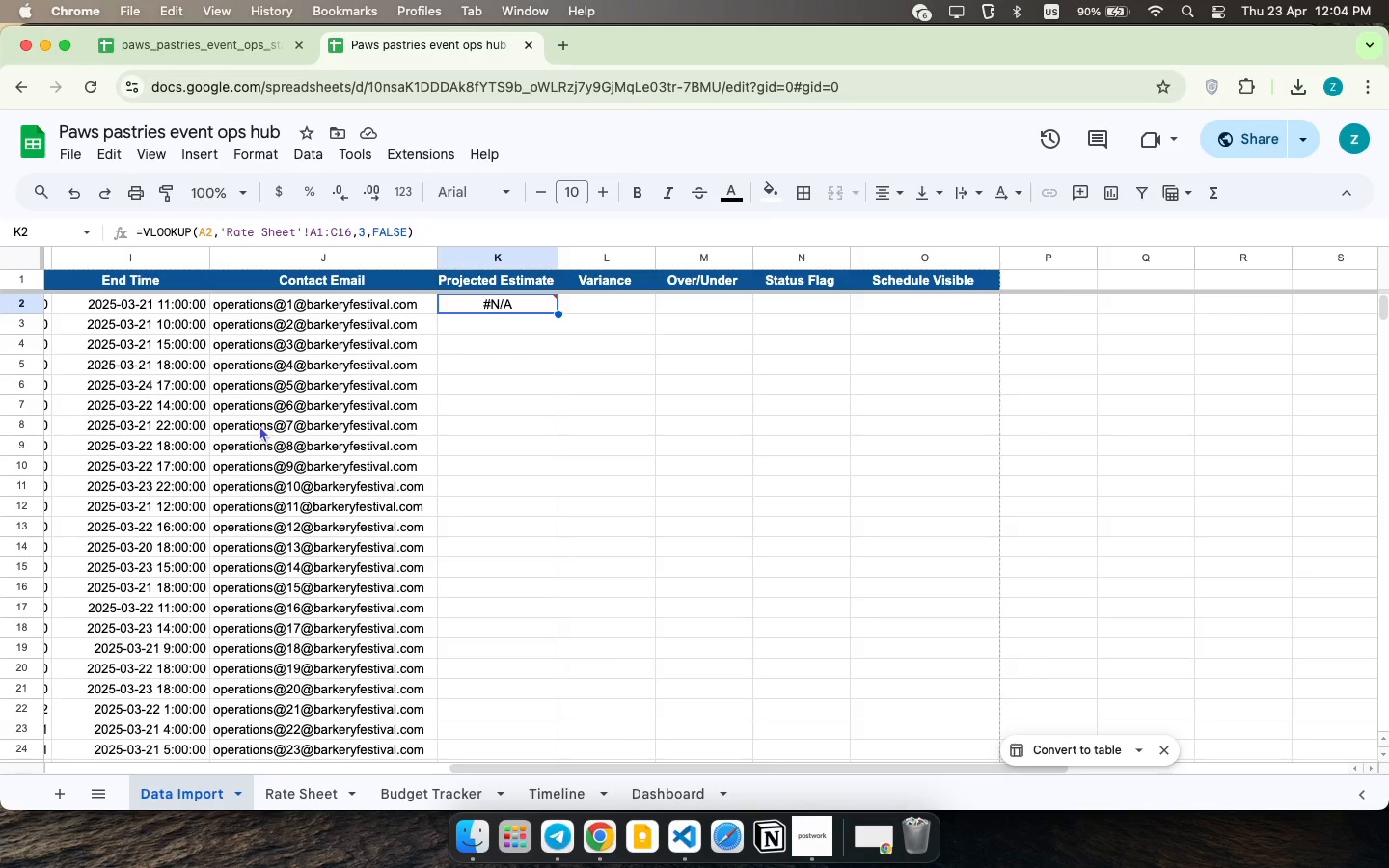 
scroll: coordinate [259, 425], scroll_direction: up, amount: 81.0
 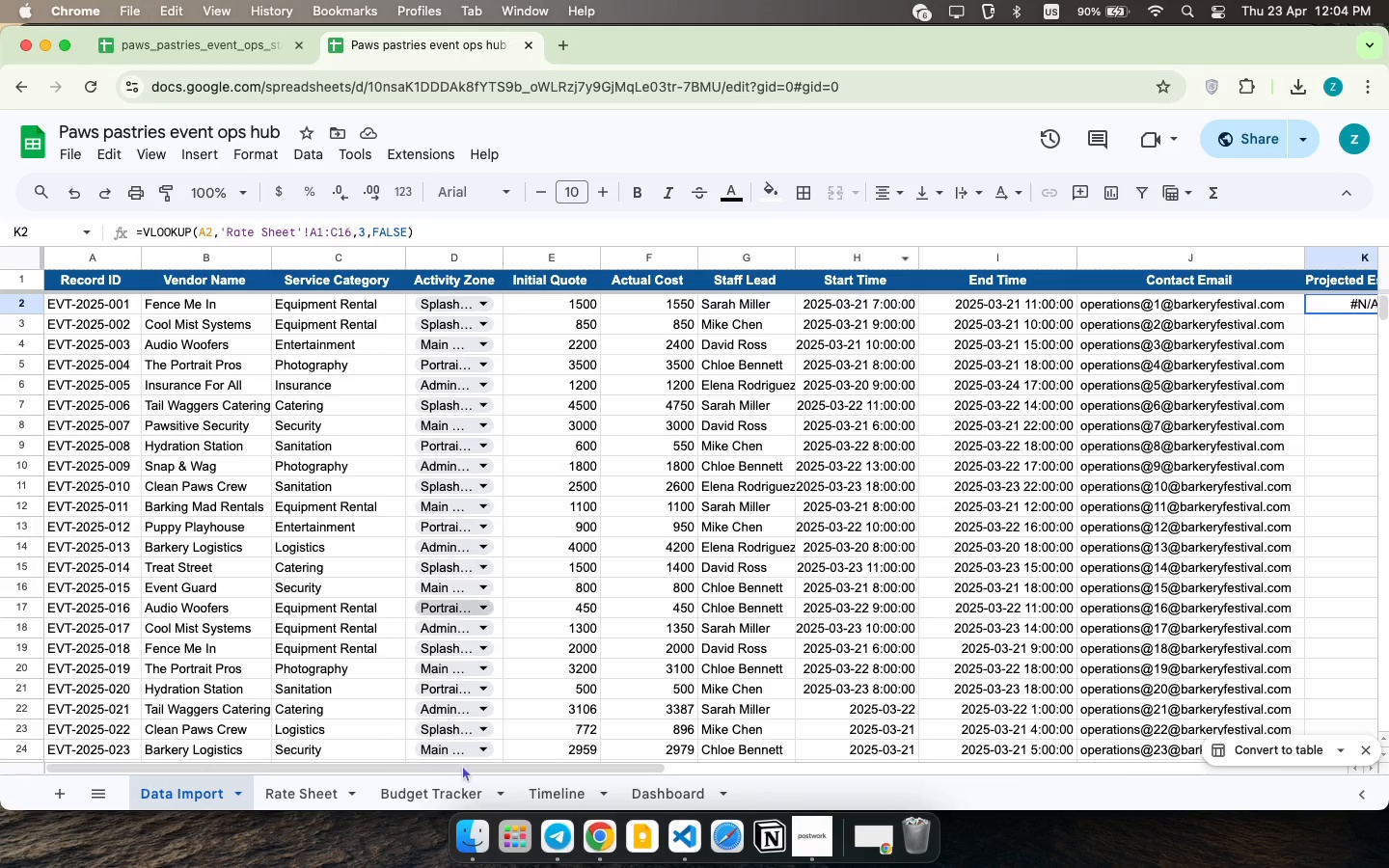 
left_click([318, 802])
 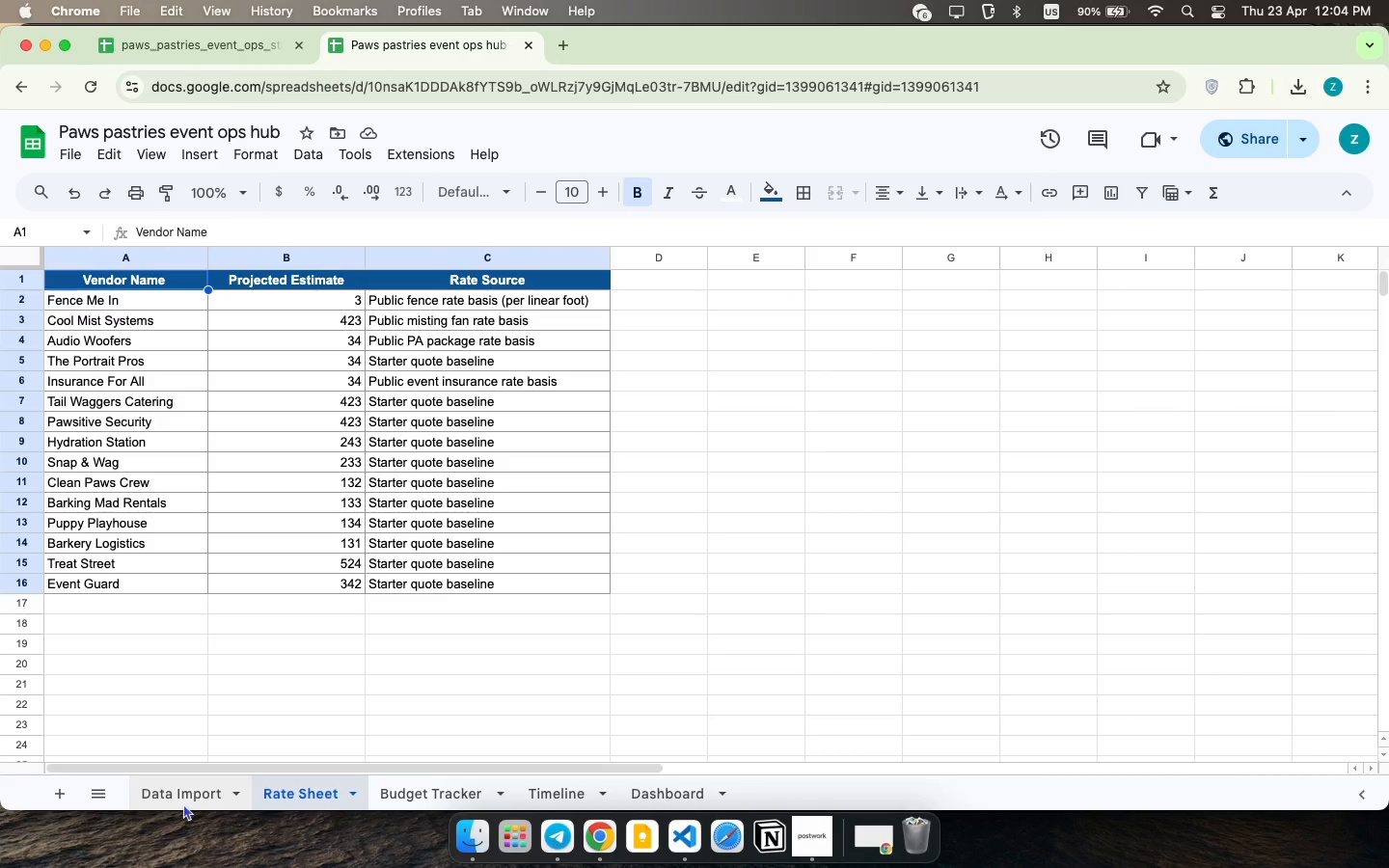 
left_click([183, 803])
 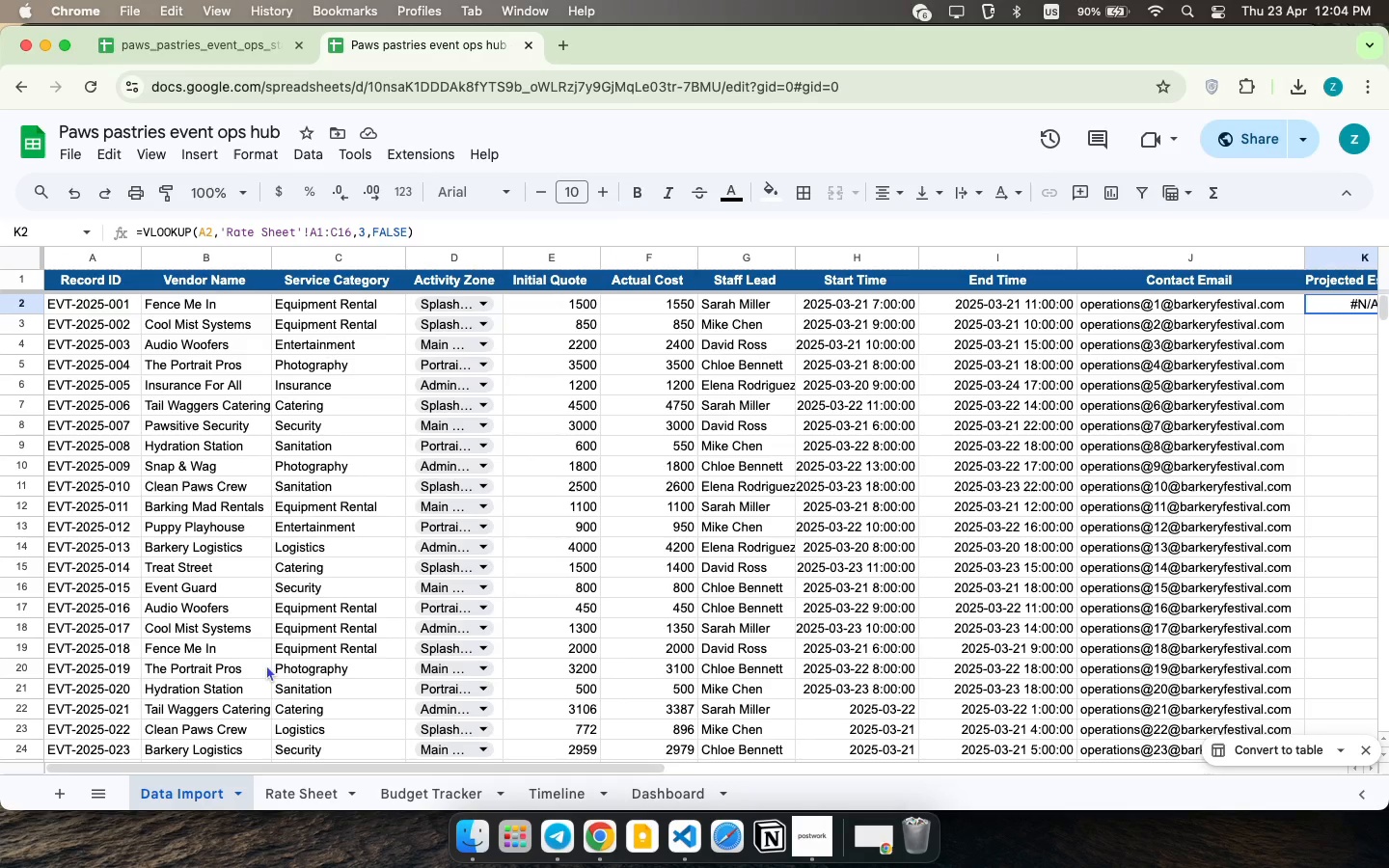 
scroll: coordinate [306, 569], scroll_direction: up, amount: 109.0
 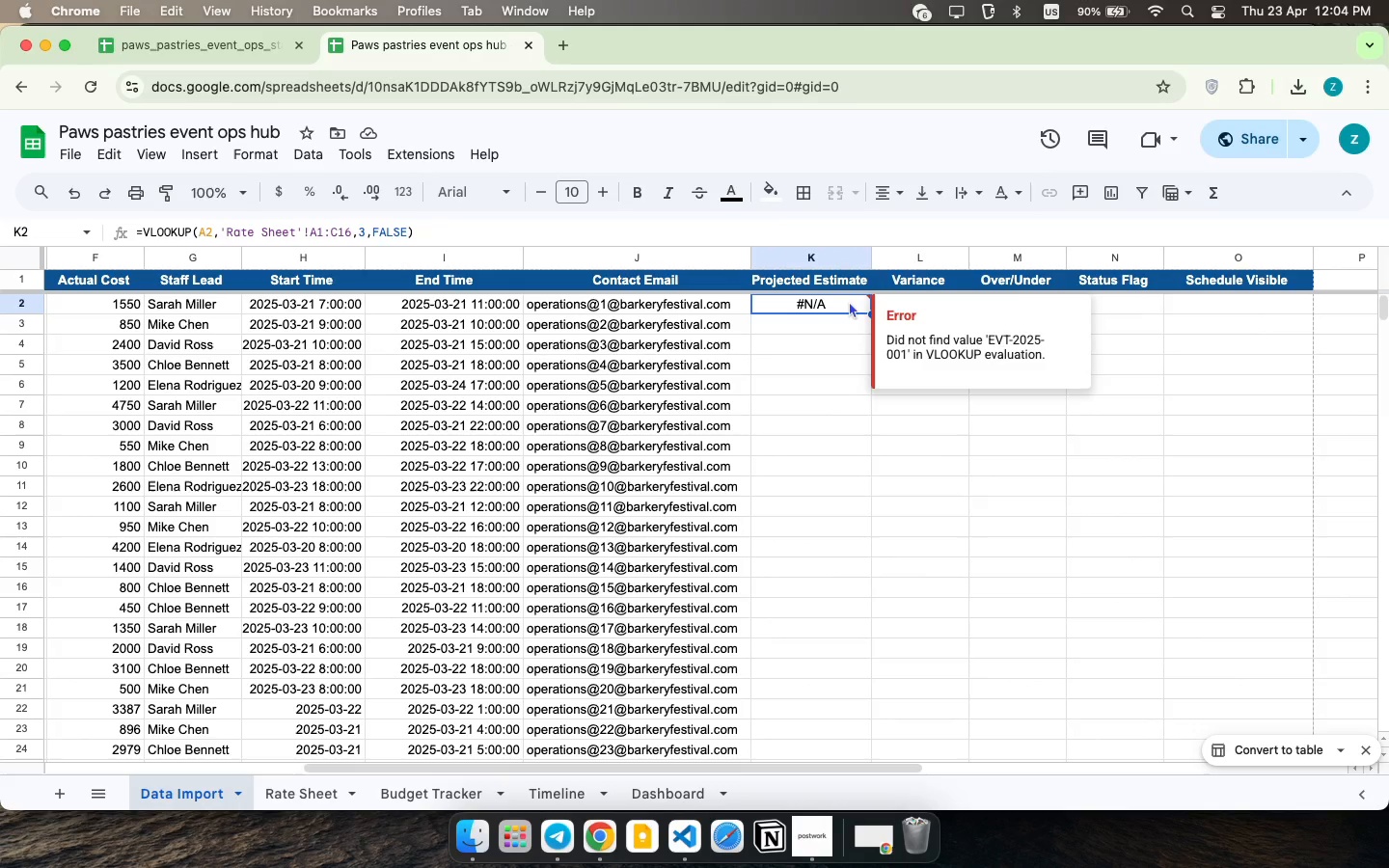 
double_click([849, 301])
 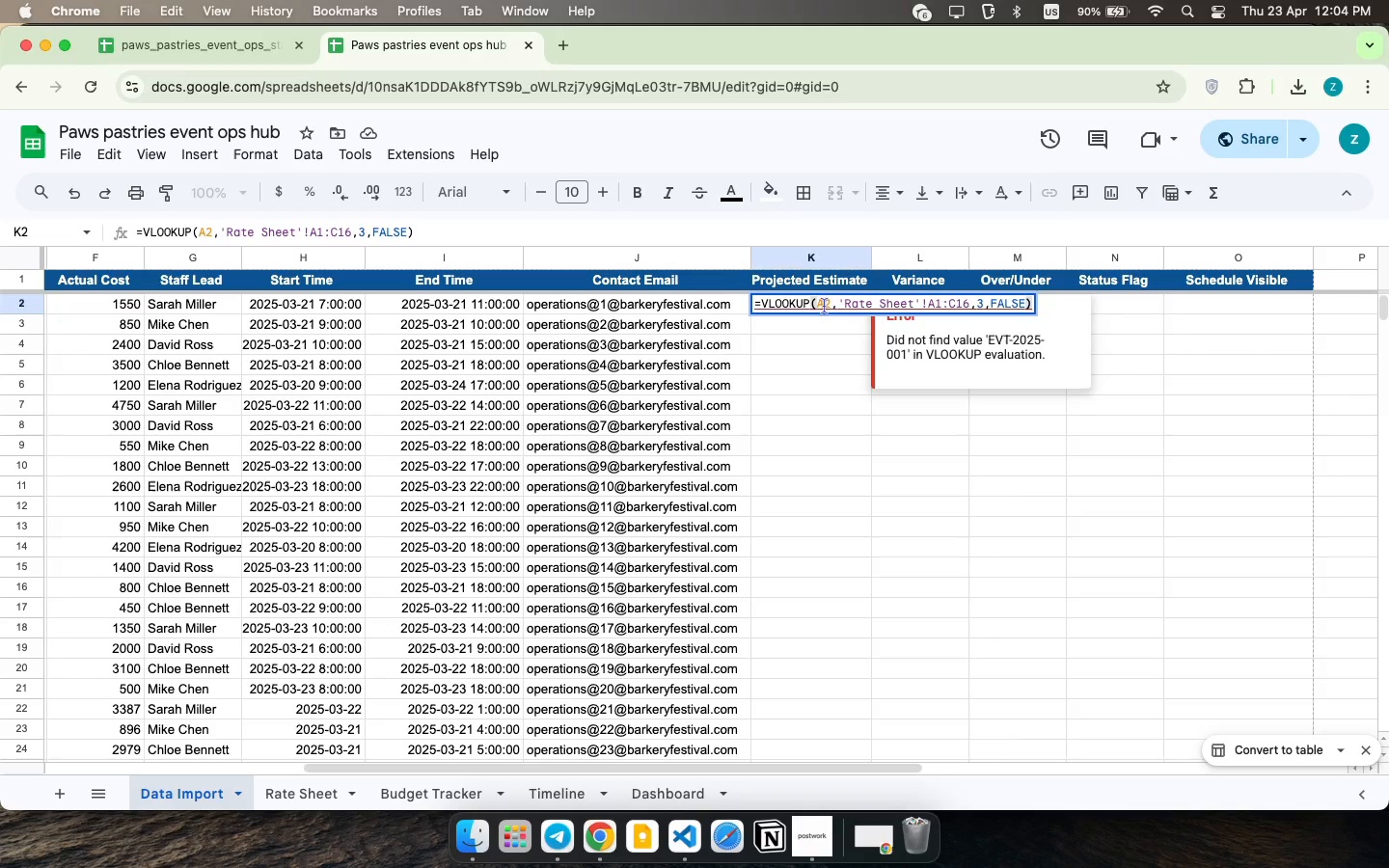 
left_click([825, 304])
 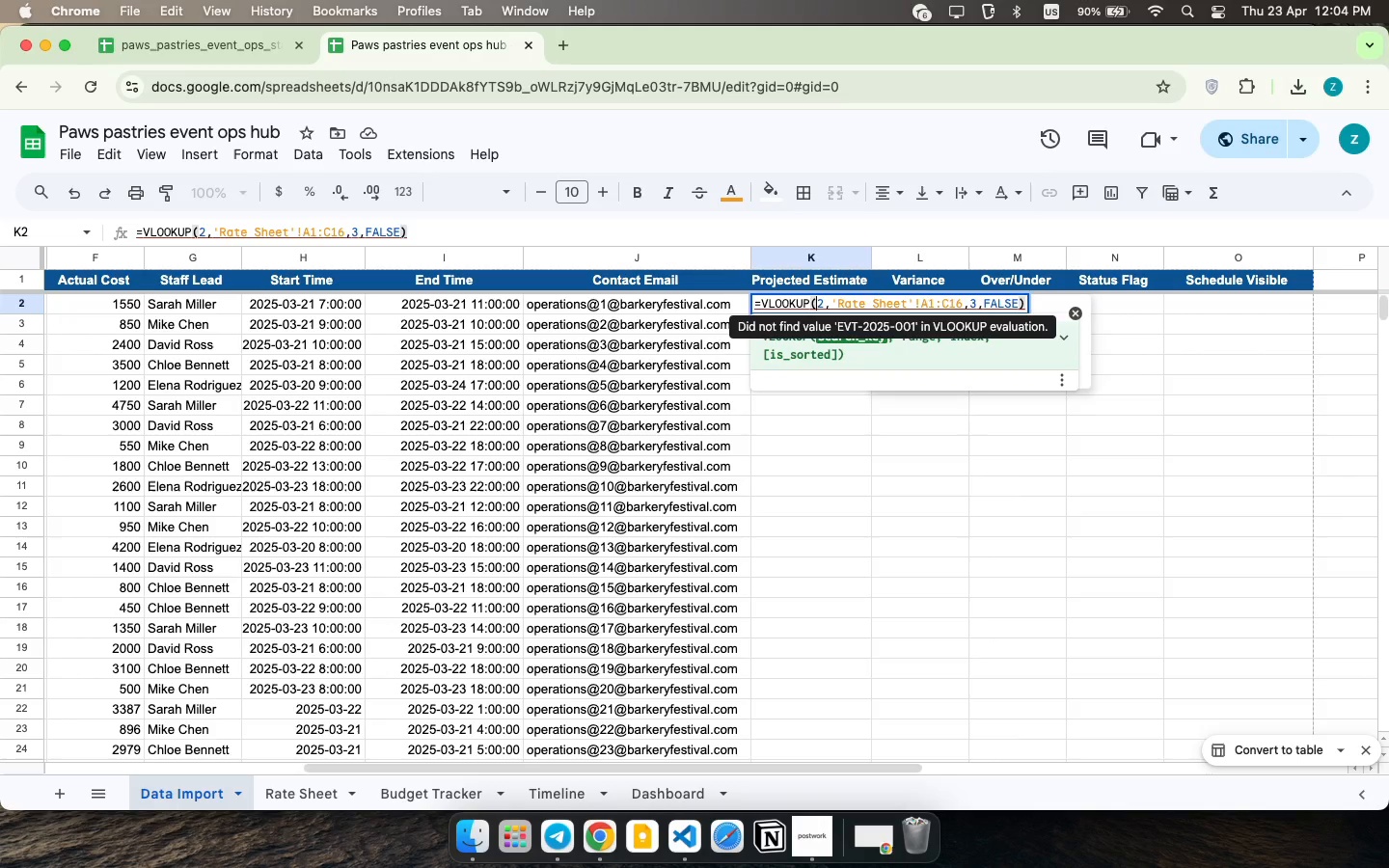 
key(Backspace)
 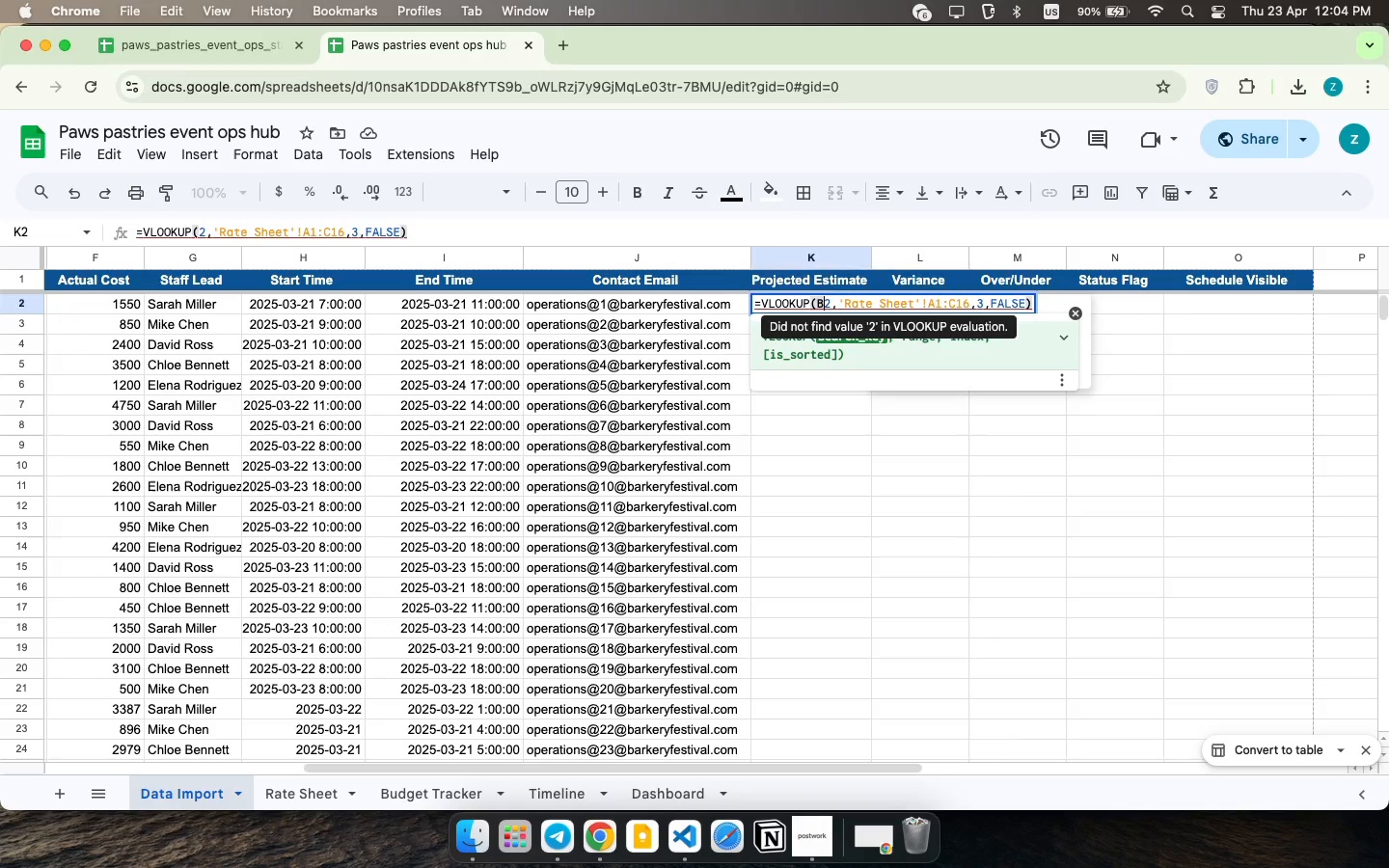 
key(B)
 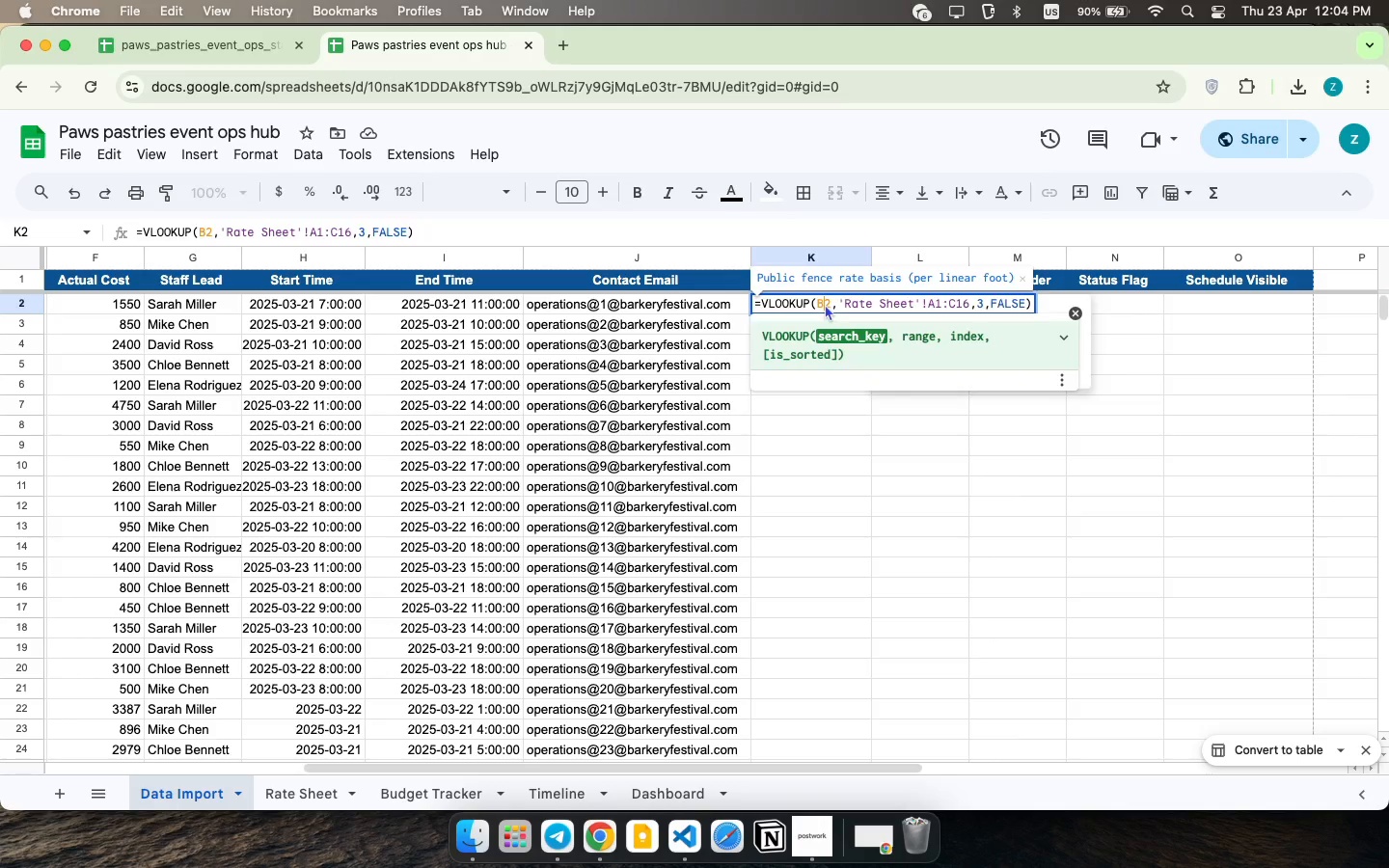 
key(Enter)
 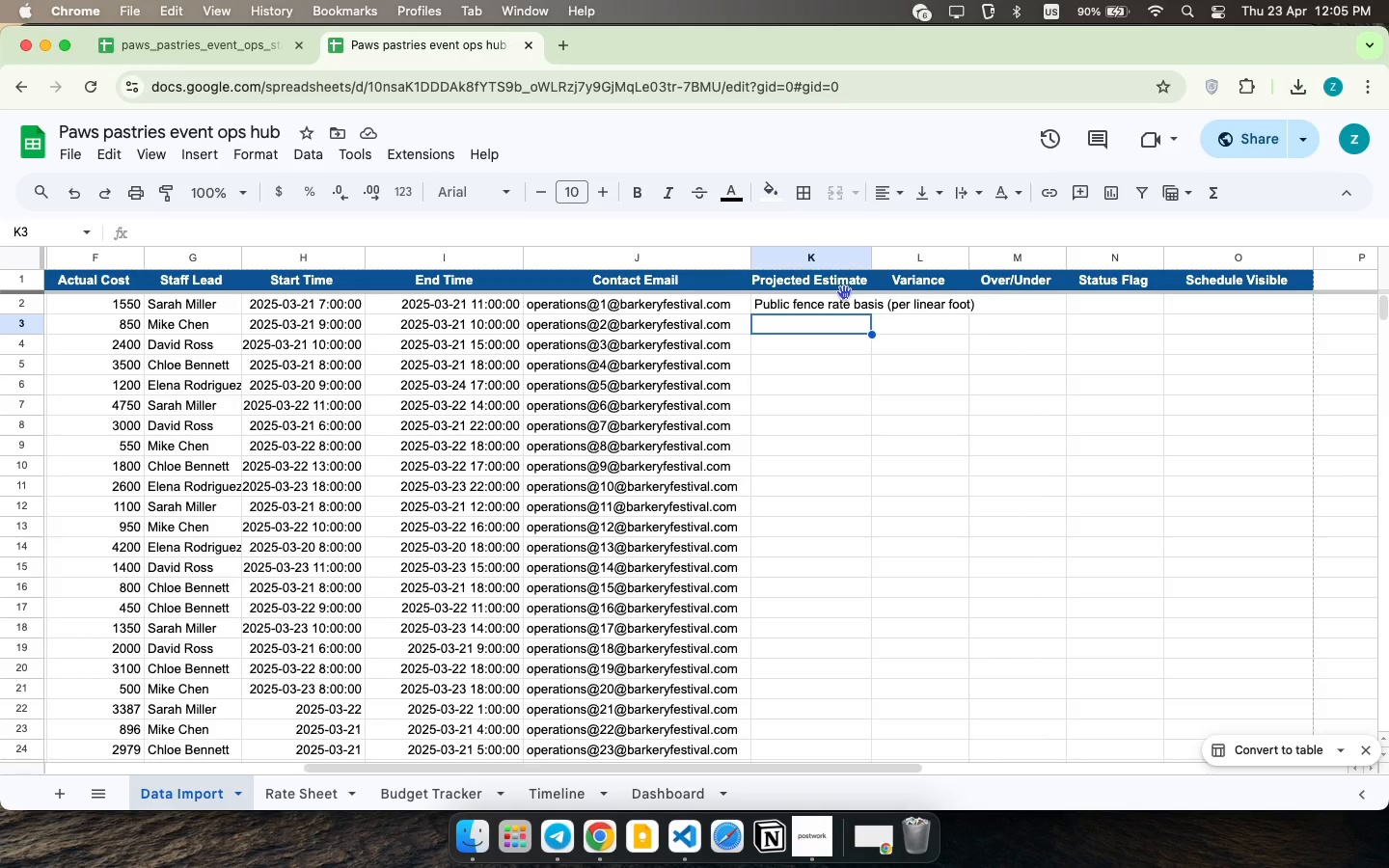 
wait(16.31)
 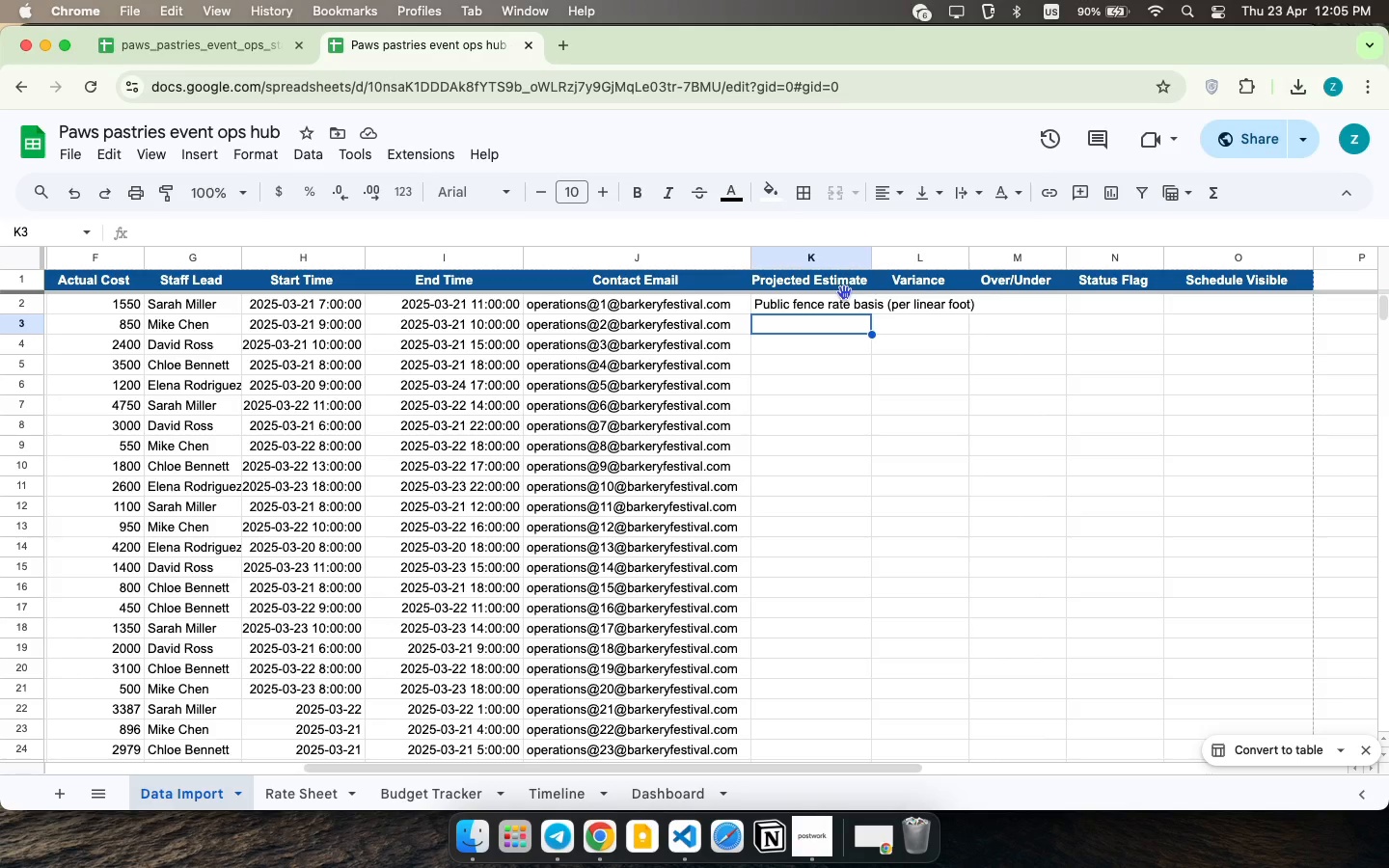 
left_click([879, 301])
 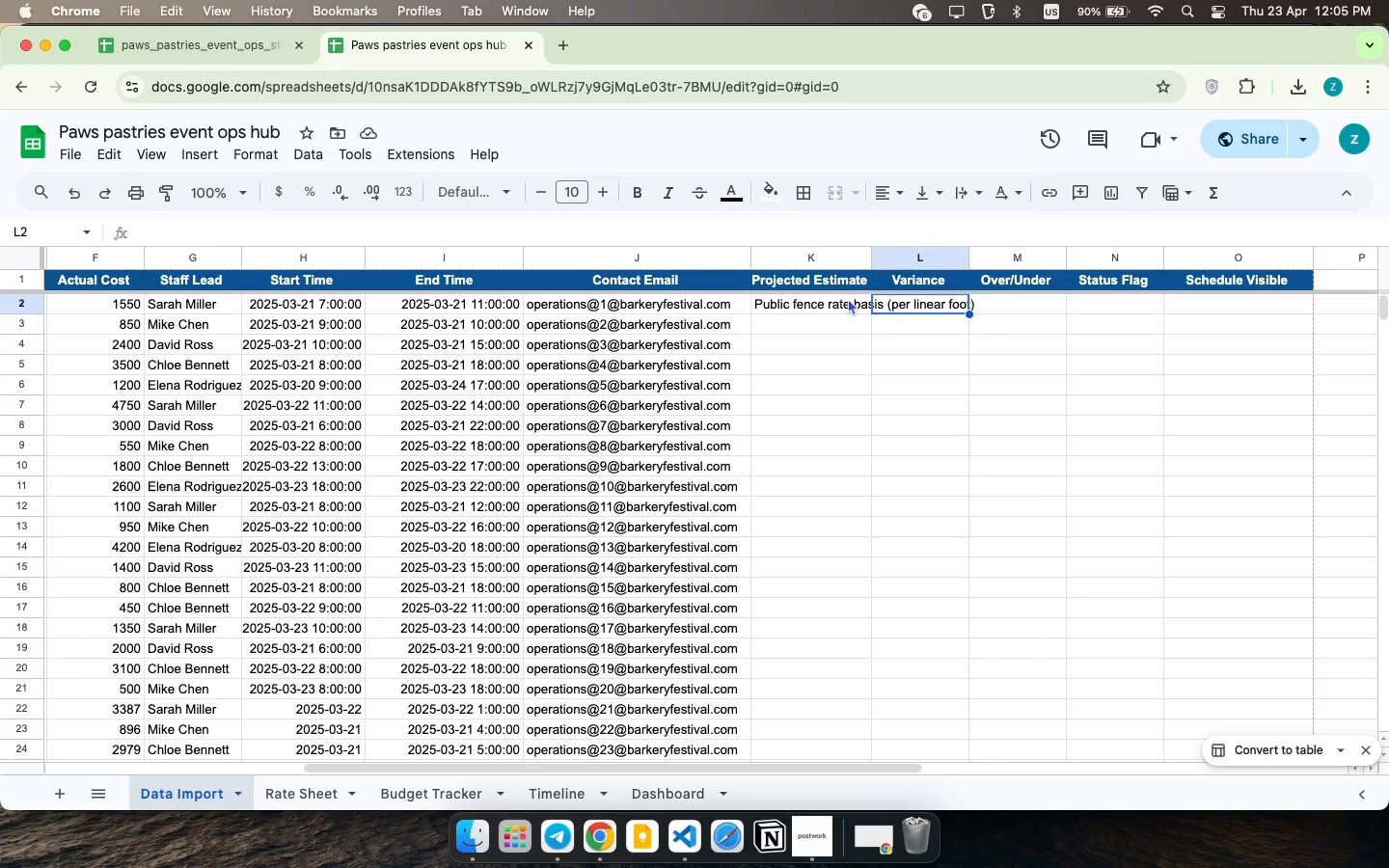 
left_click([848, 298])
 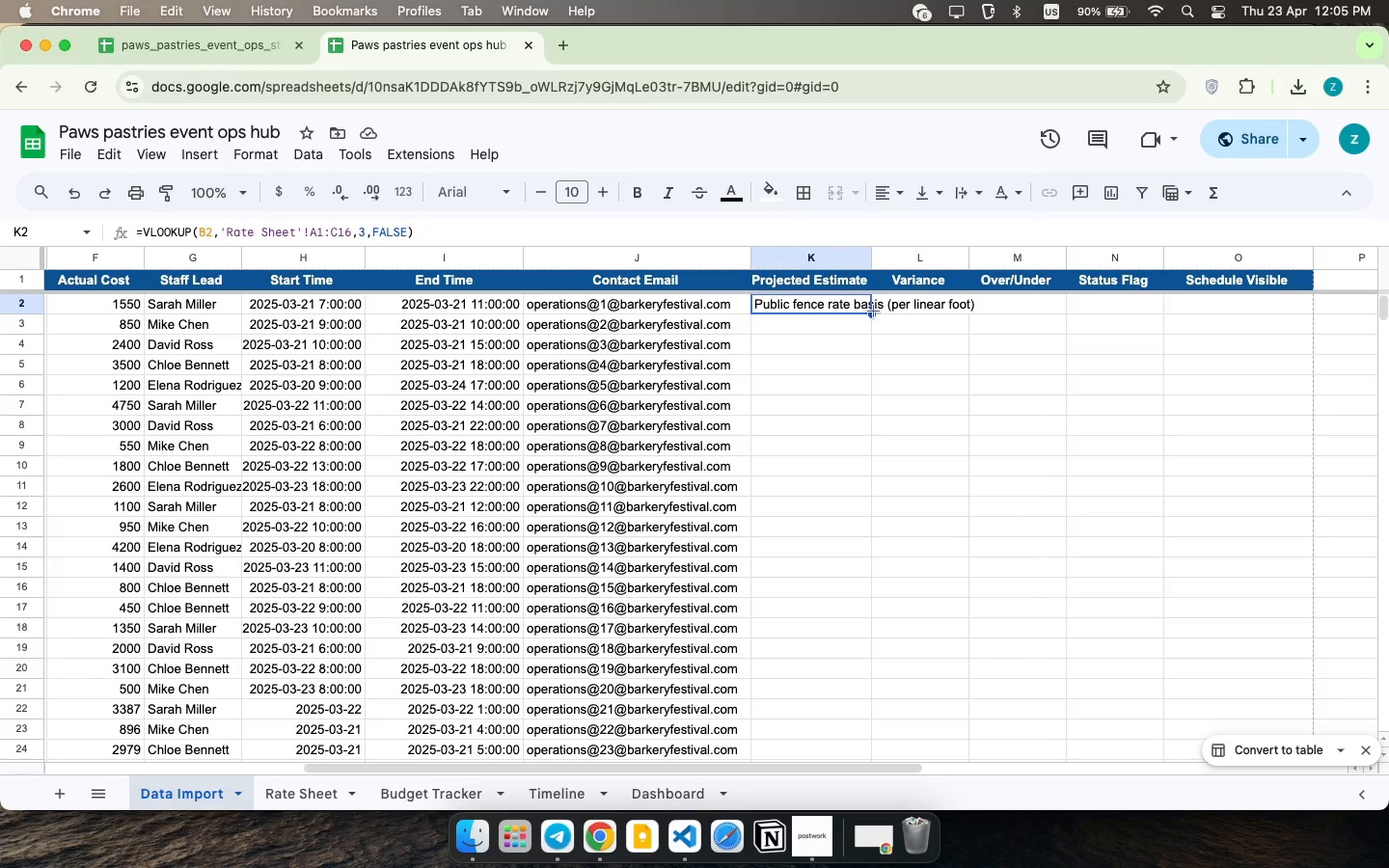 
left_click_drag(start_coordinate=[874, 312], to_coordinate=[870, 433])
 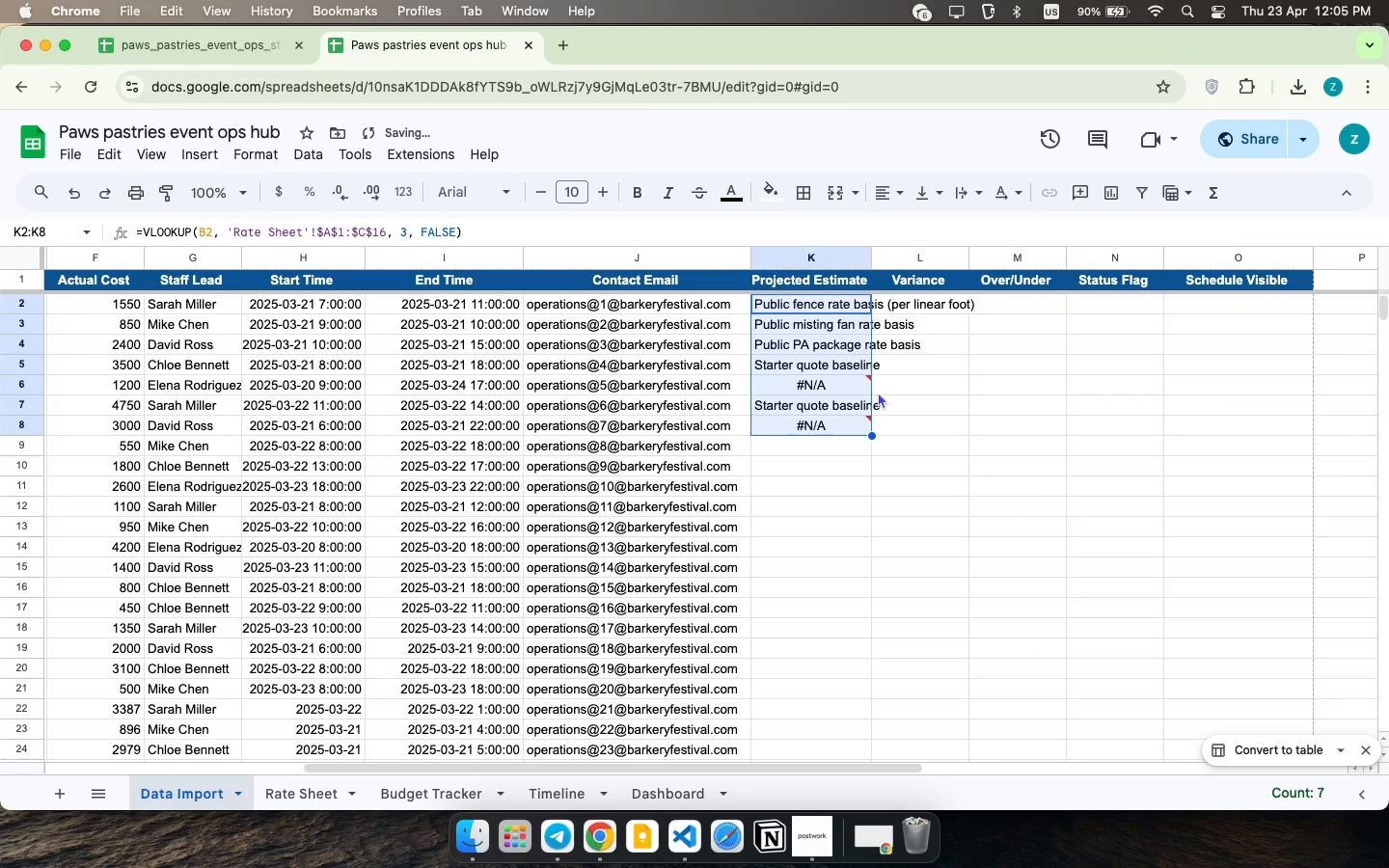 
wait(5.38)
 